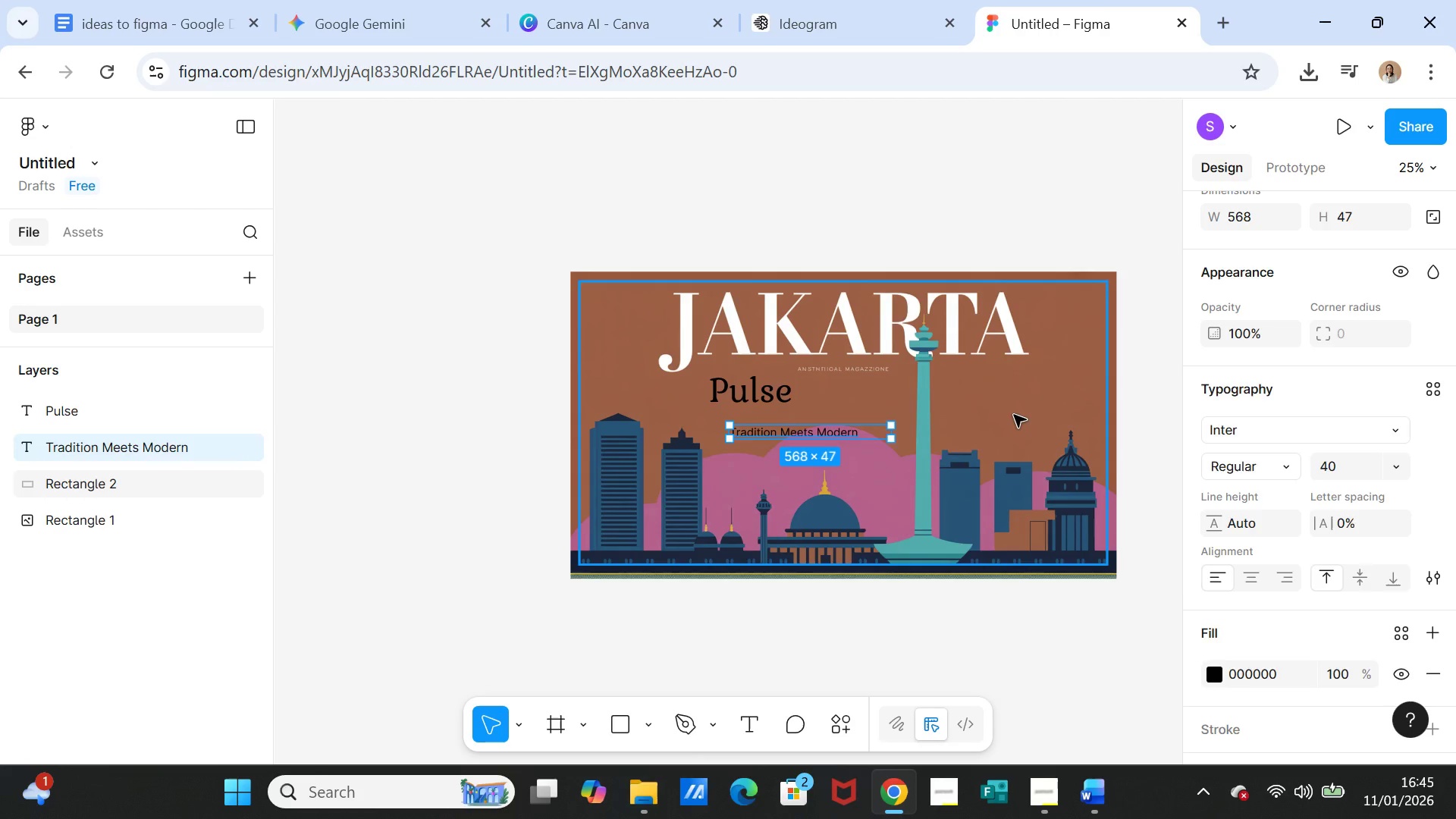 
left_click([1014, 415])
 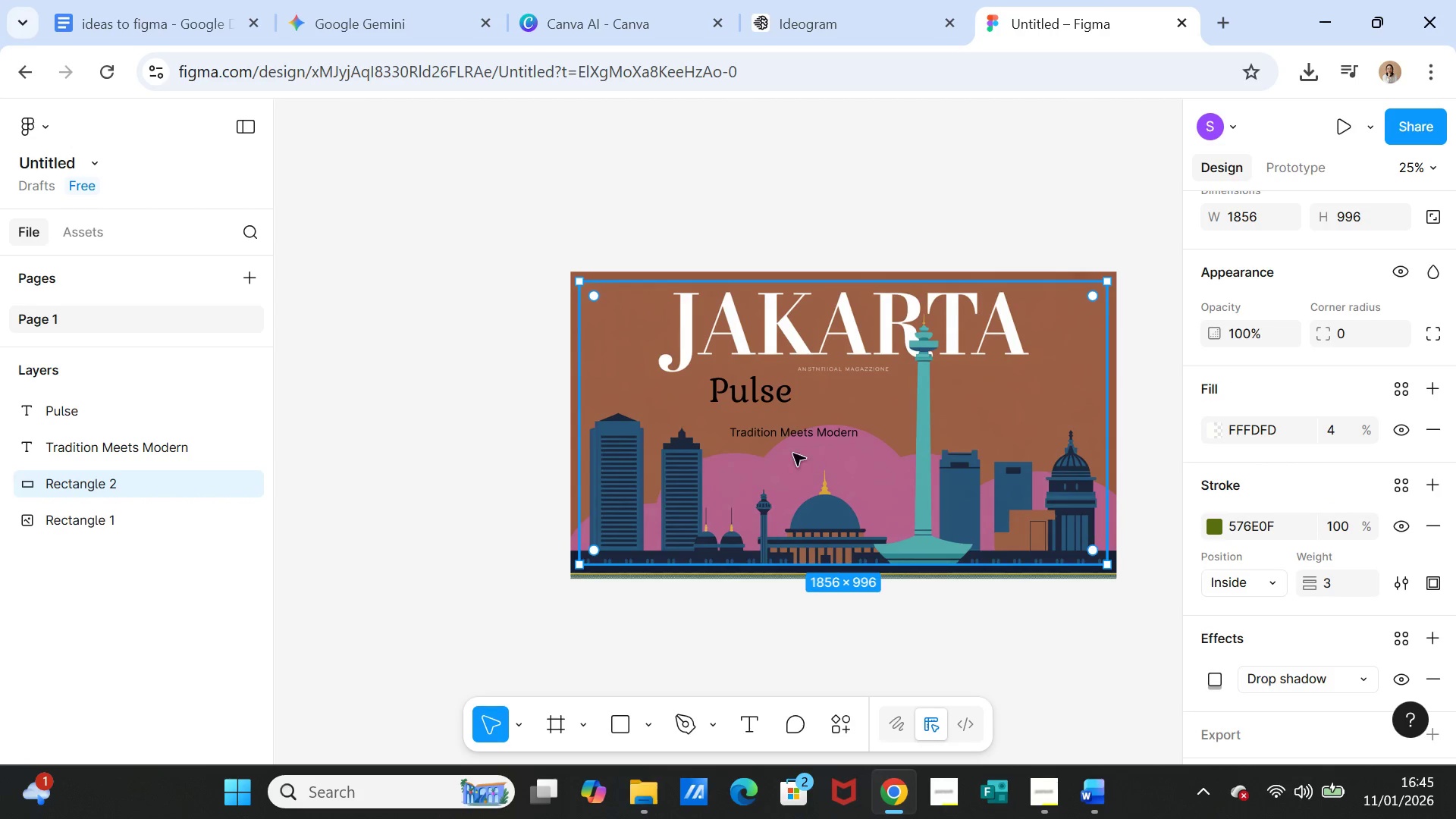 
left_click([758, 400])
 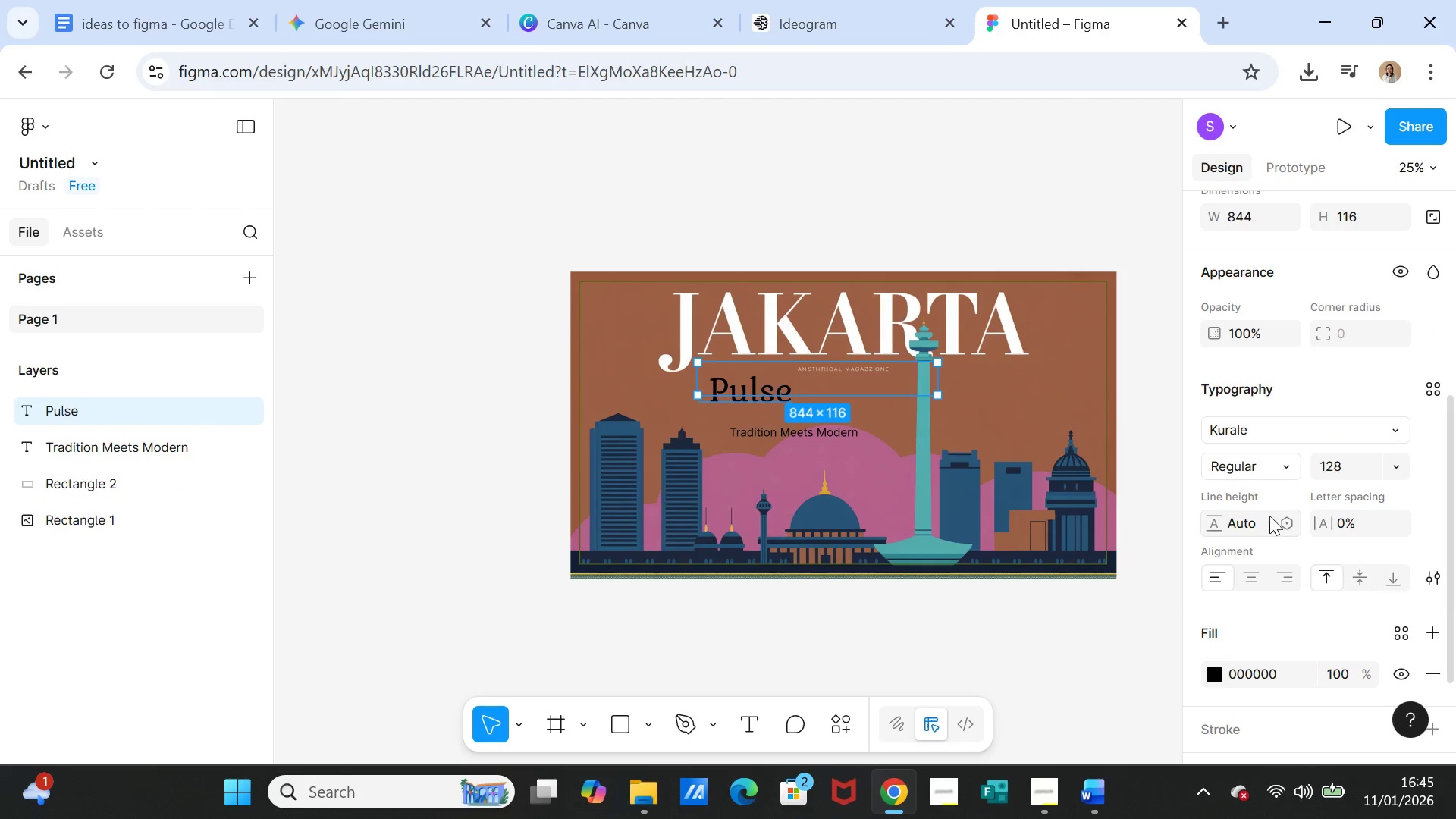 
left_click([1260, 434])
 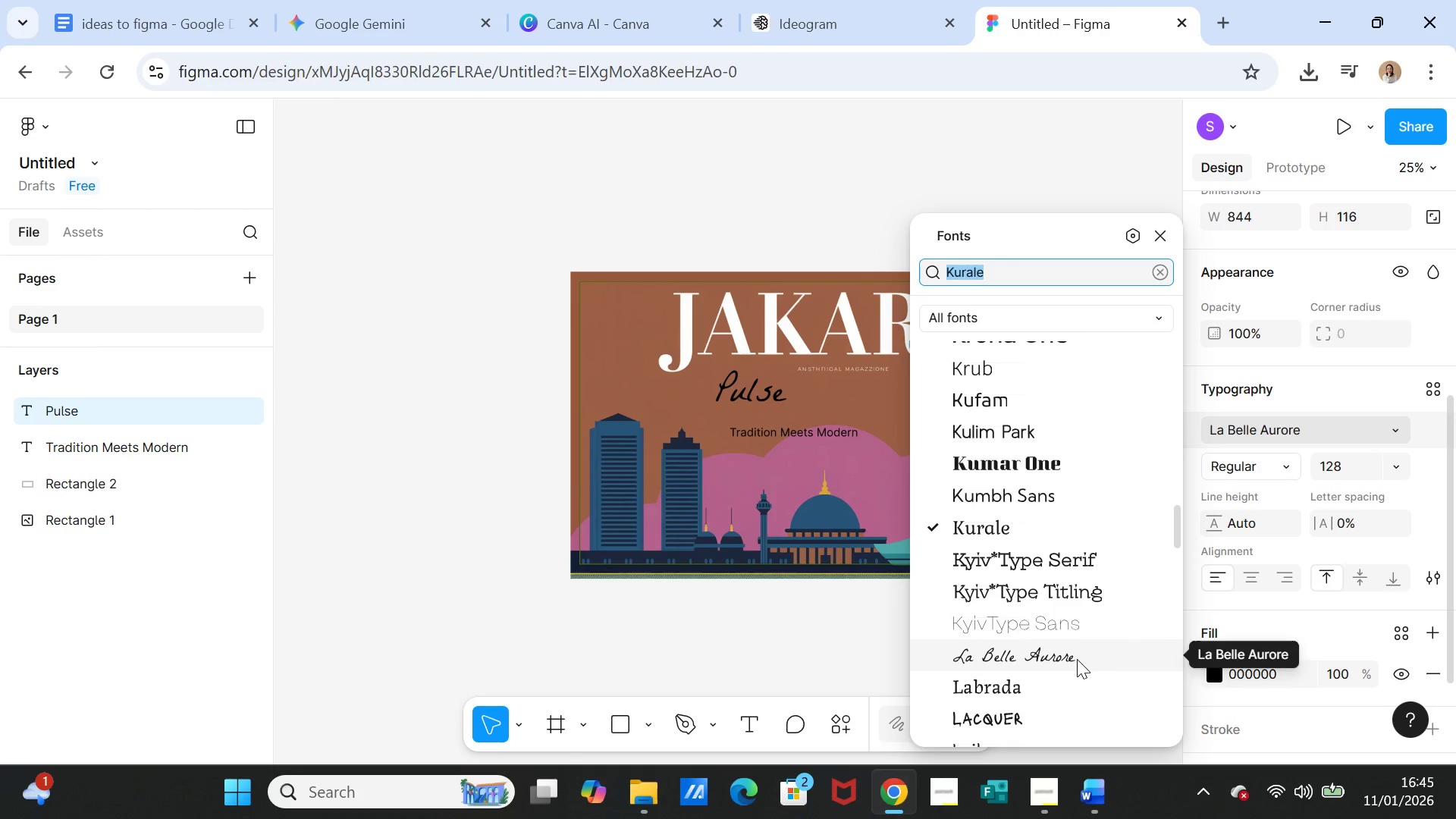 
scroll: coordinate [1077, 659], scroll_direction: down, amount: 1.0
 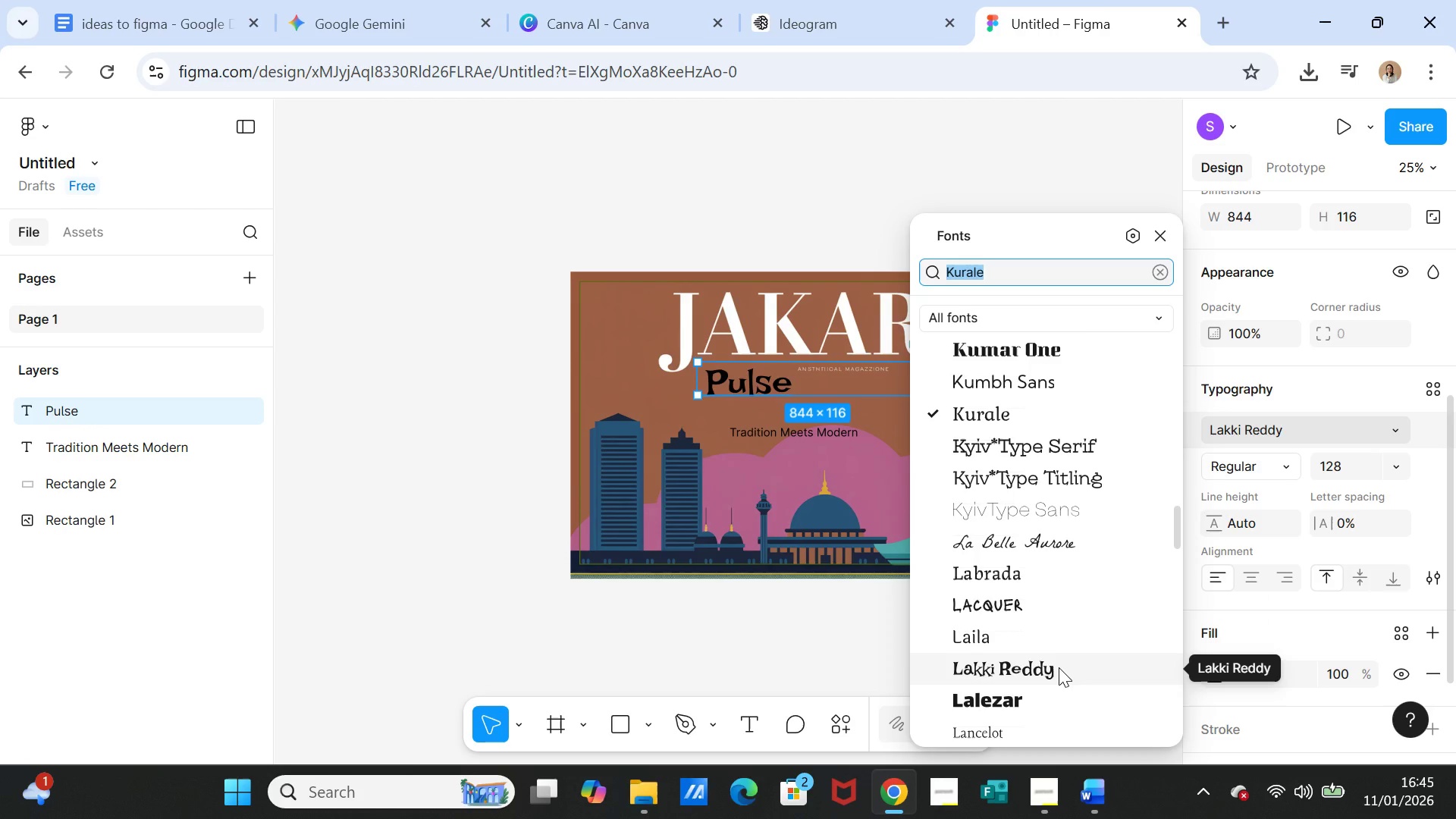 
wait(5.47)
 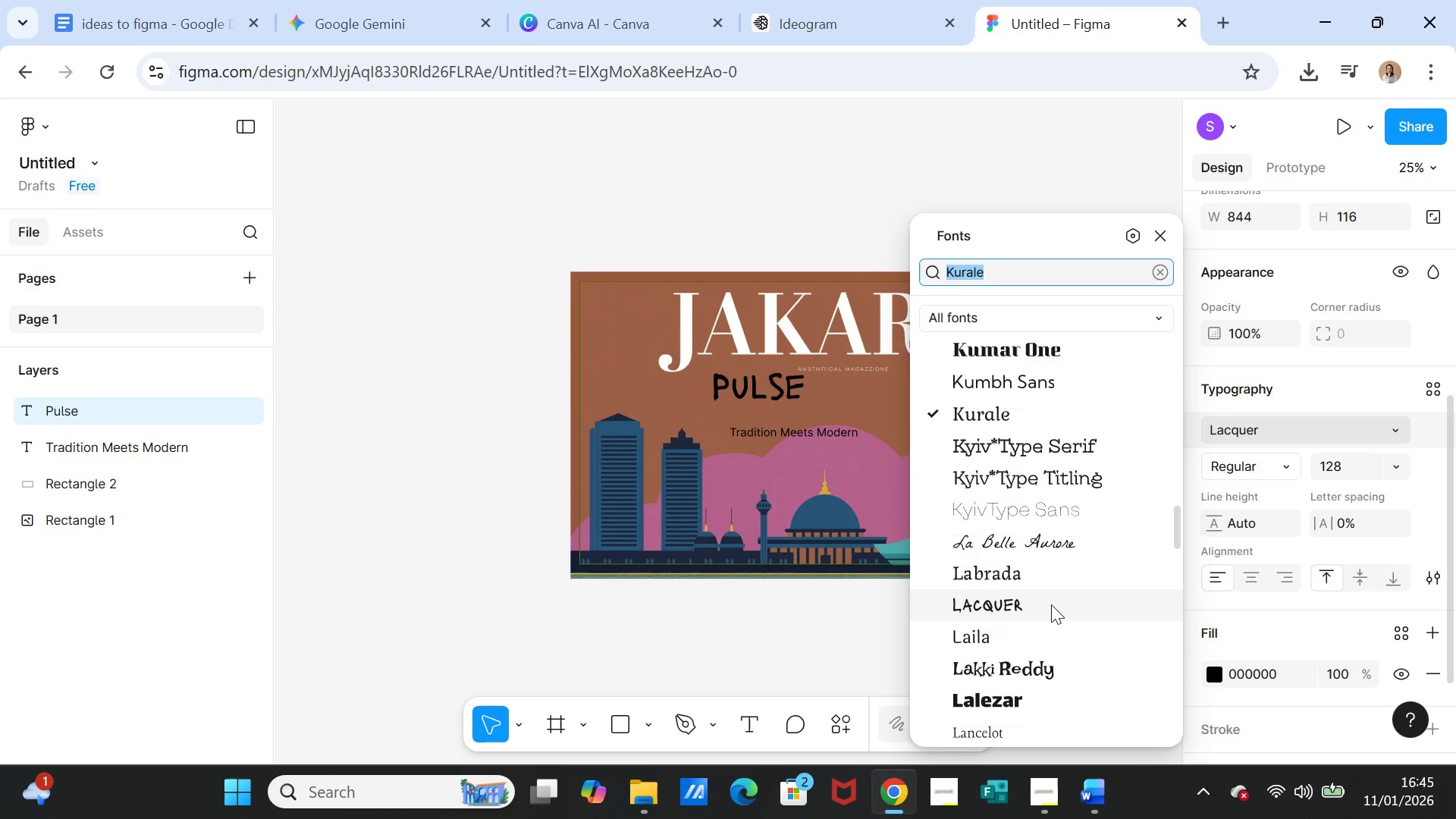 
left_click([1059, 667])
 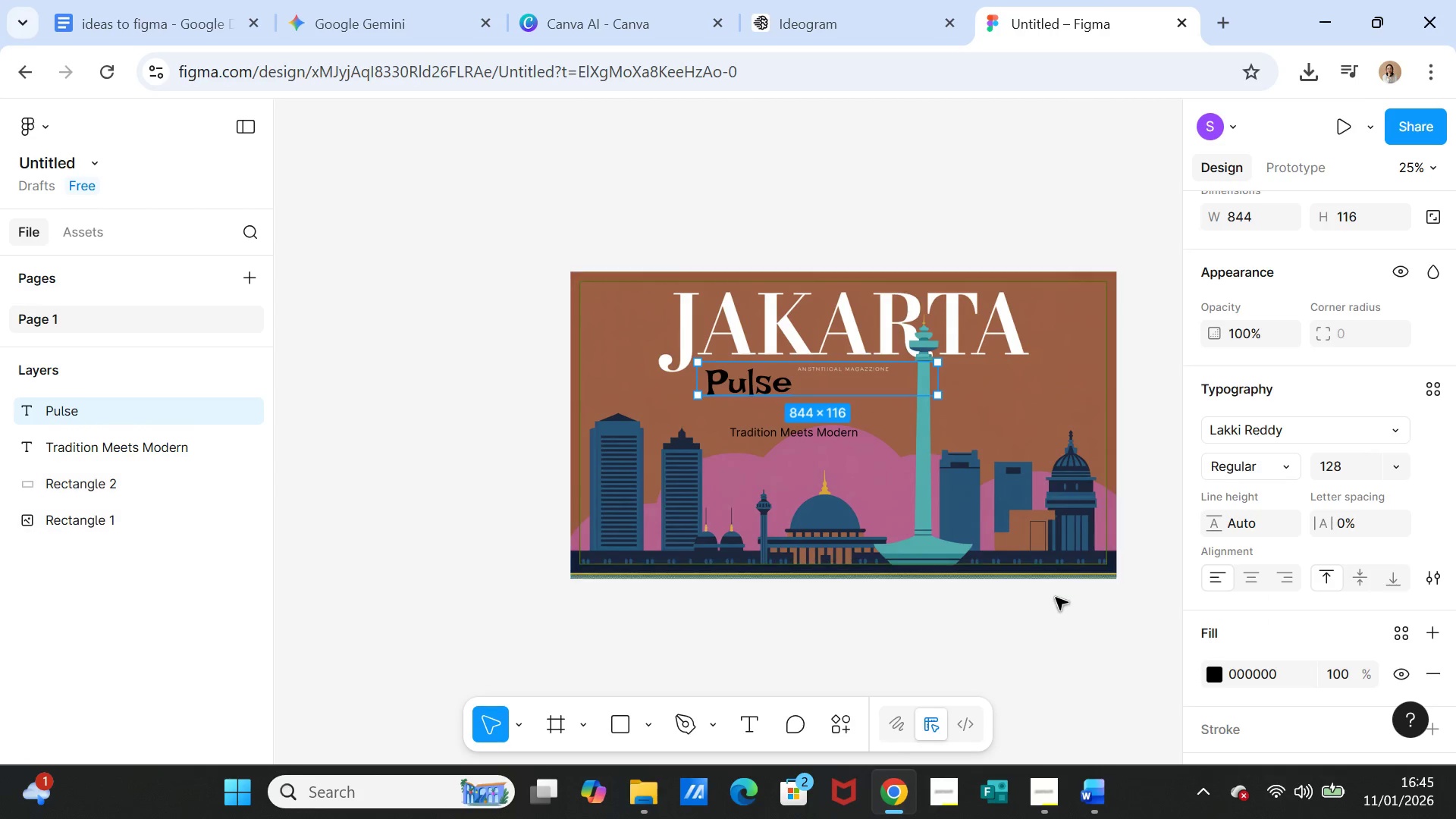 
left_click([1055, 604])
 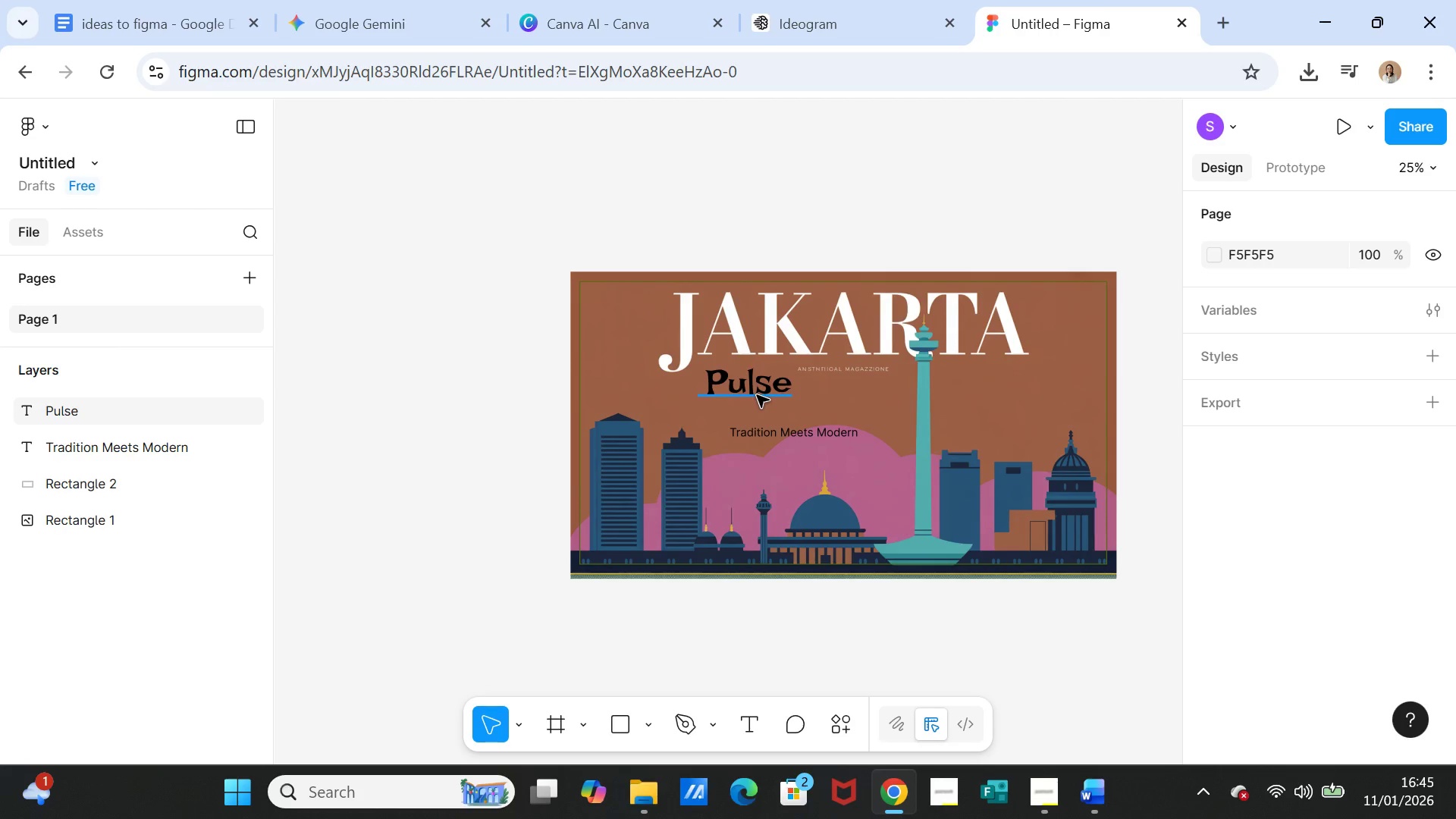 
left_click([757, 395])
 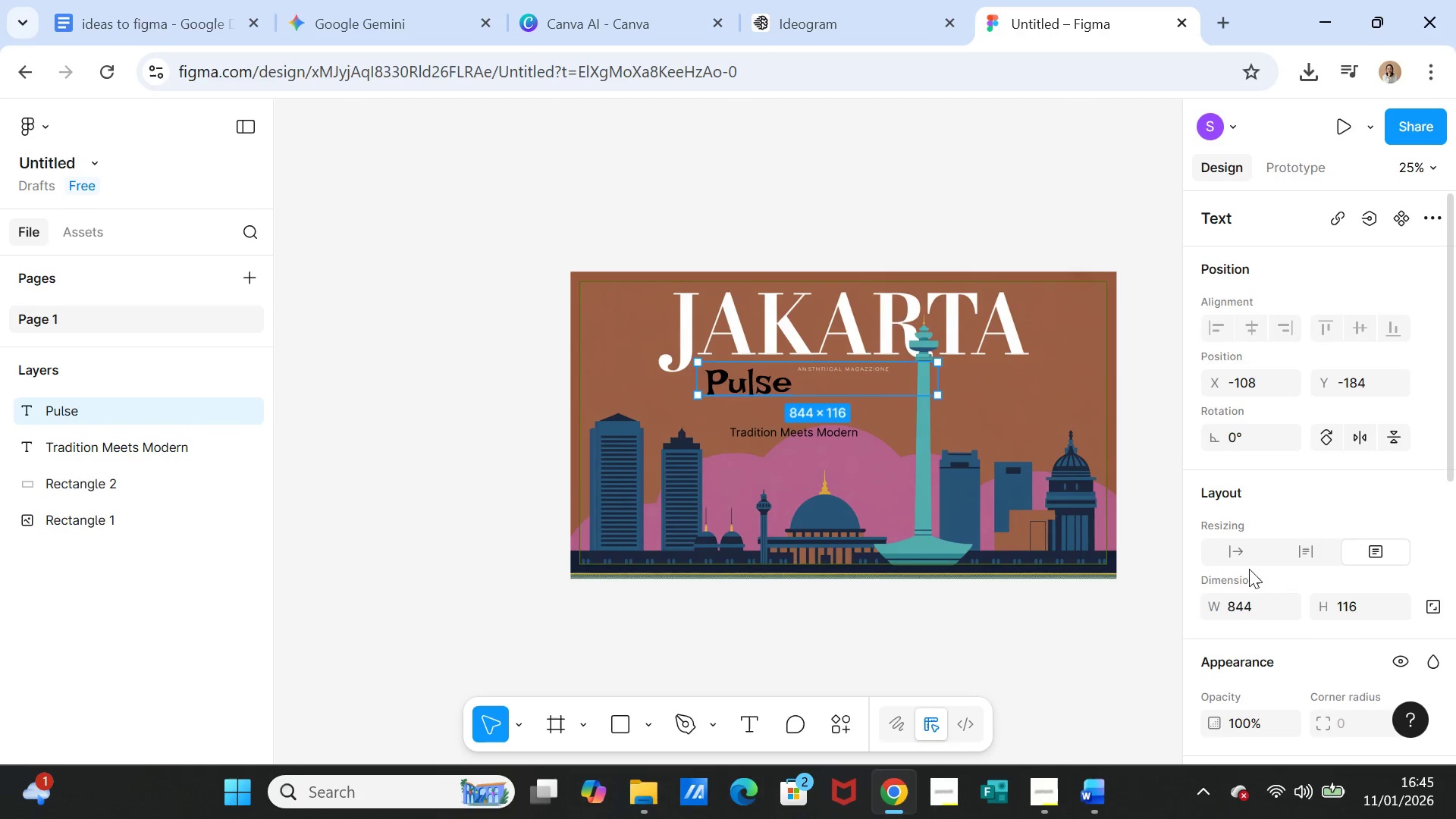 
scroll: coordinate [1254, 643], scroll_direction: down, amount: 3.0
 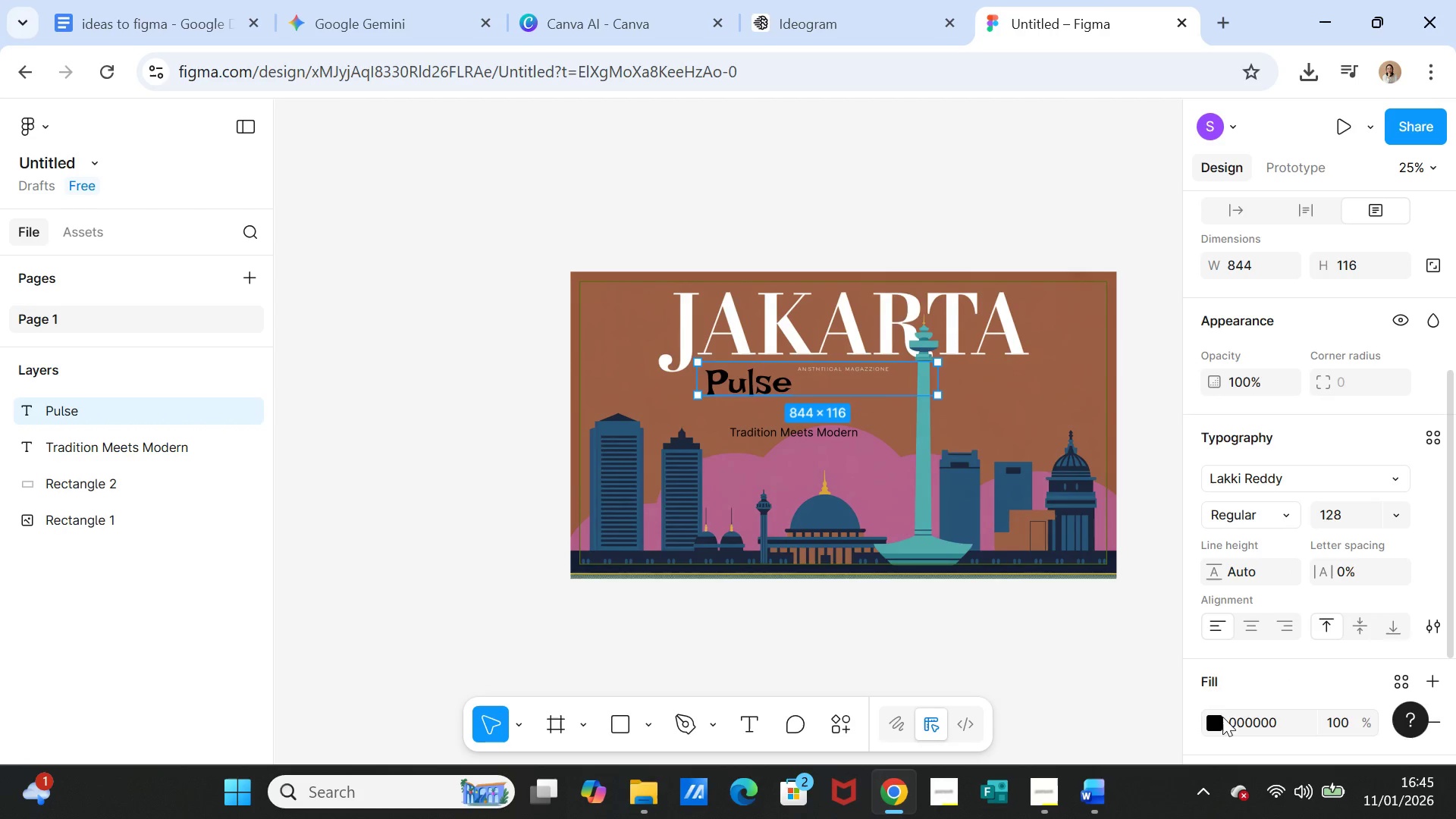 
left_click([1222, 718])
 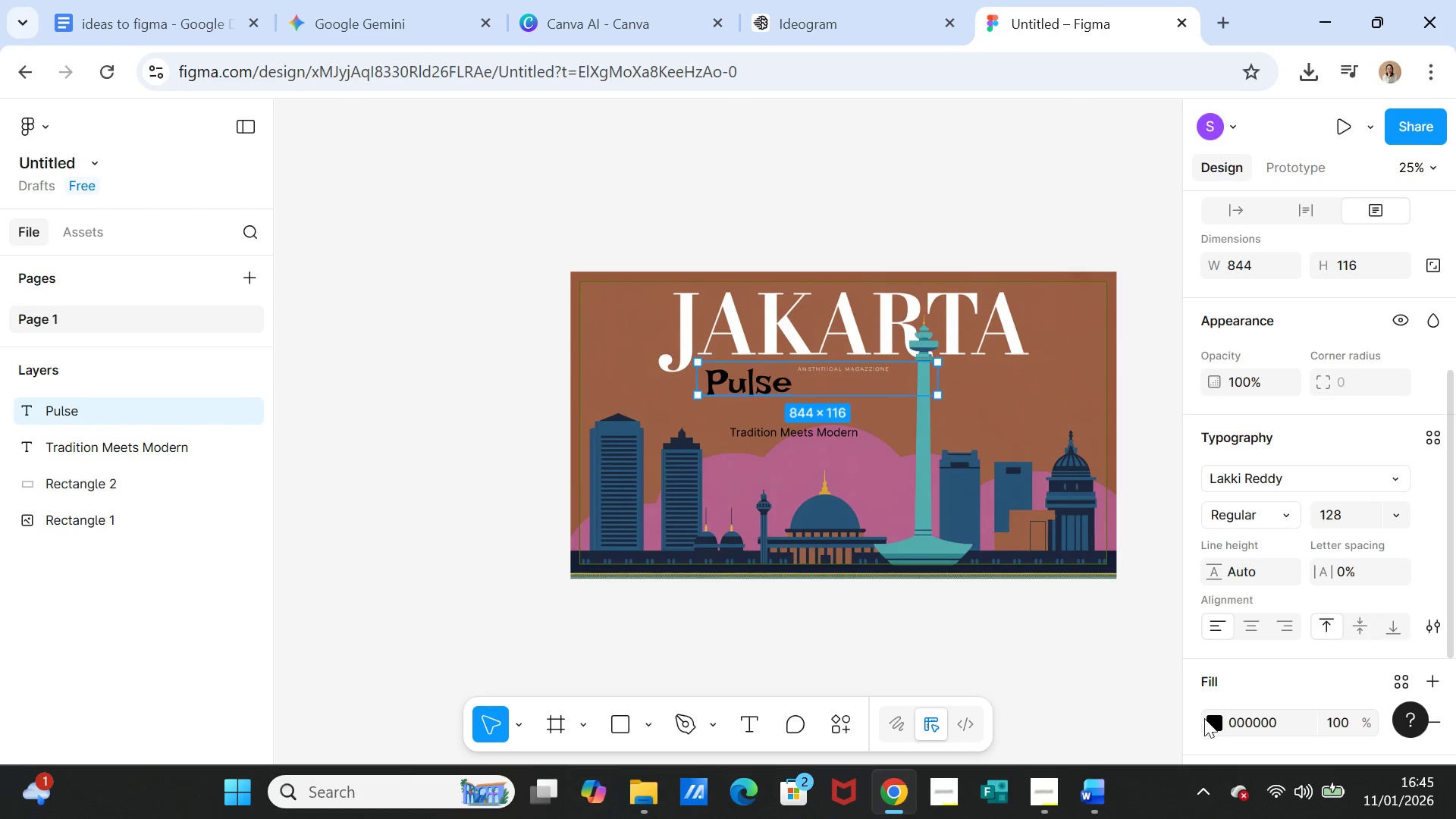 
left_click([1213, 723])
 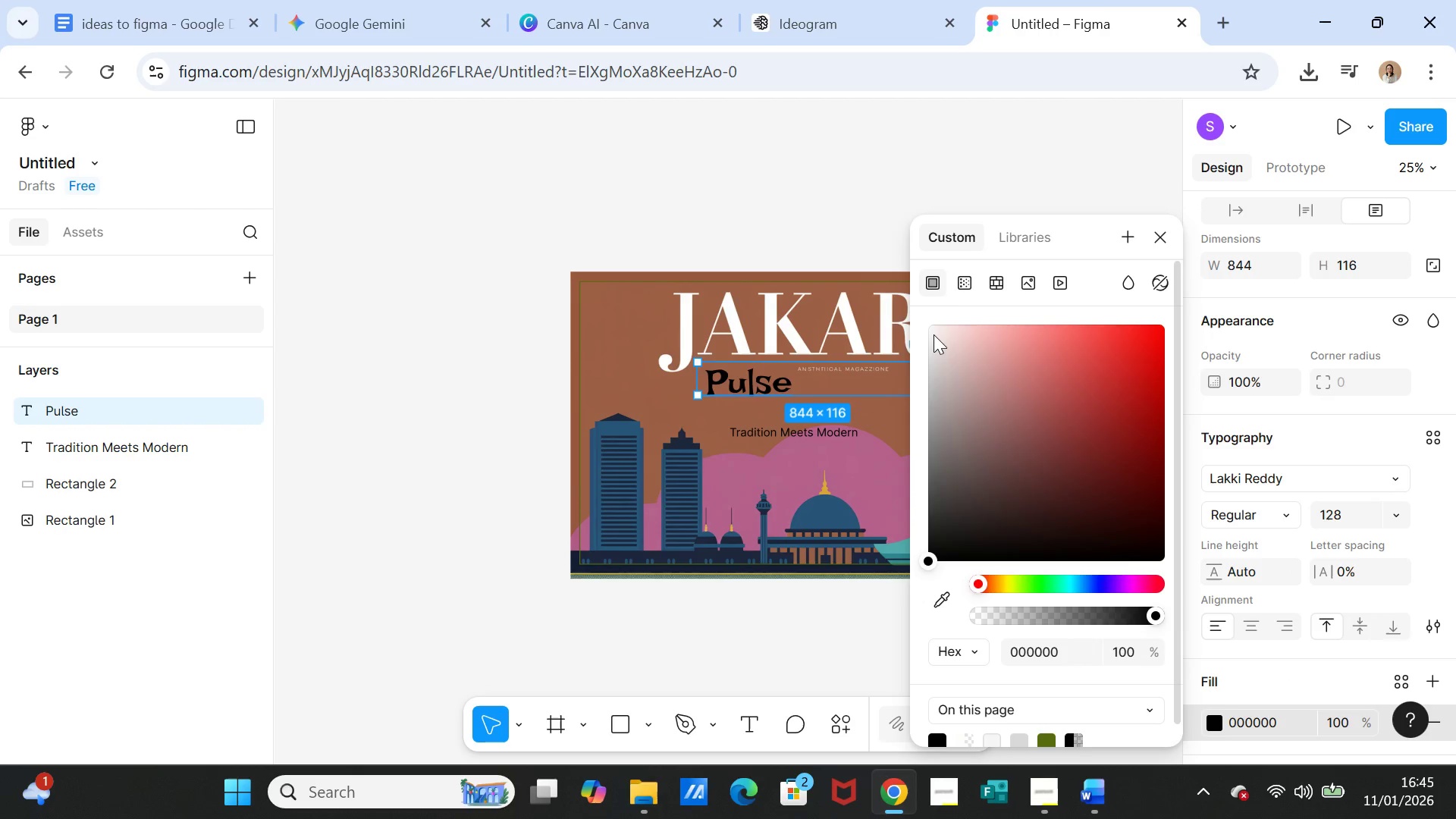 
left_click([934, 331])
 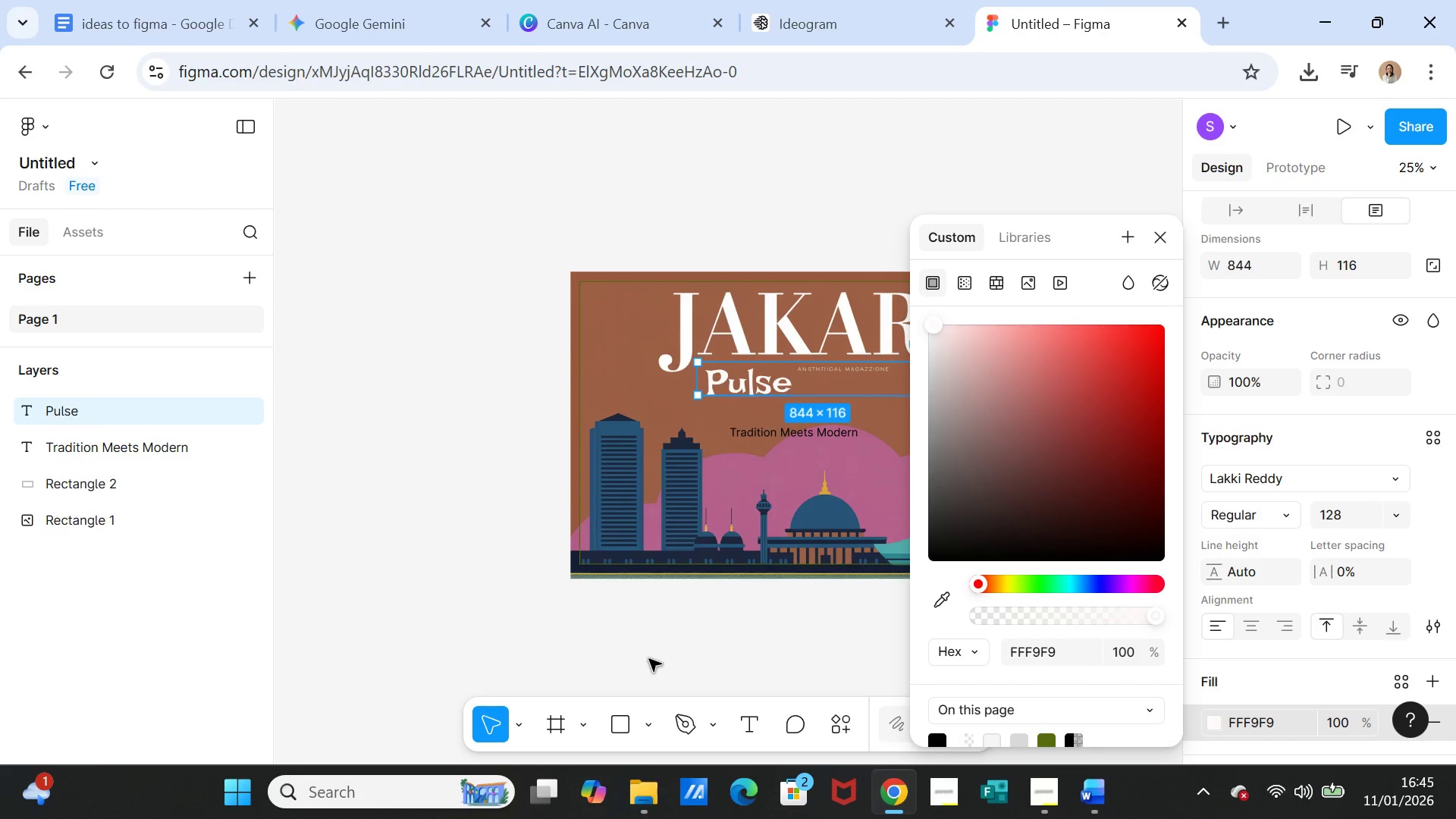 
left_click([688, 624])
 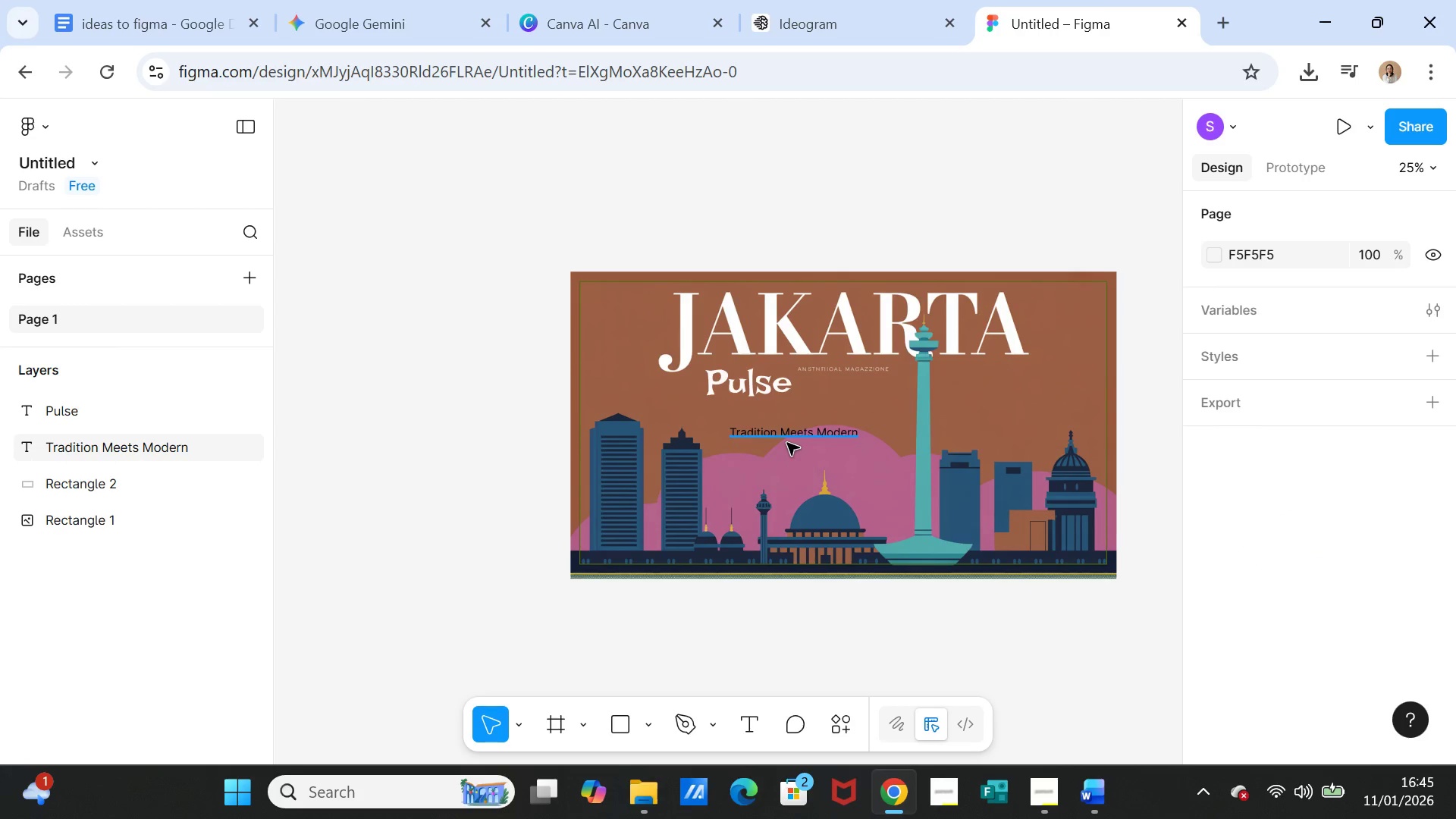 
left_click([787, 443])
 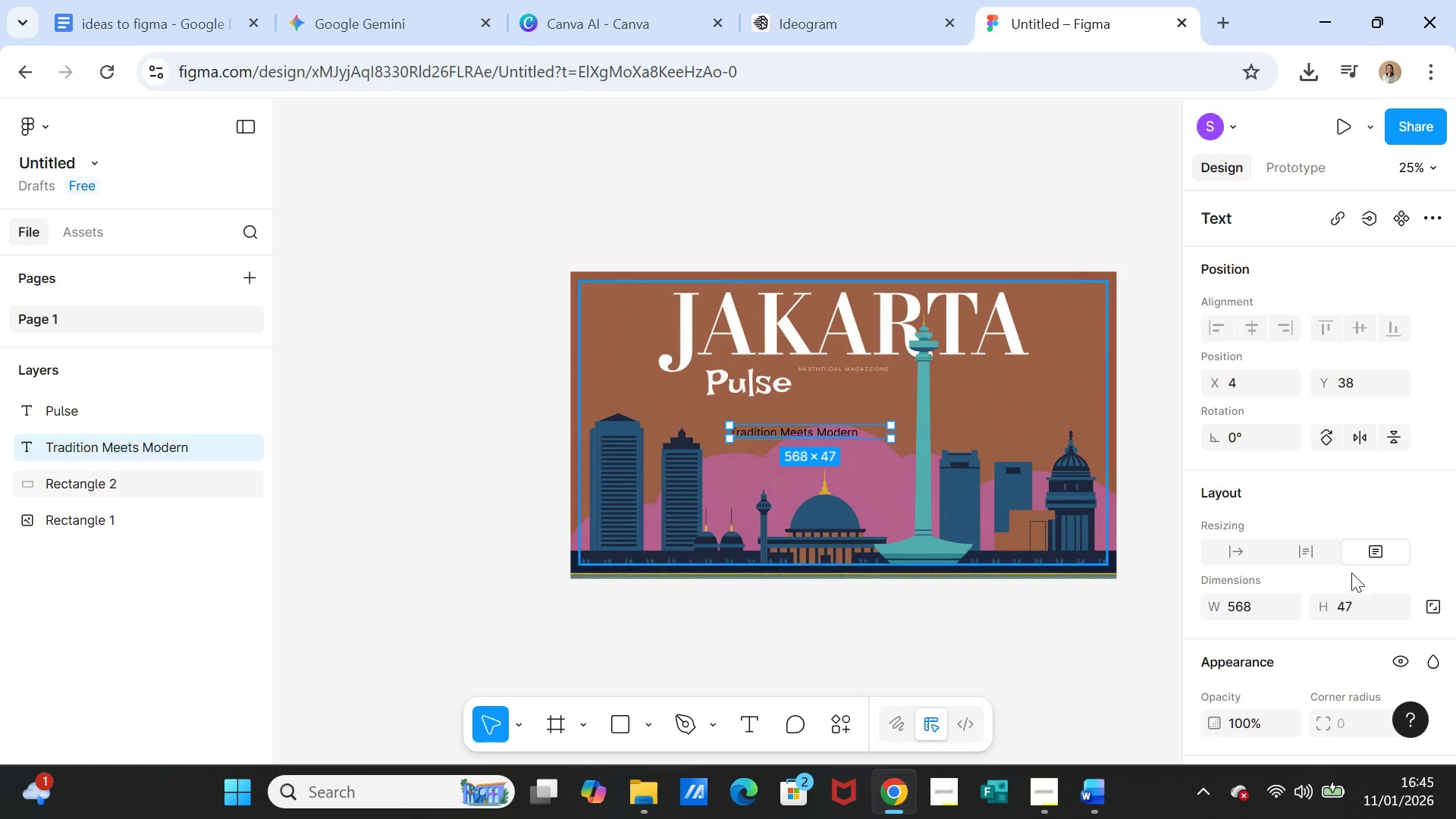 
scroll: coordinate [1389, 646], scroll_direction: down, amount: 2.0
 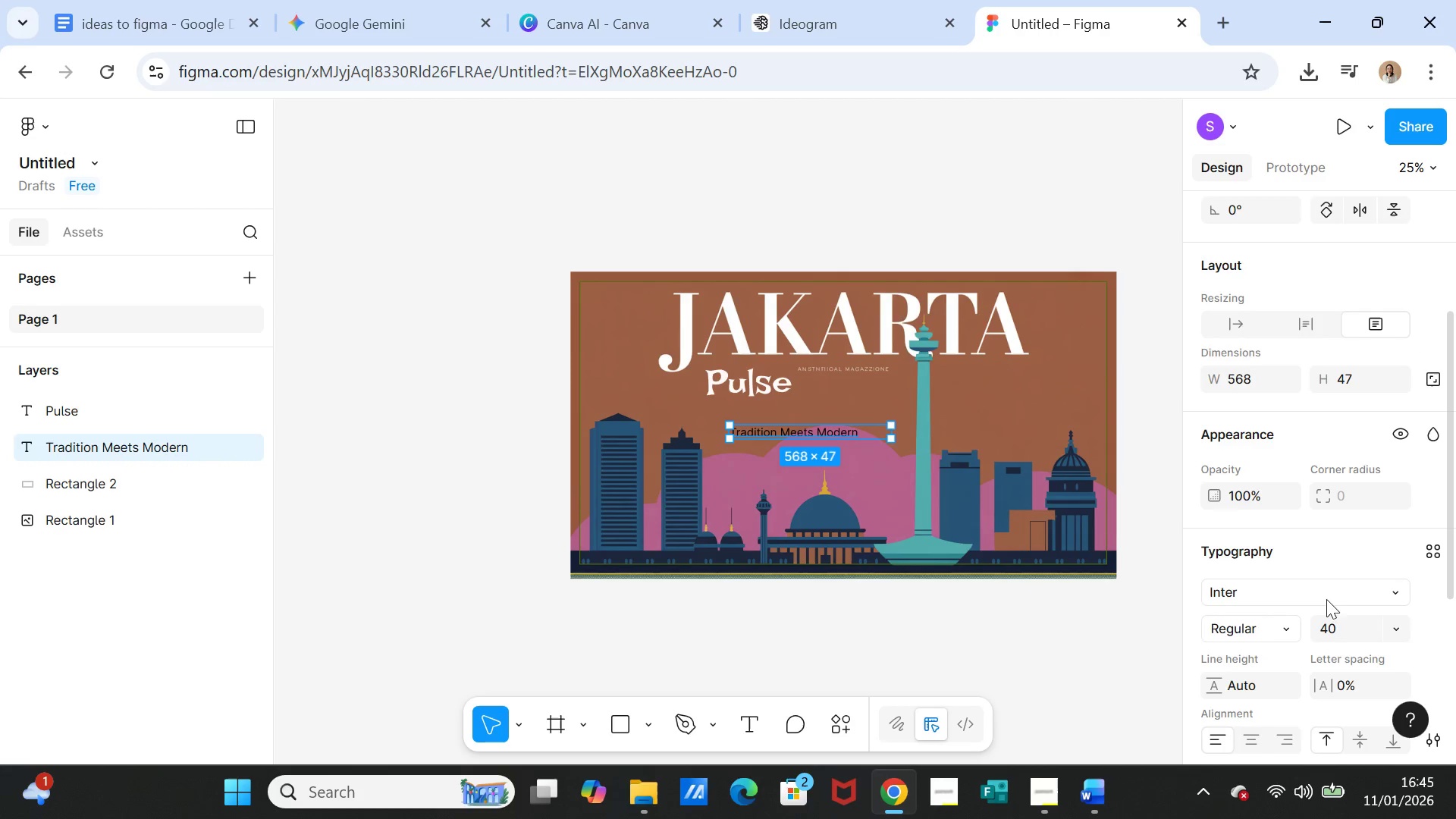 
left_click([1323, 587])
 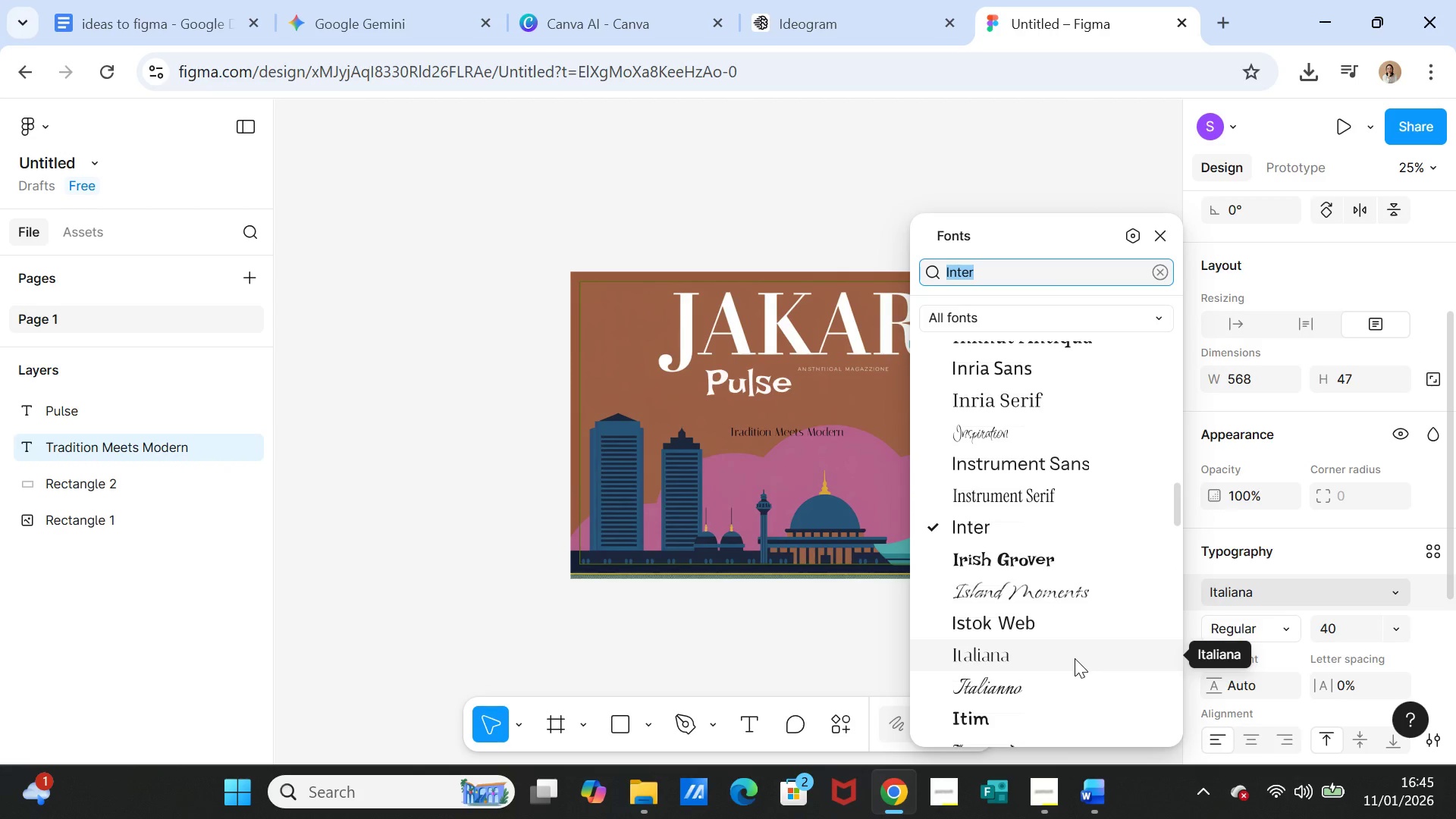 
wait(5.31)
 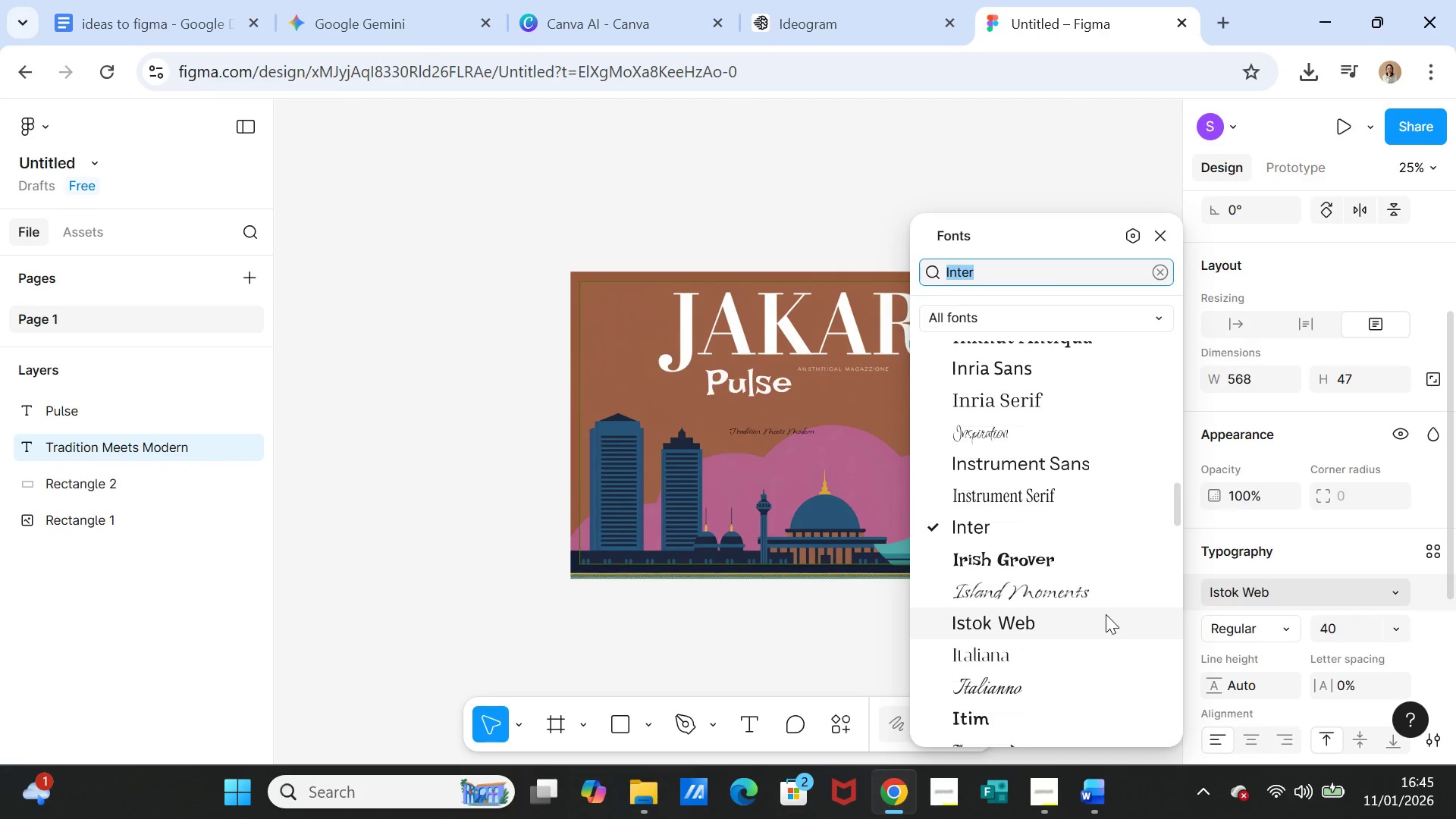 
left_click([1054, 654])
 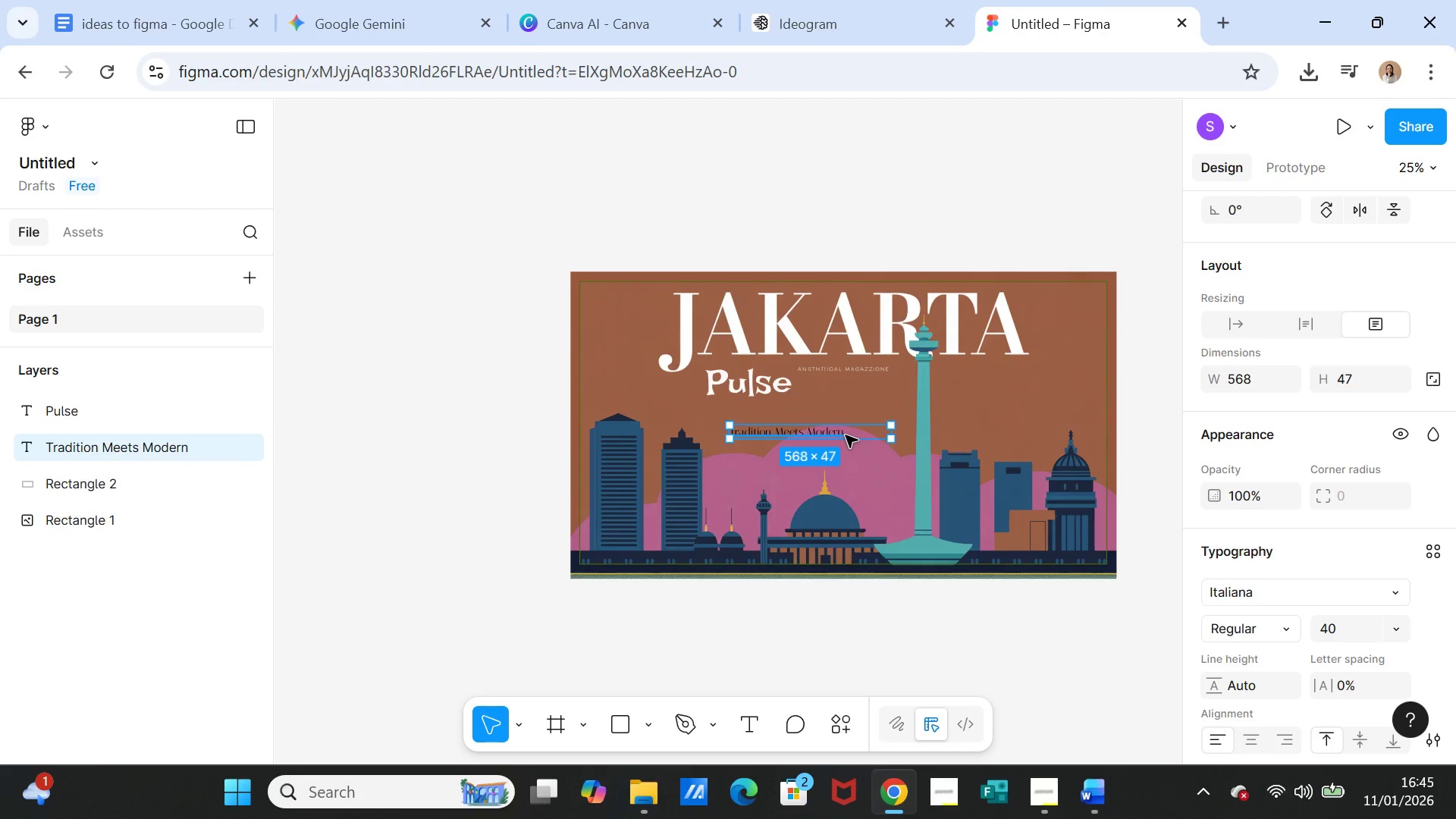 
double_click([842, 432])
 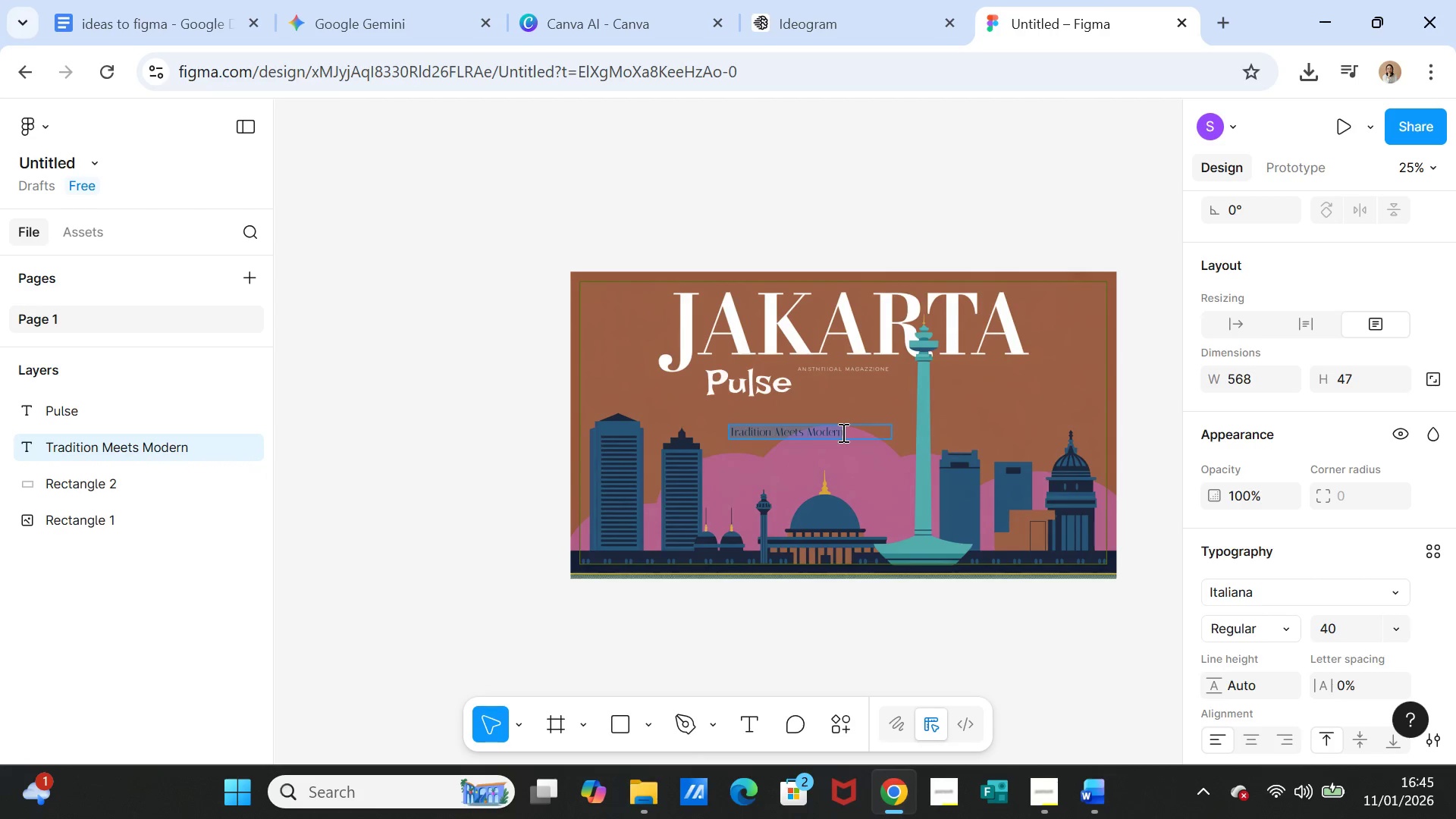 
triple_click([842, 432])
 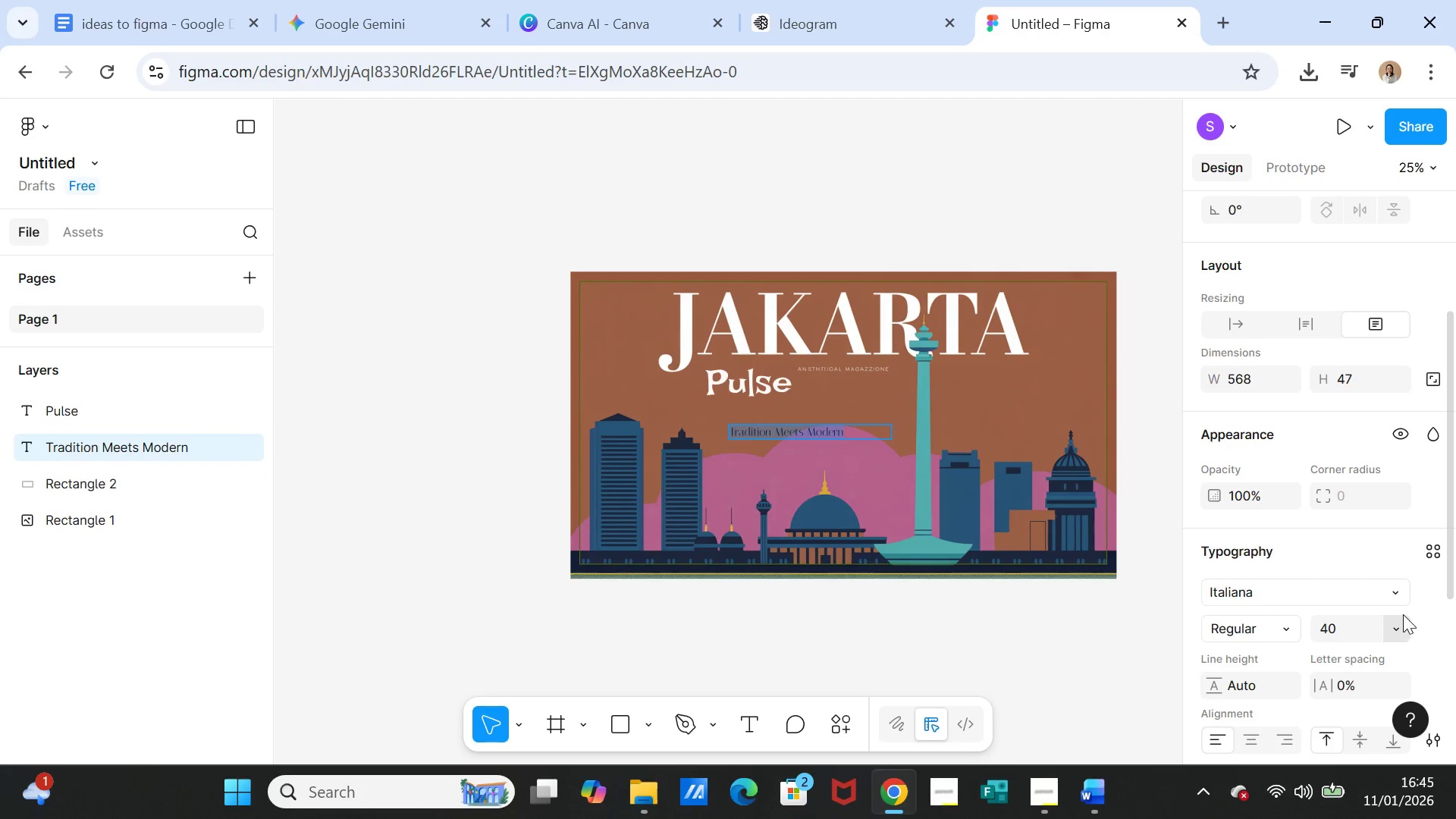 
left_click([1399, 627])
 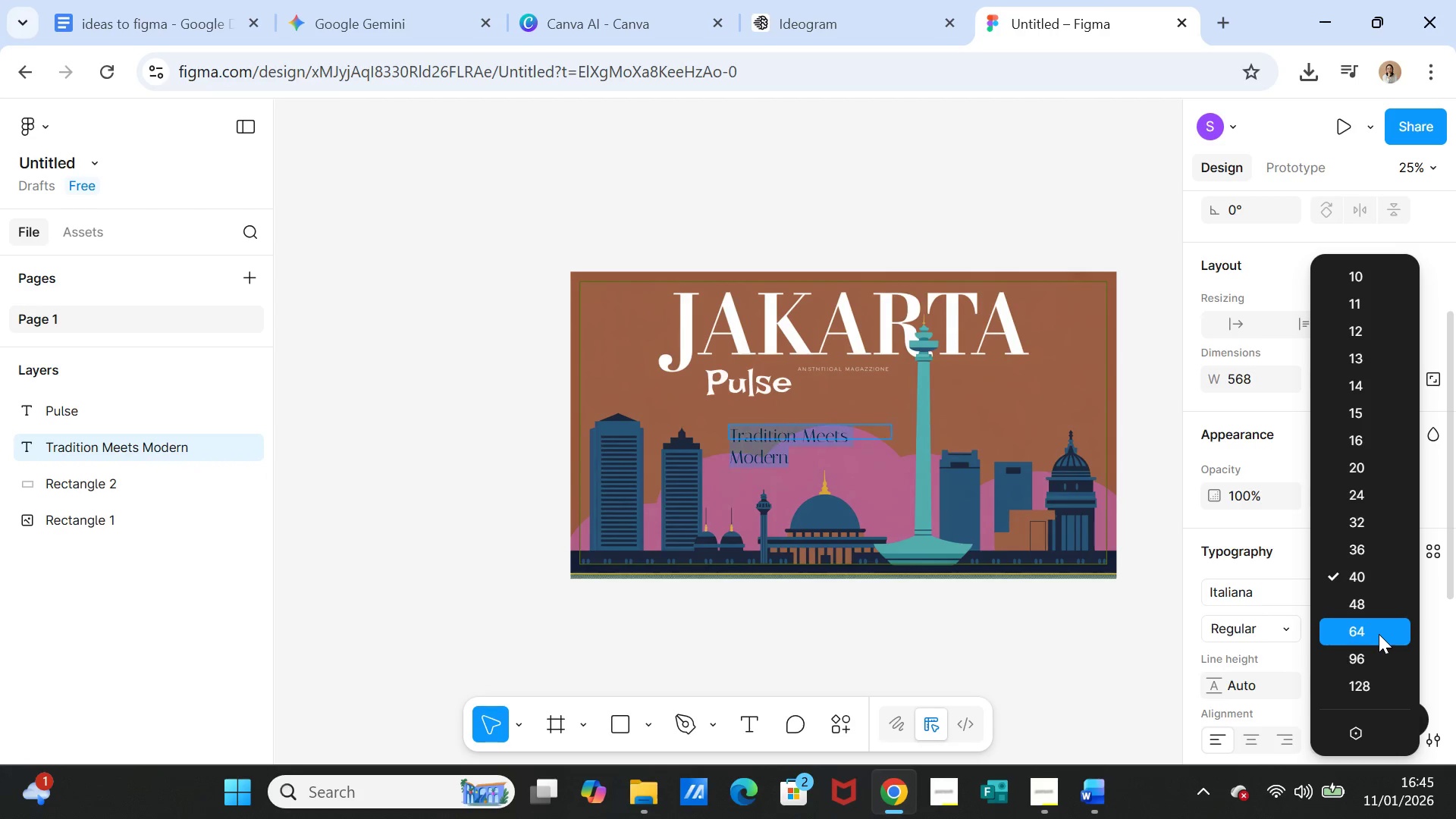 
left_click([1379, 634])
 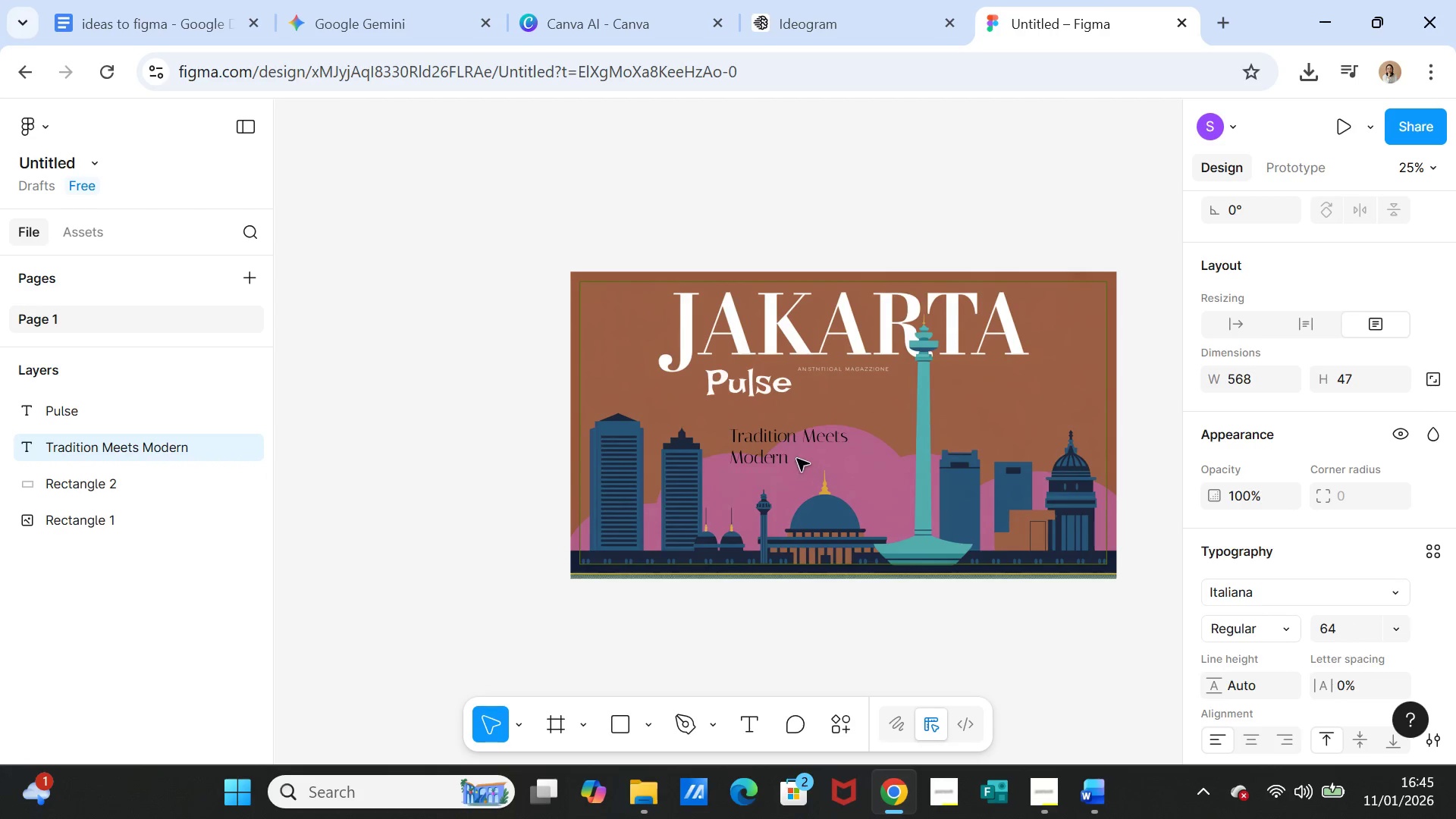 
left_click([789, 451])
 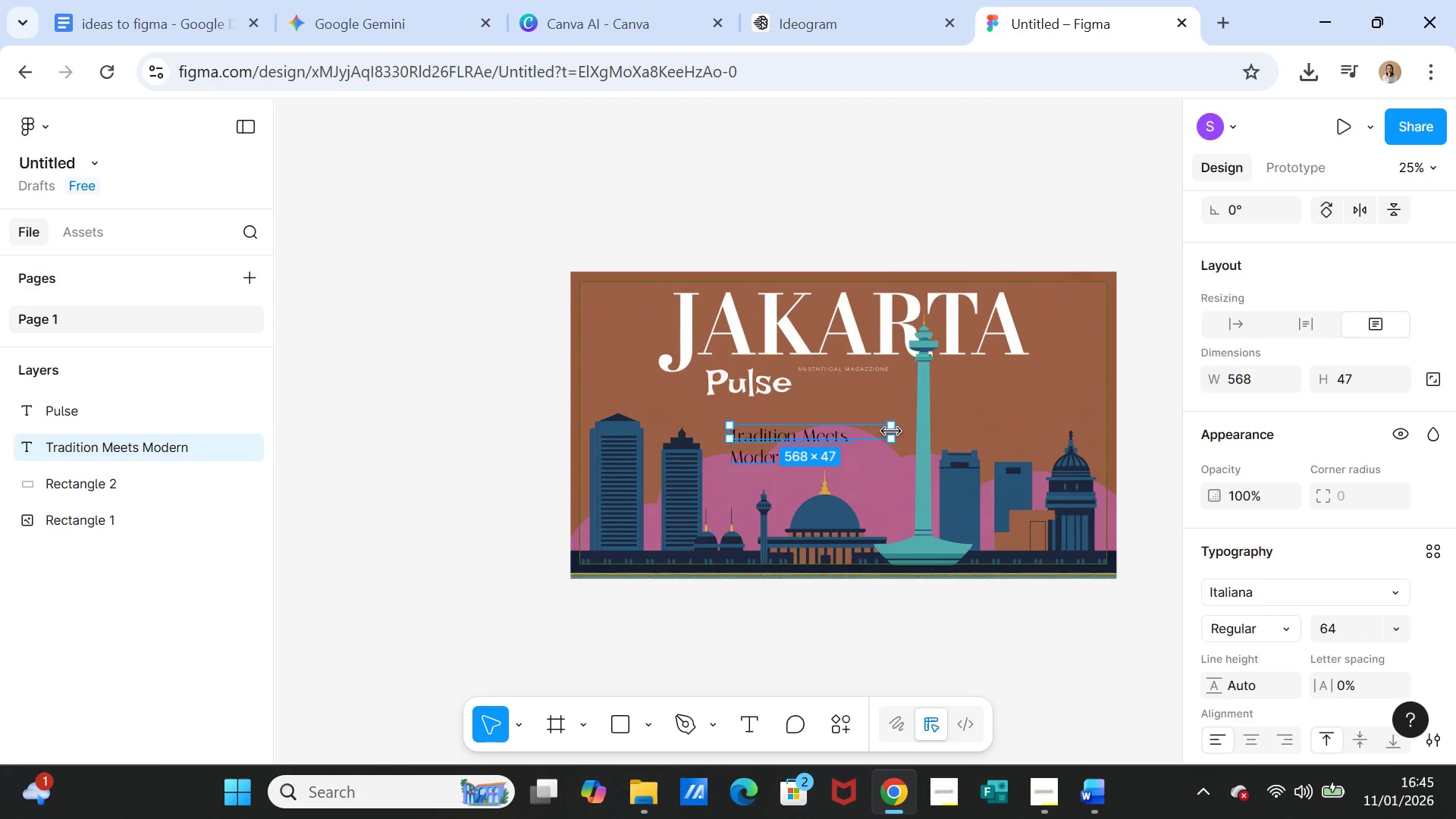 
left_click_drag(start_coordinate=[891, 433], to_coordinate=[925, 430])
 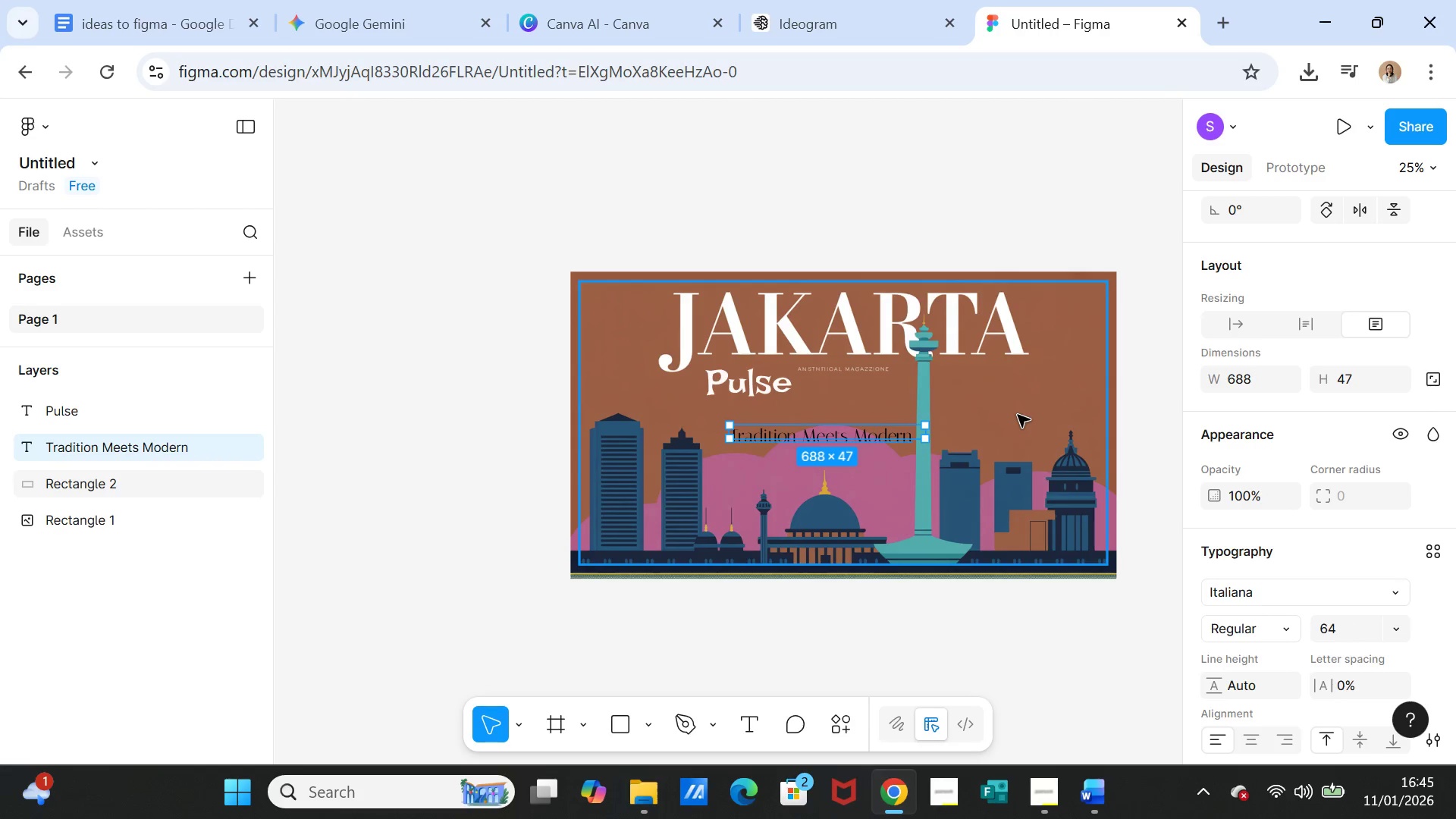 
left_click([1018, 415])
 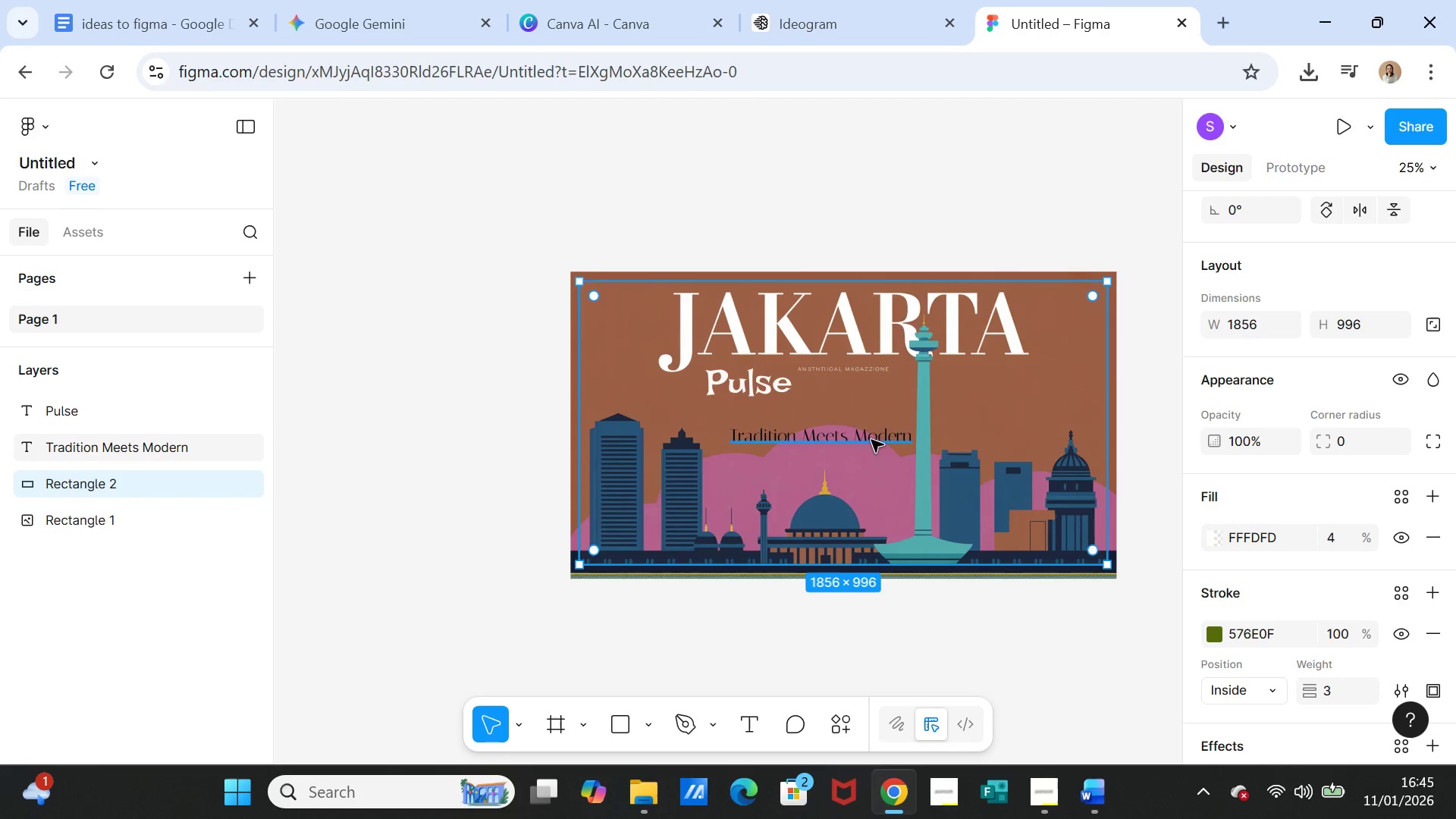 
left_click_drag(start_coordinate=[871, 439], to_coordinate=[855, 451])
 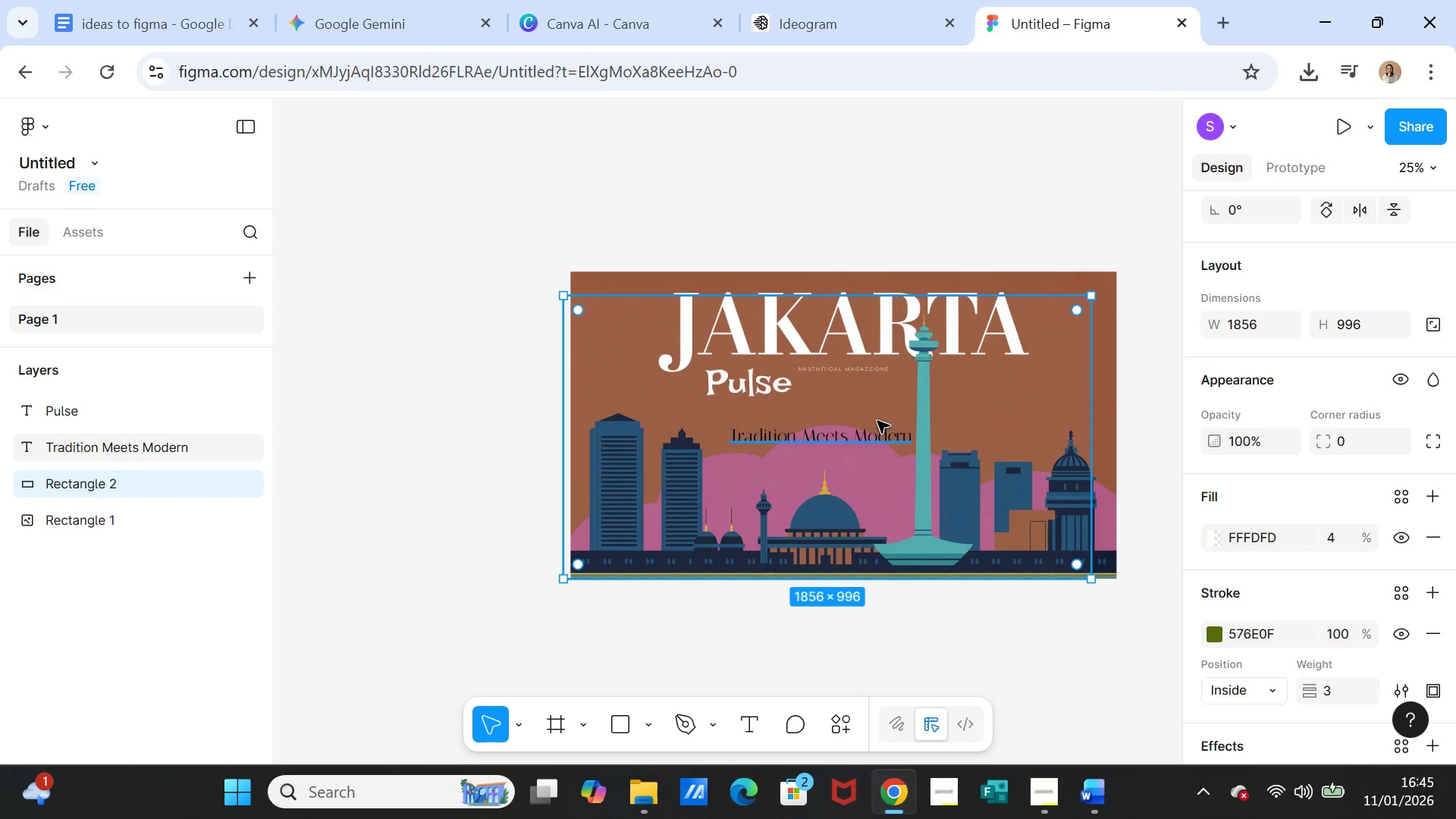 
left_click_drag(start_coordinate=[890, 409], to_coordinate=[899, 394])
 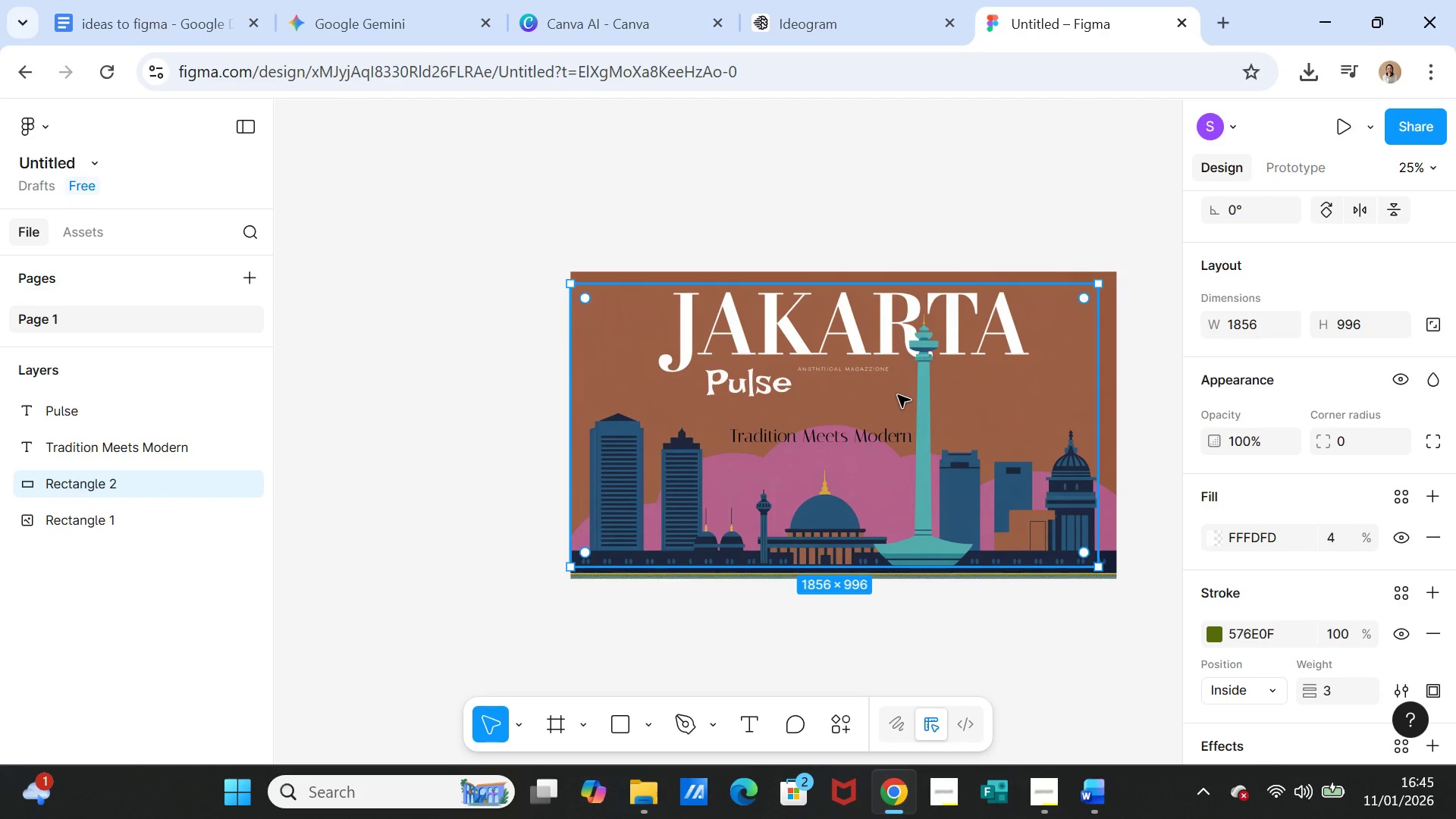 
key(Control+Z)
 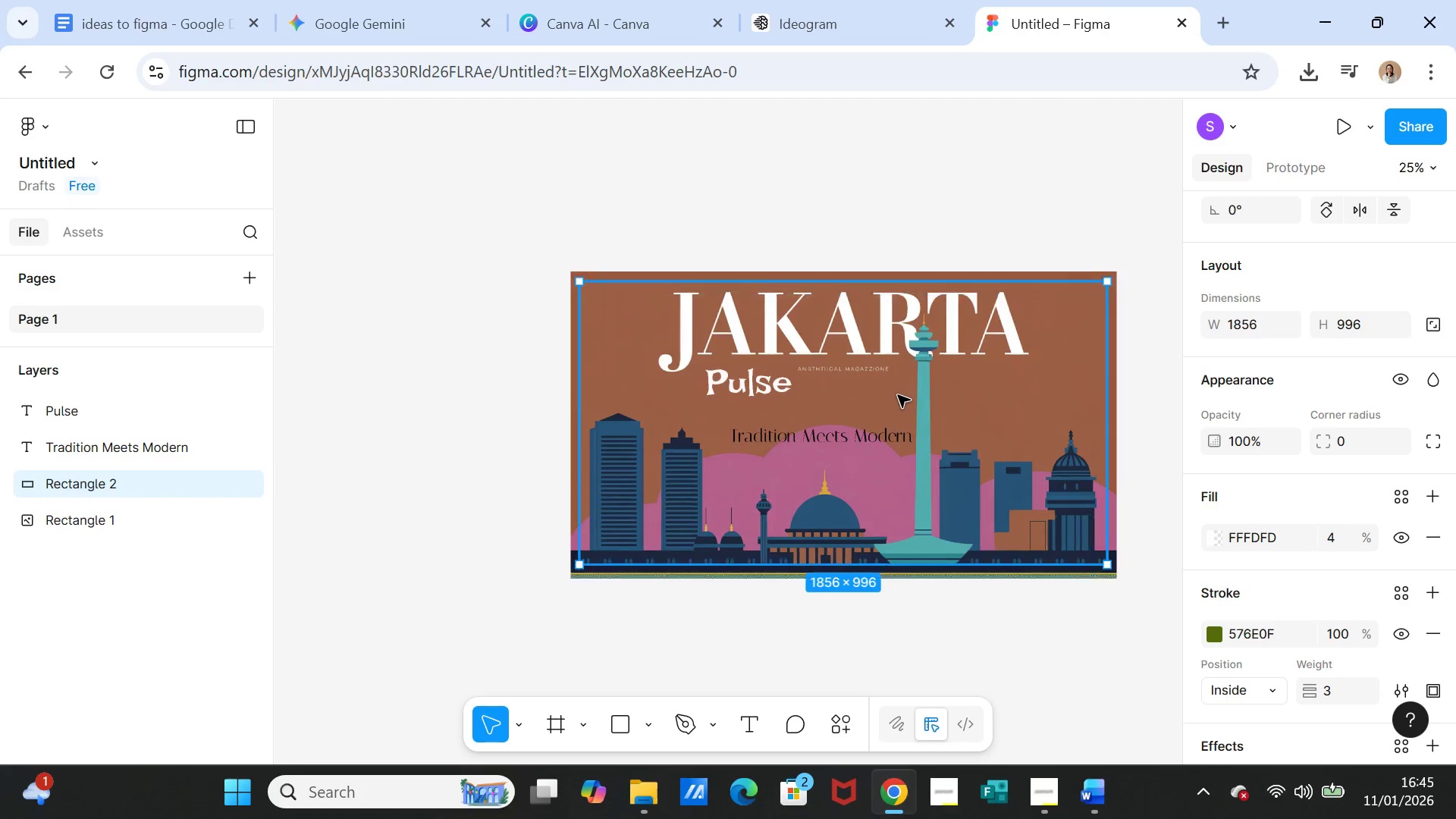 
key(Control+Z)
 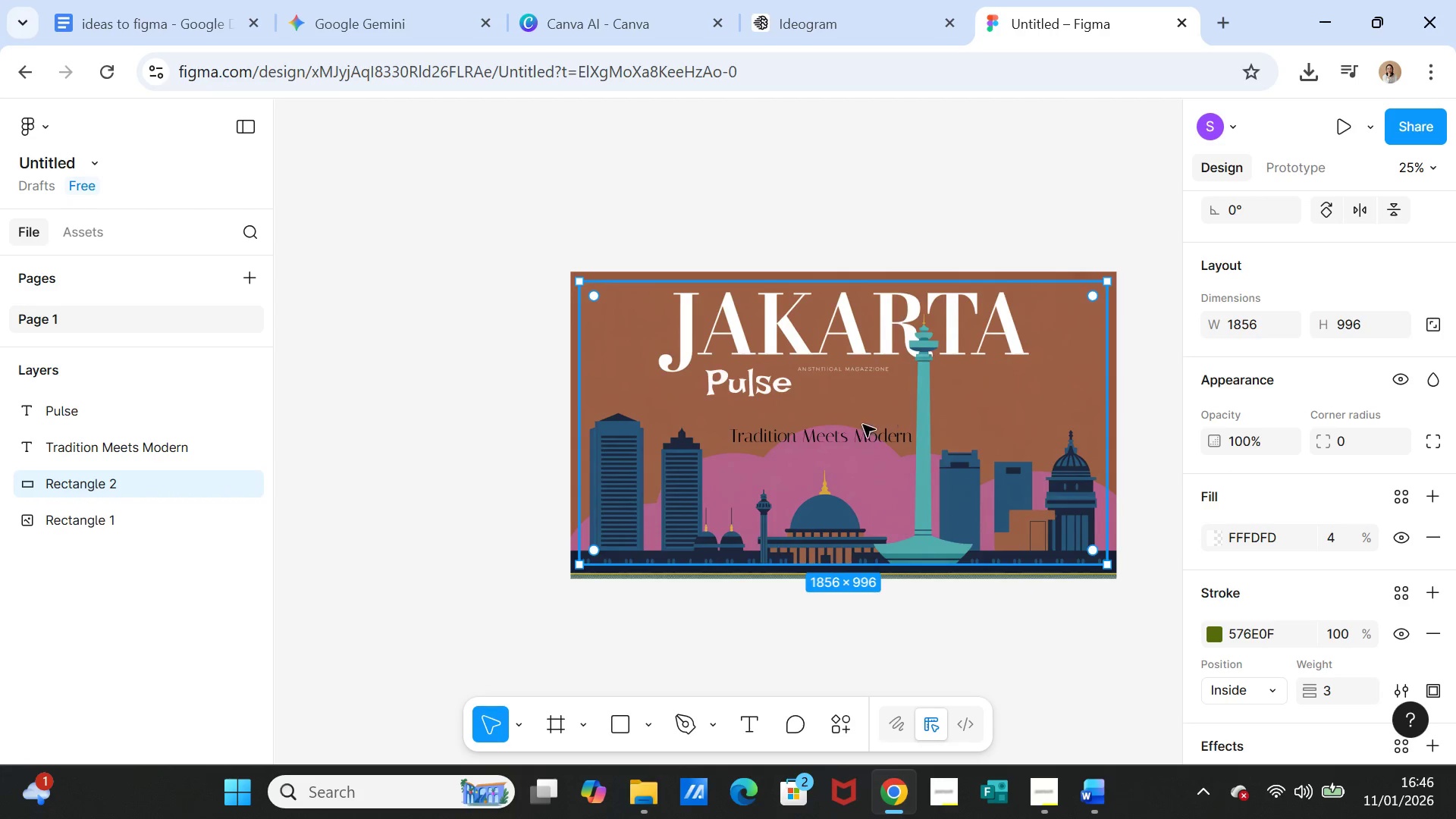 
left_click([831, 439])
 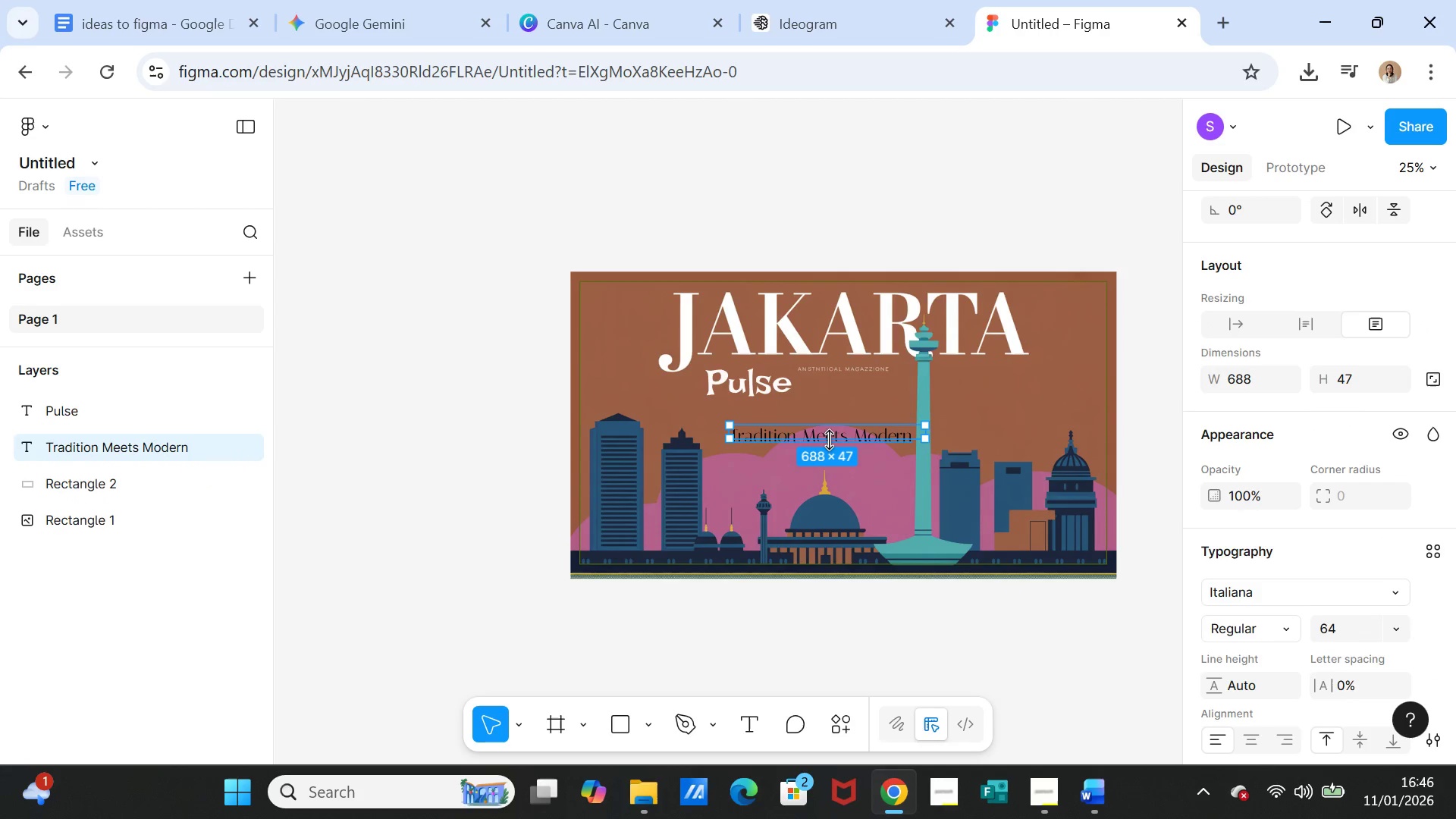 
left_click_drag(start_coordinate=[829, 440], to_coordinate=[827, 446])
 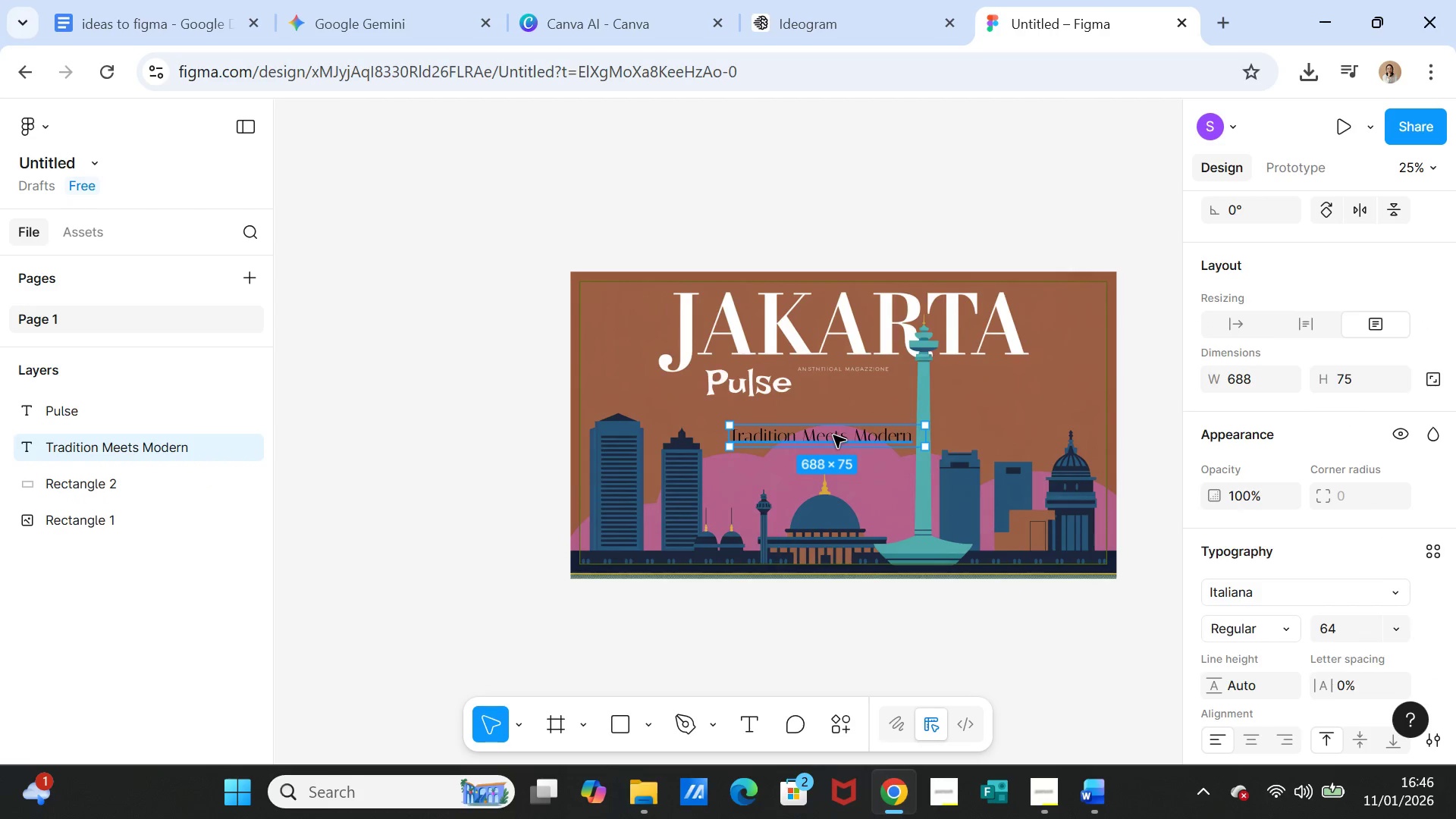 
left_click_drag(start_coordinate=[833, 435], to_coordinate=[827, 448])
 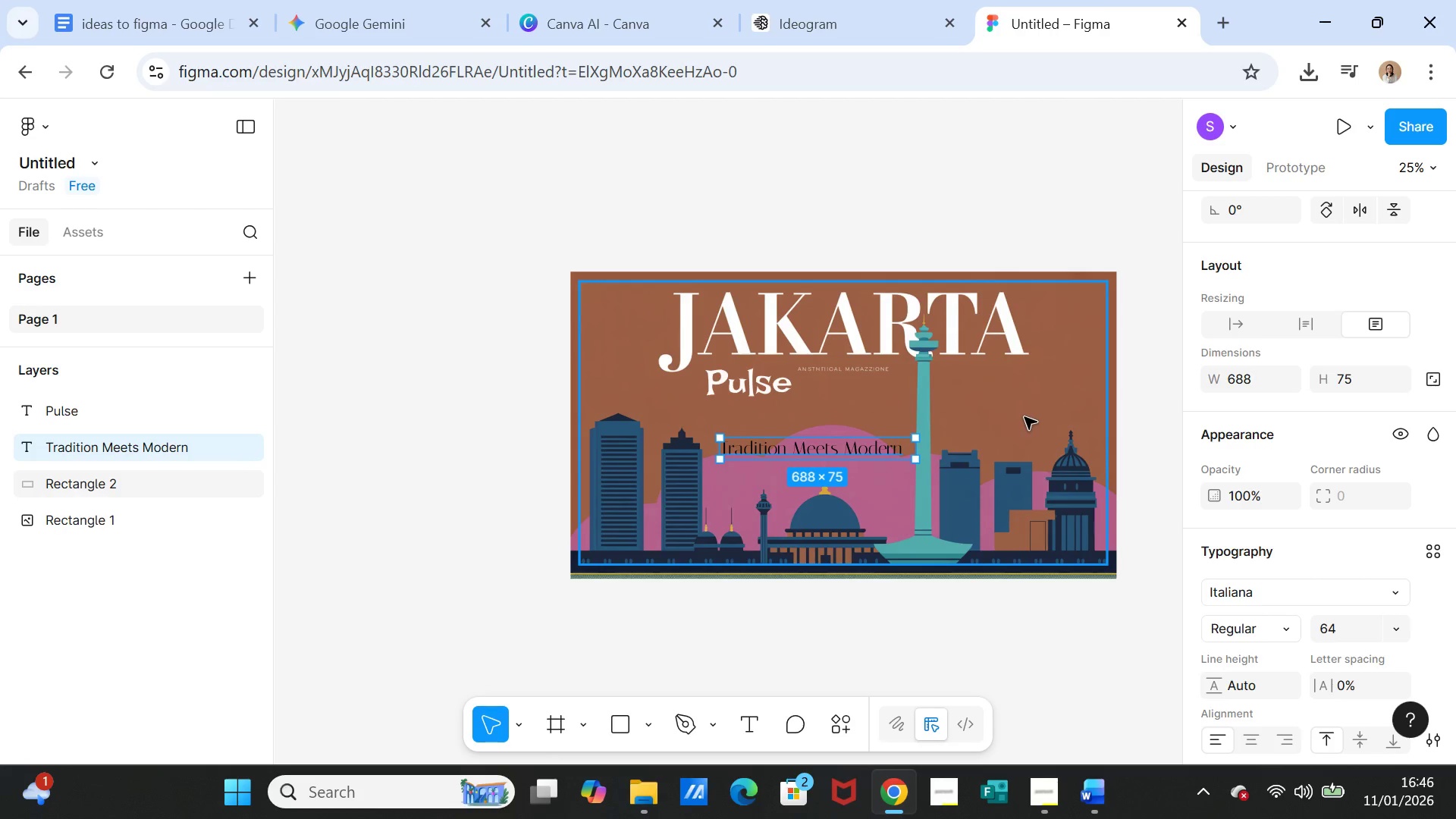 
left_click([1025, 417])
 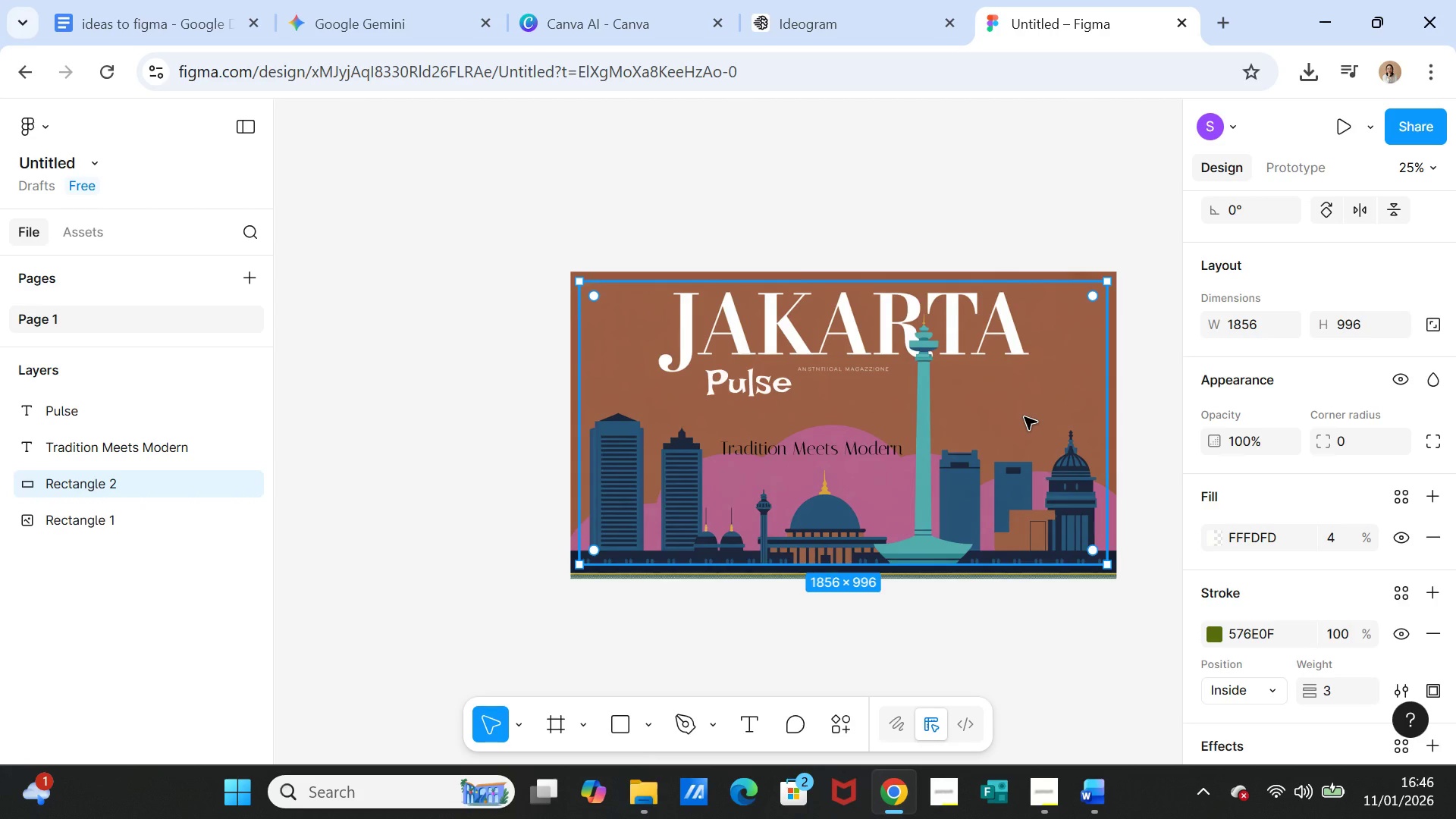 
left_click([984, 268])
 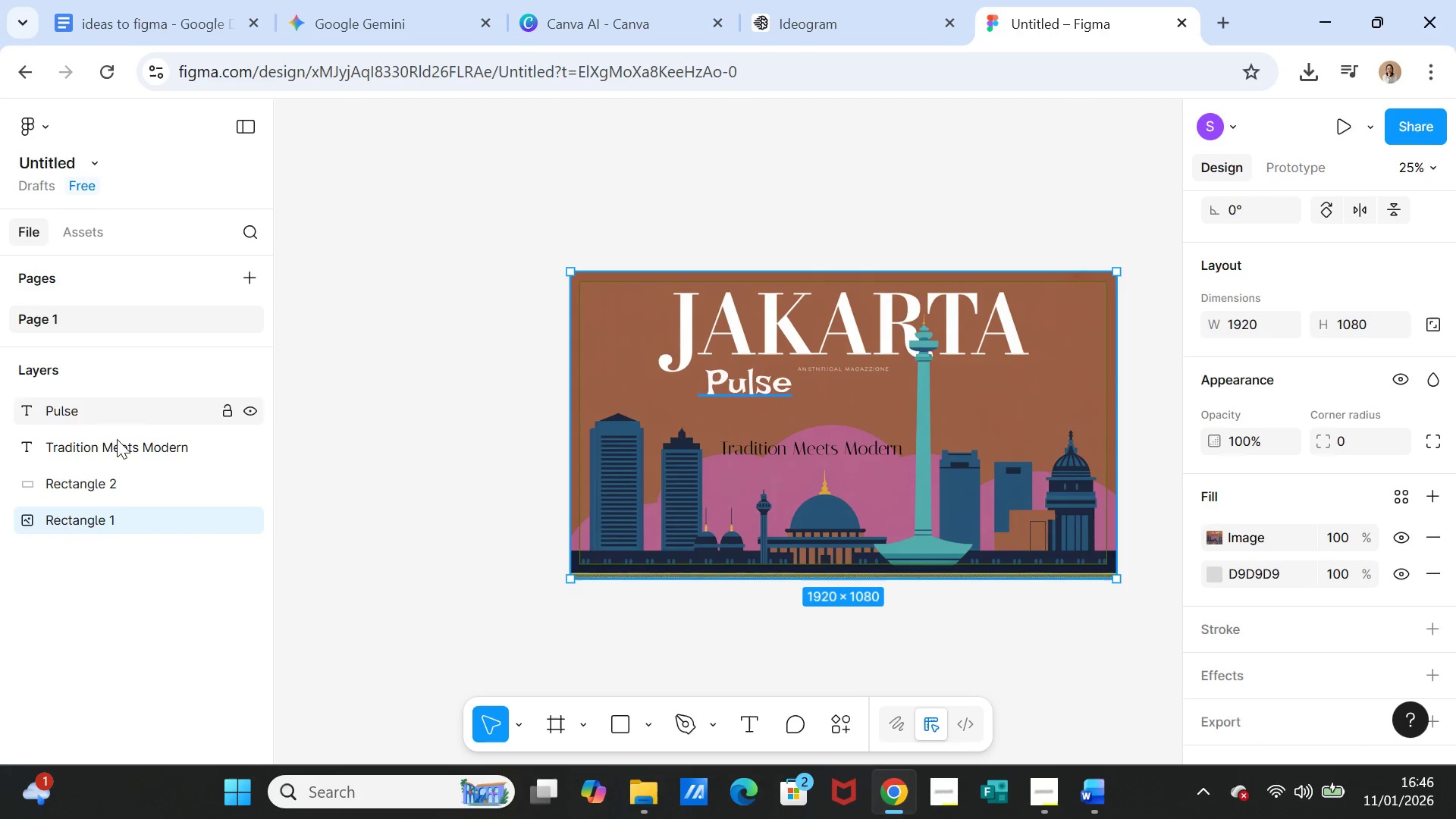 
wait(5.03)
 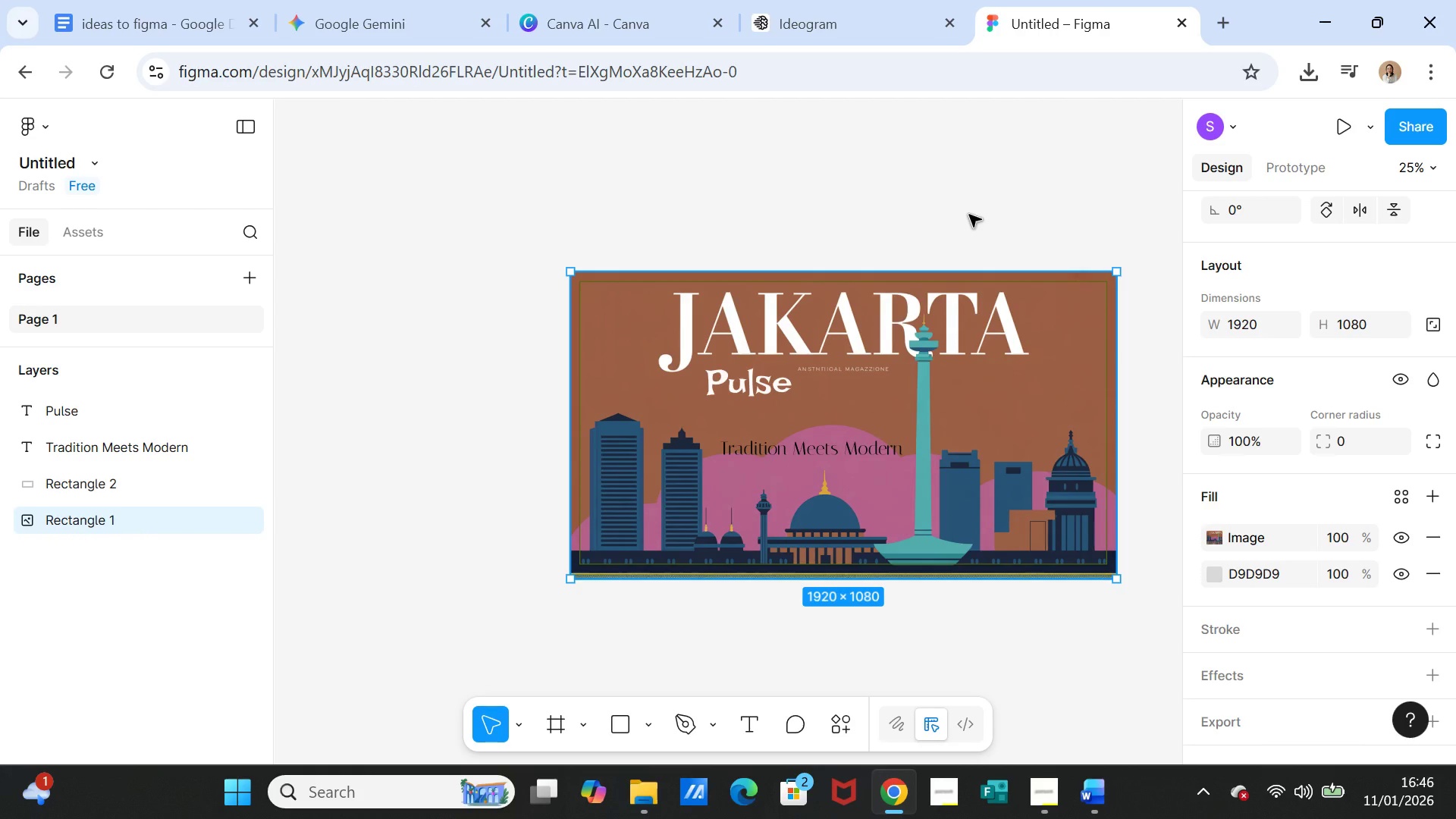 
left_click([134, 413])
 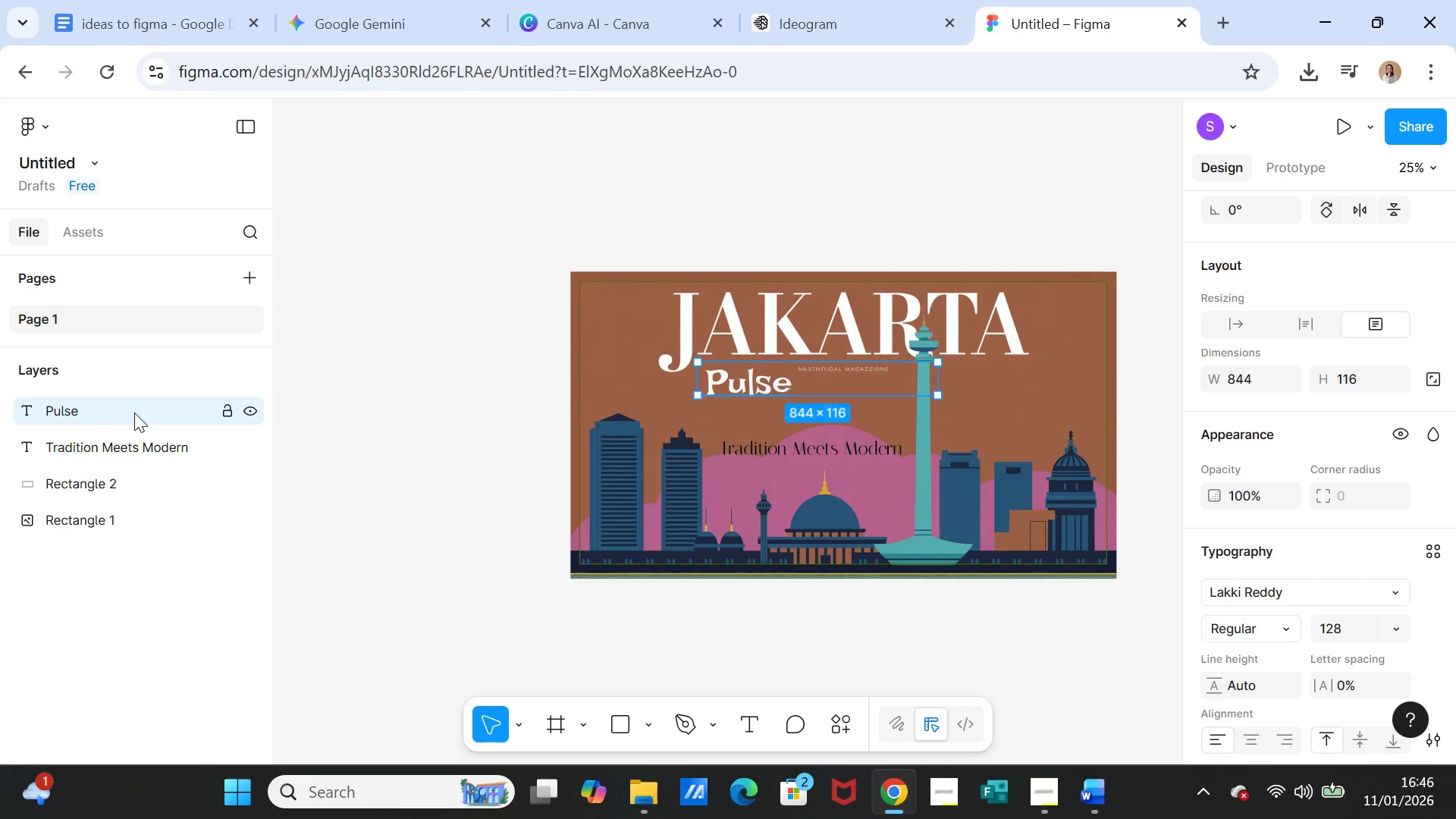 
key(Control+A)
 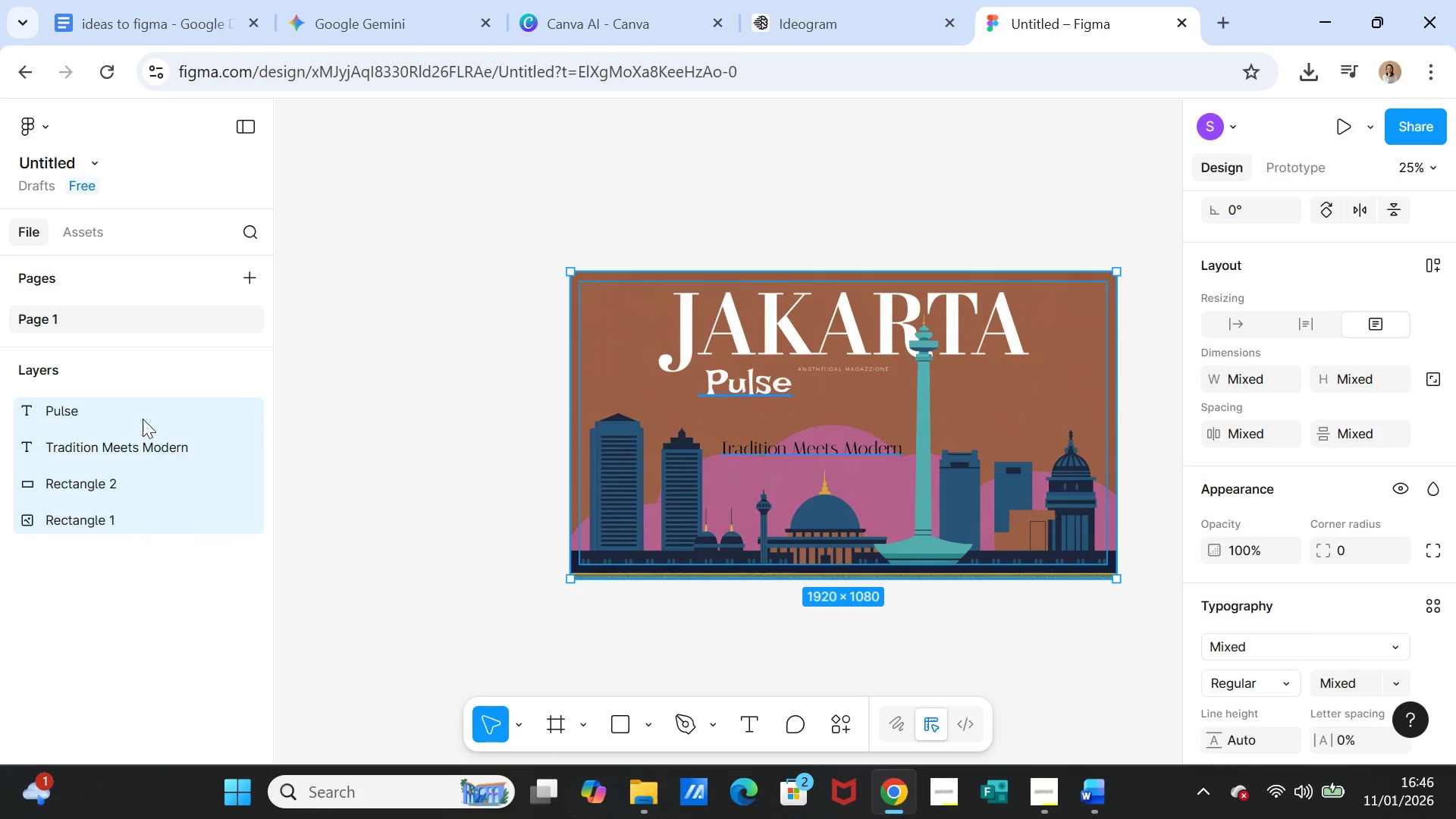 
right_click([143, 419])
 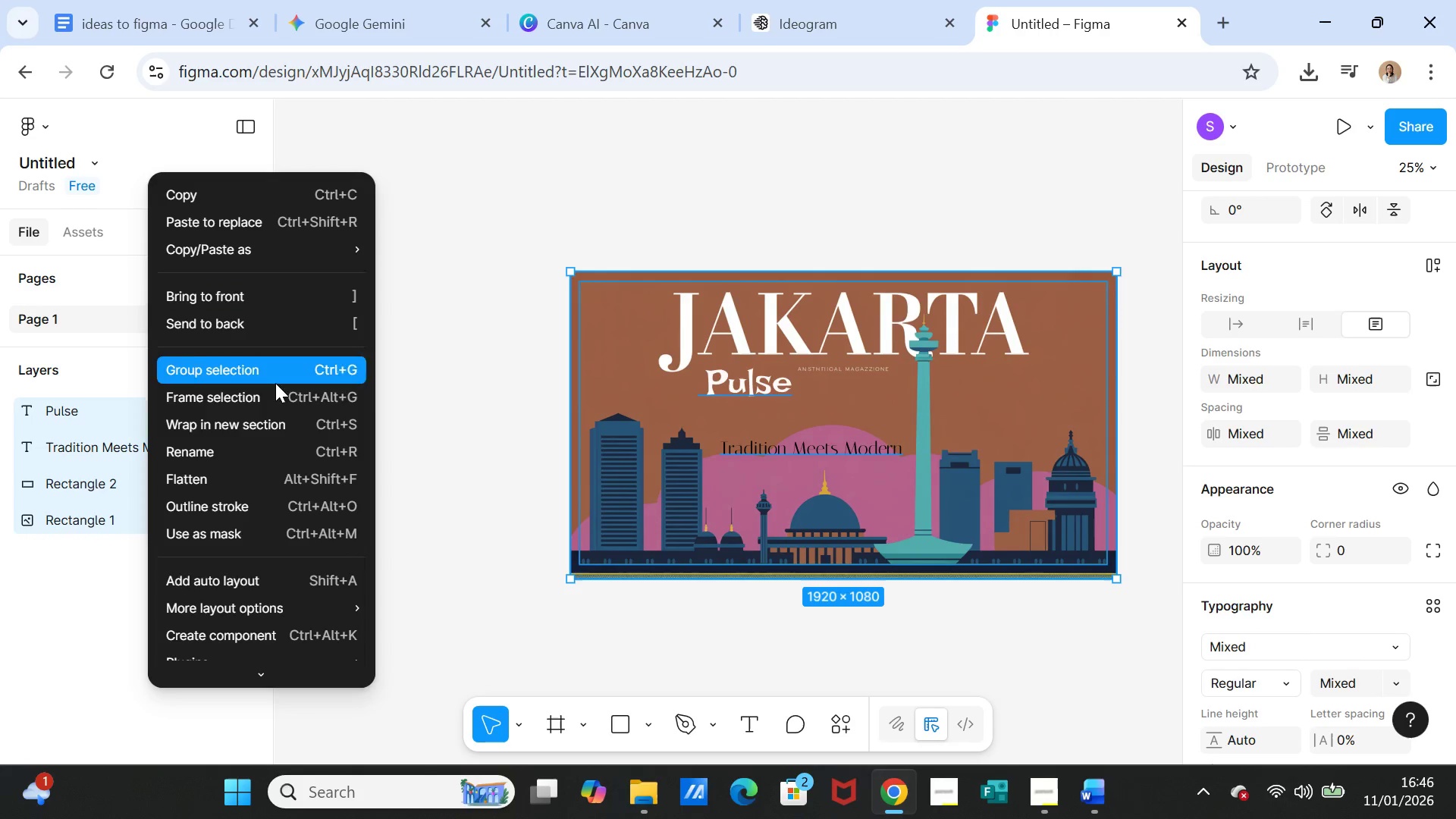 
left_click([276, 389])
 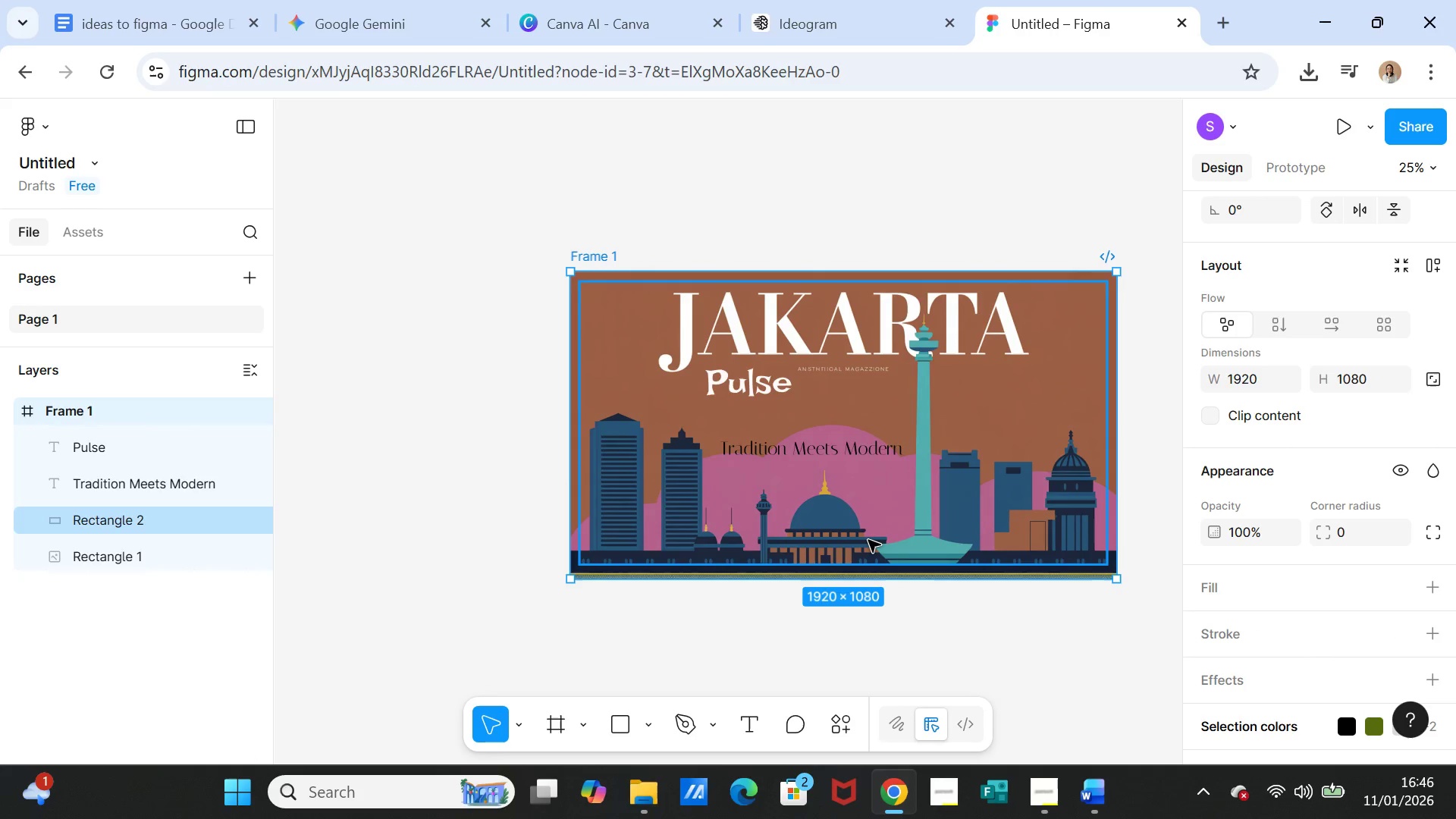 
left_click([1044, 644])
 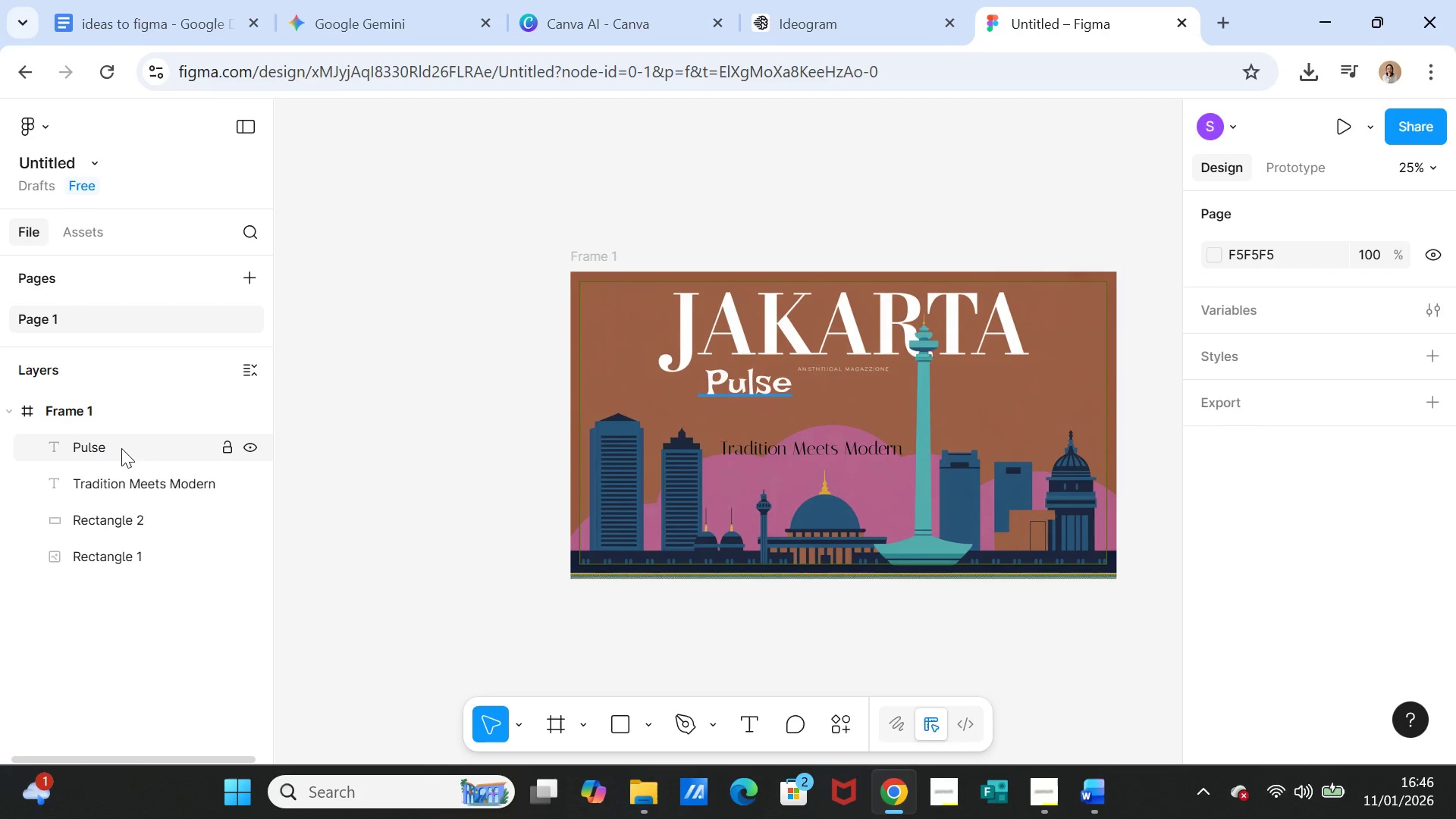 
left_click([1095, 786])
 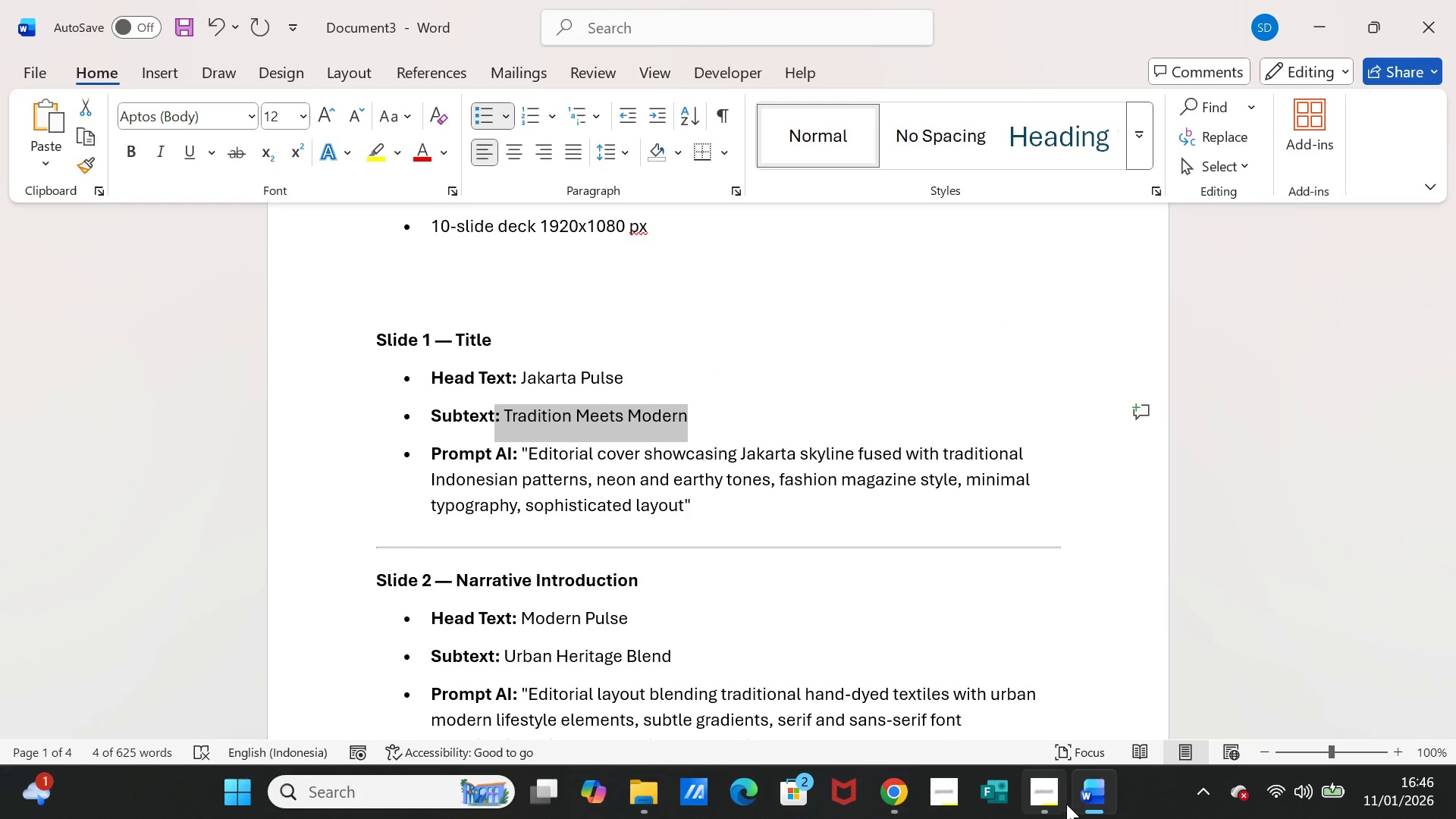 
left_click([1091, 800])
 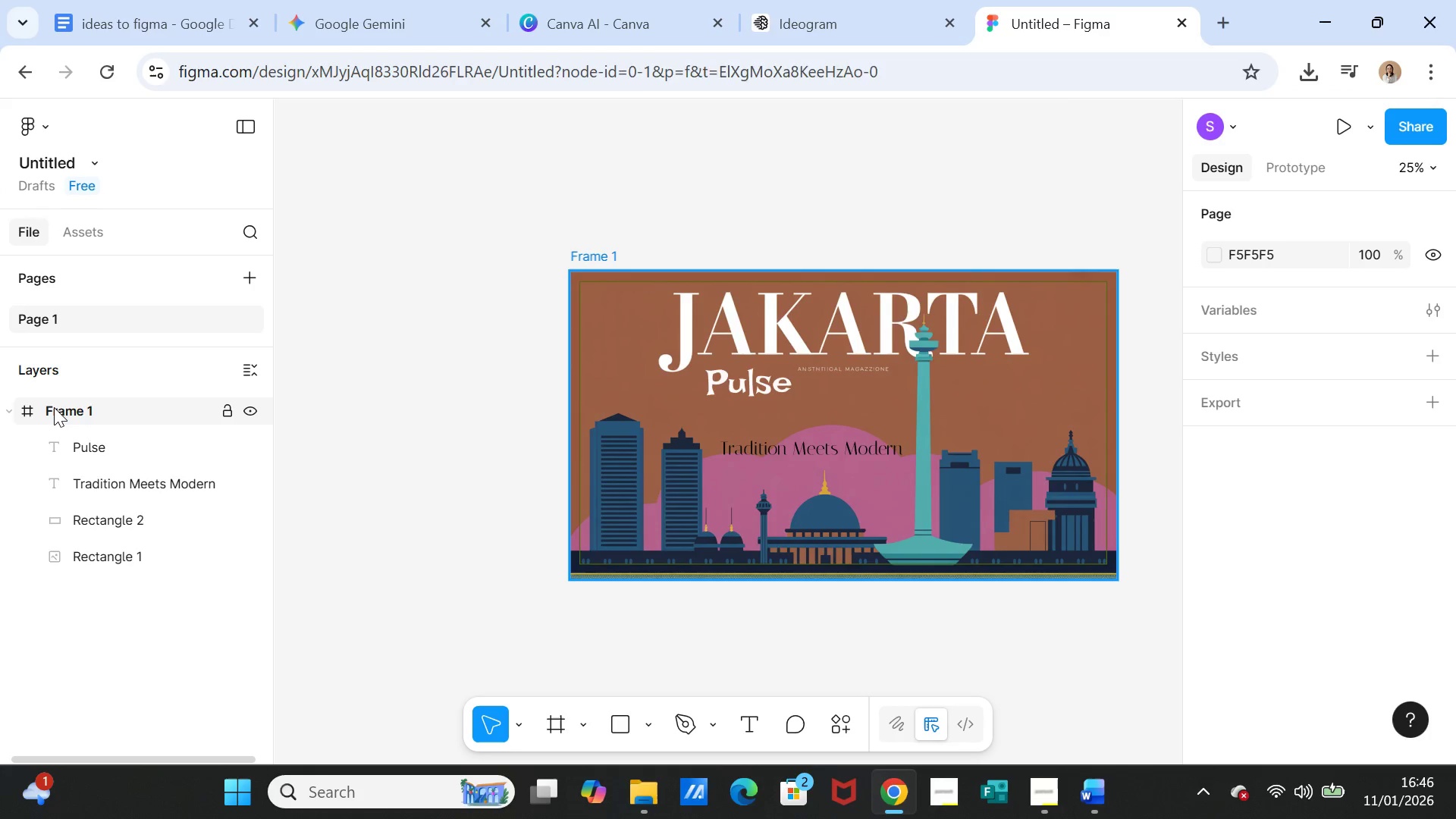 
double_click([54, 407])
 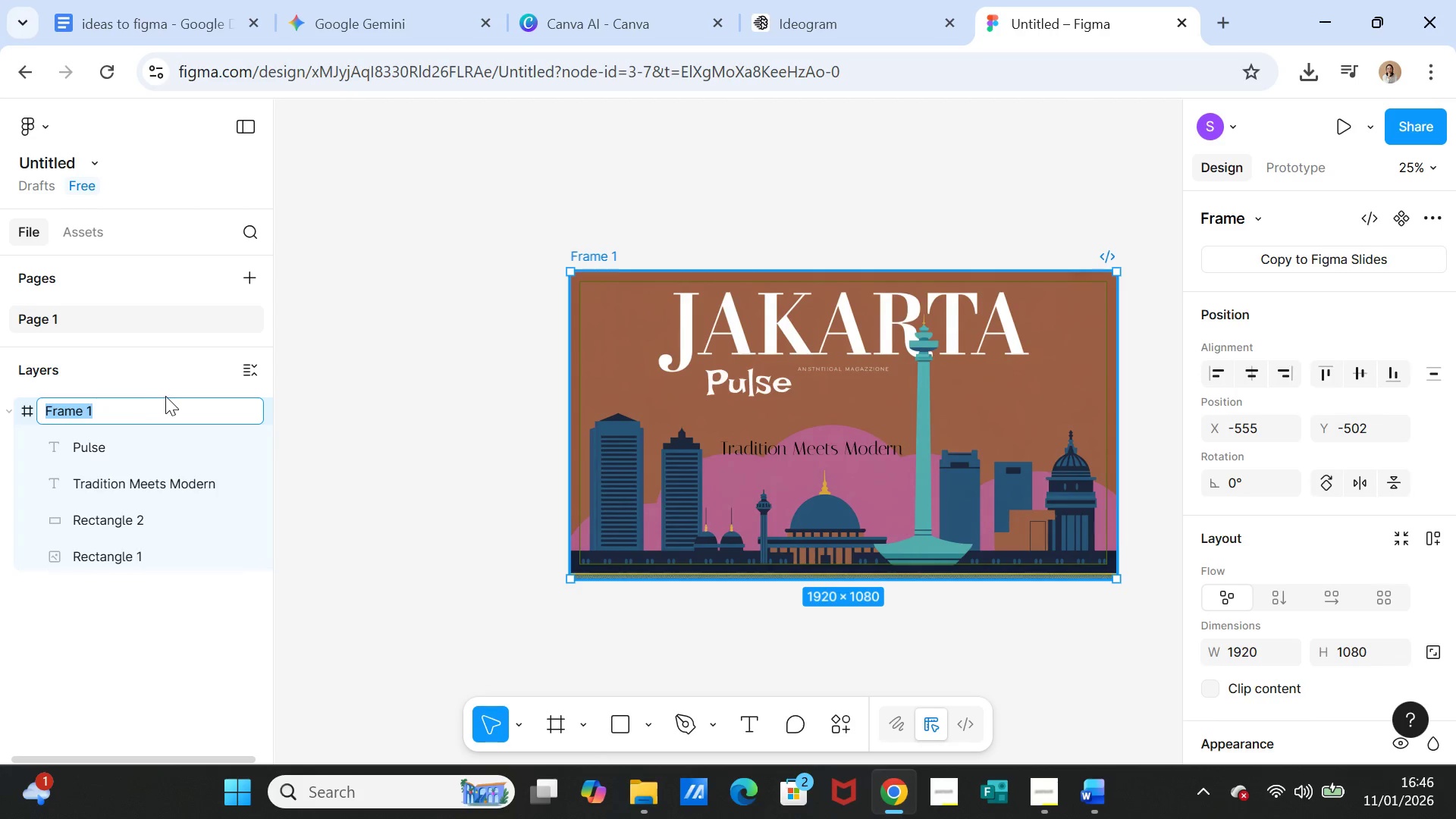 
type(Cover)
 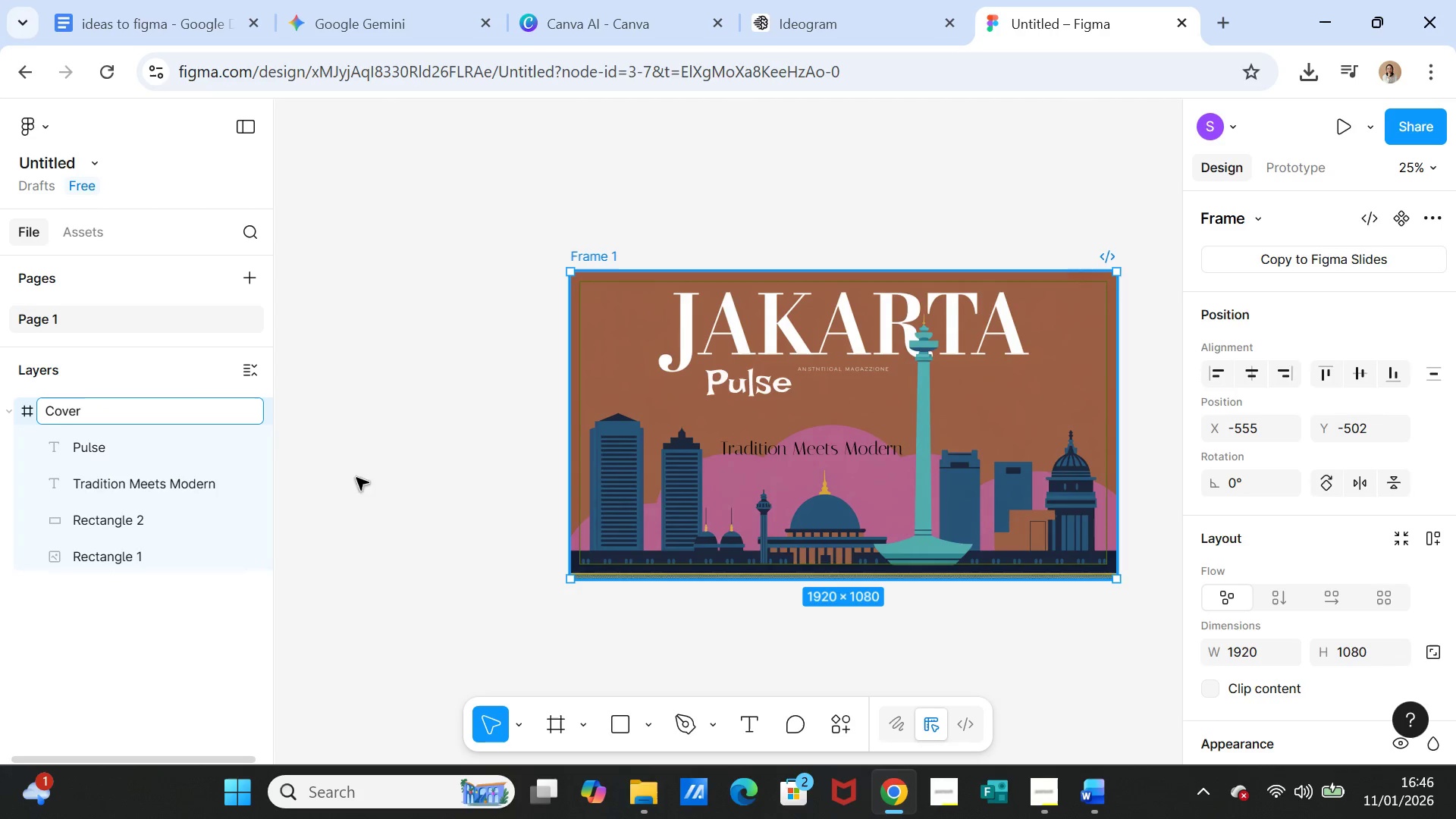 
left_click([362, 479])
 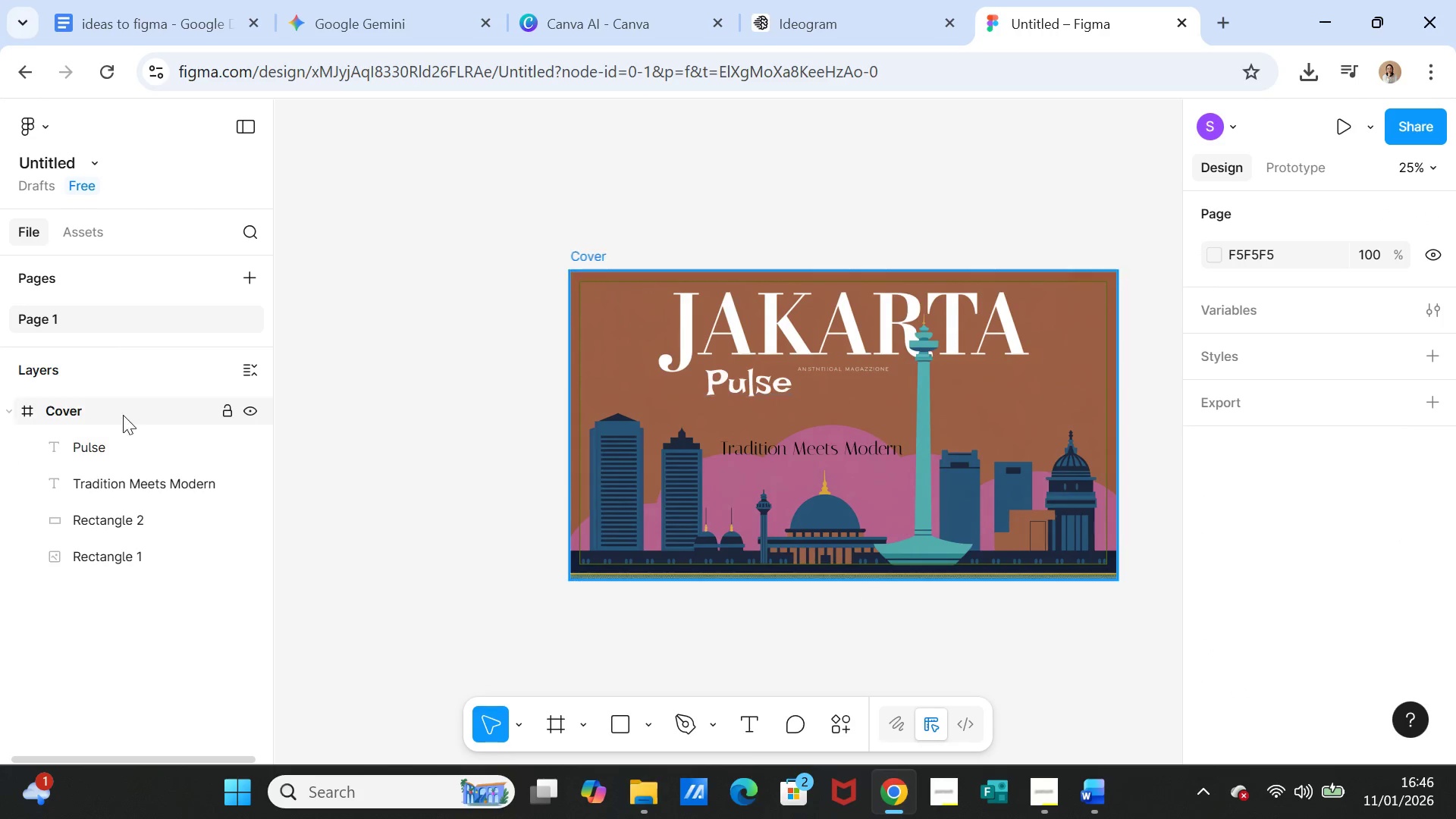 
left_click([123, 409])
 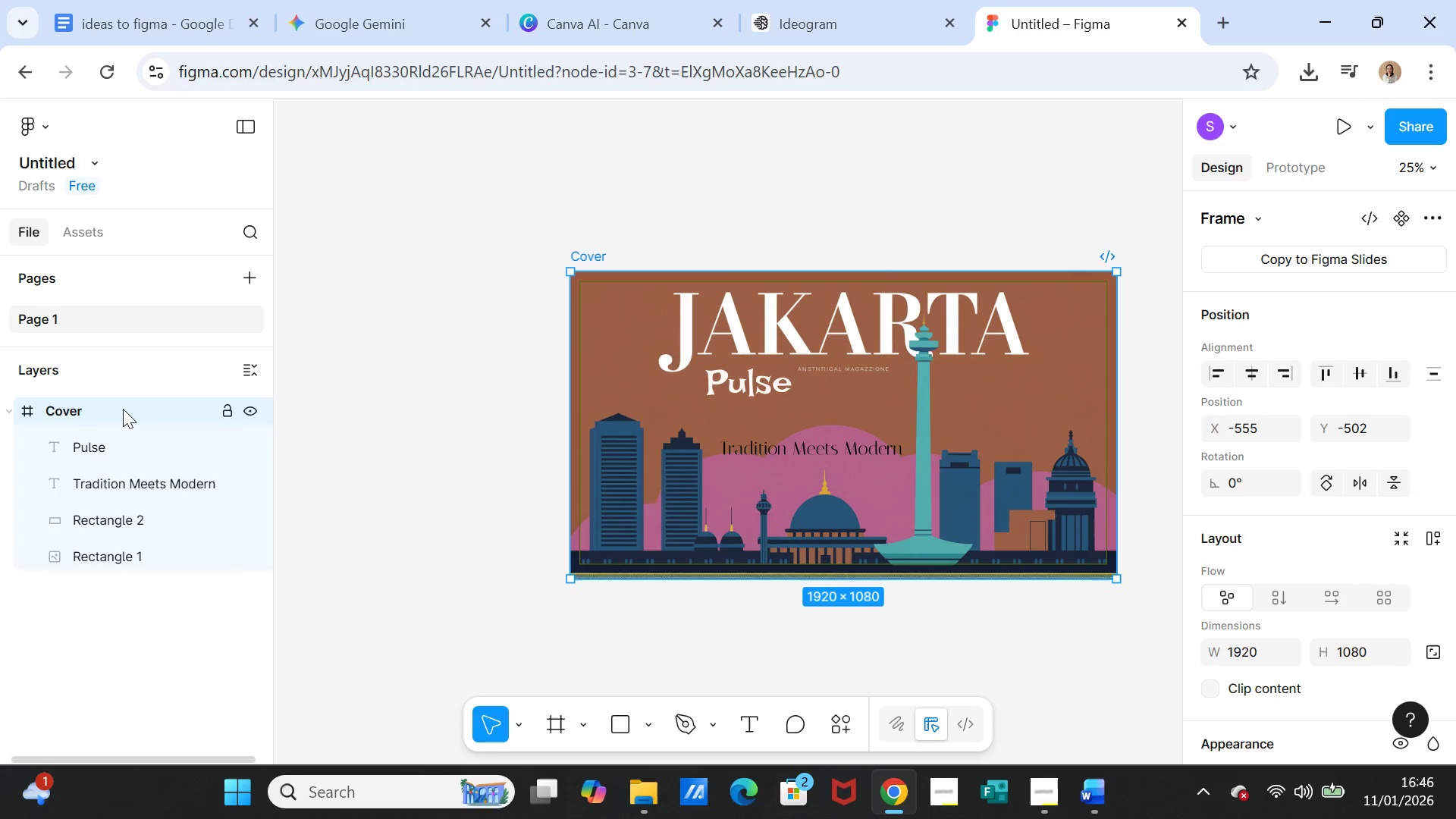 
key(Control+D)
 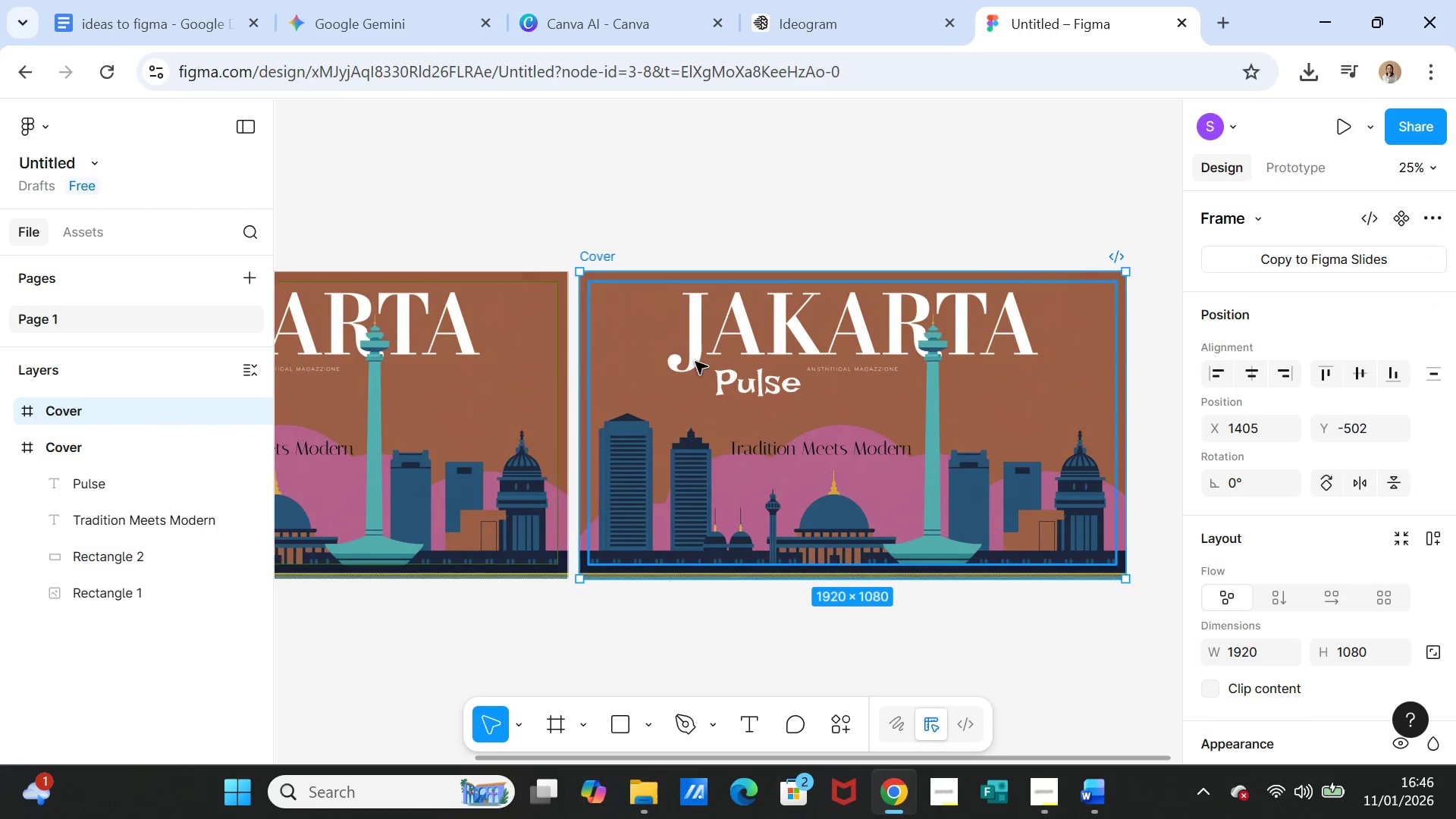 
left_click([742, 386])
 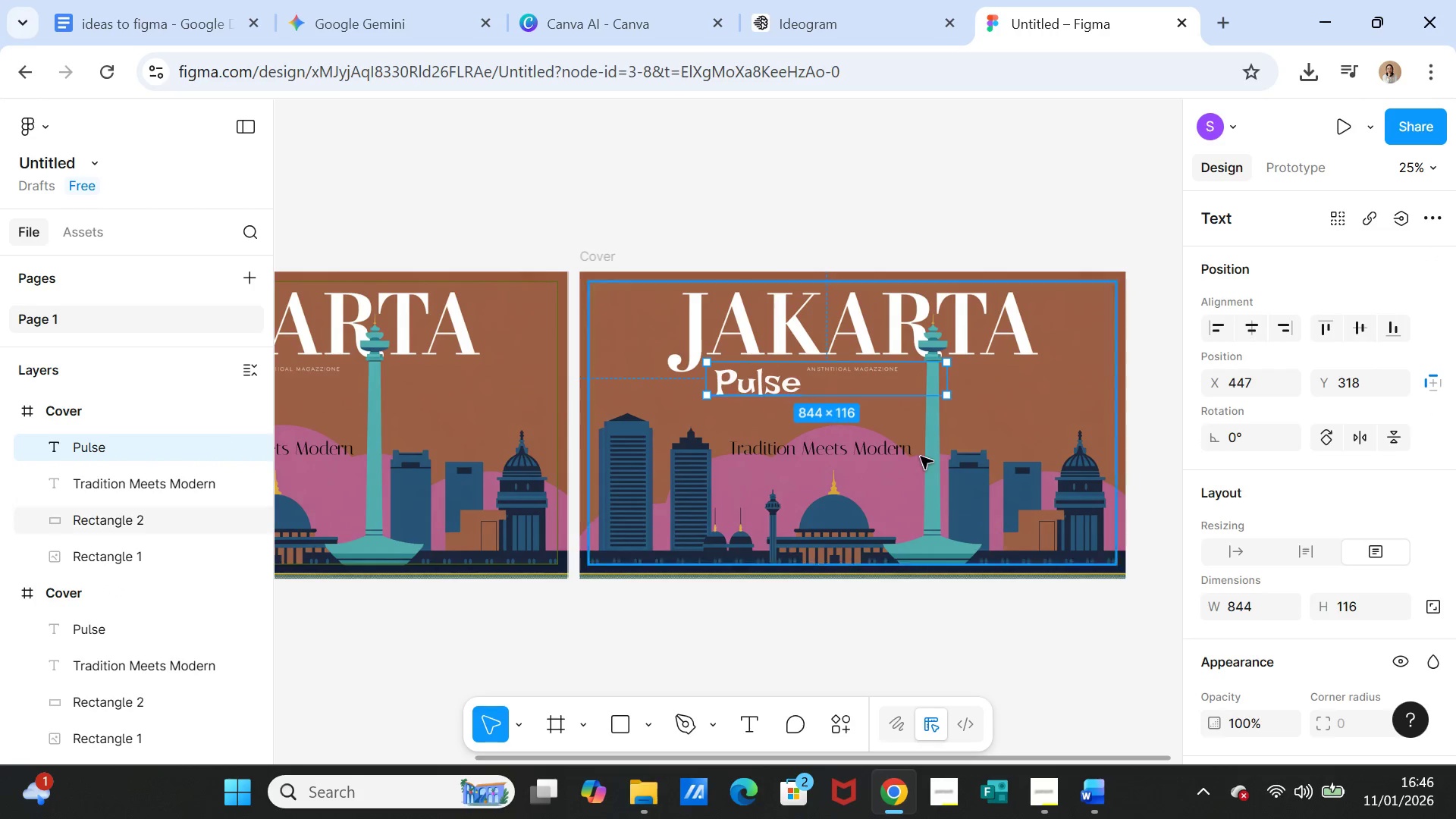 
left_click([919, 444])
 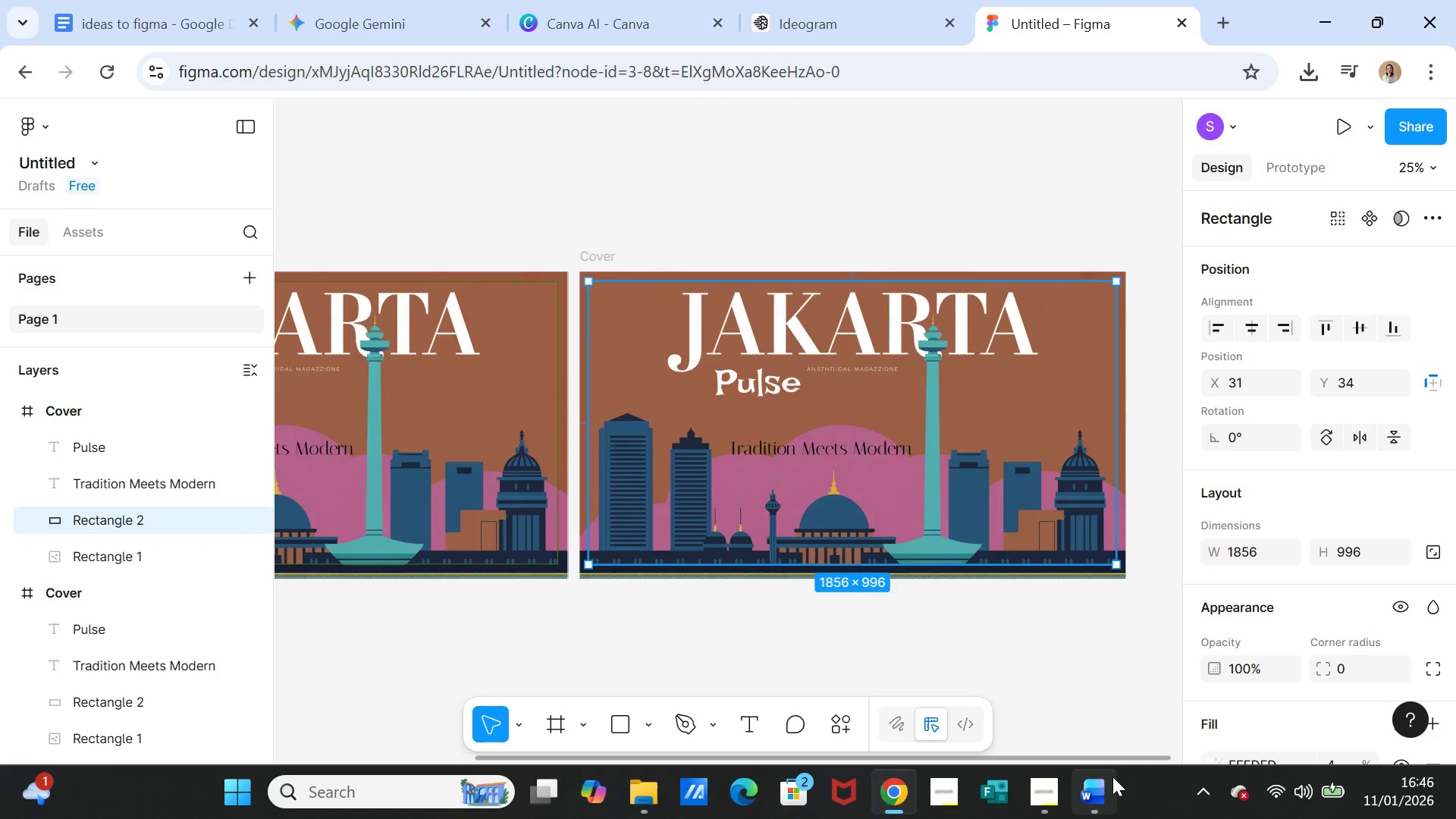 
left_click([1094, 789])
 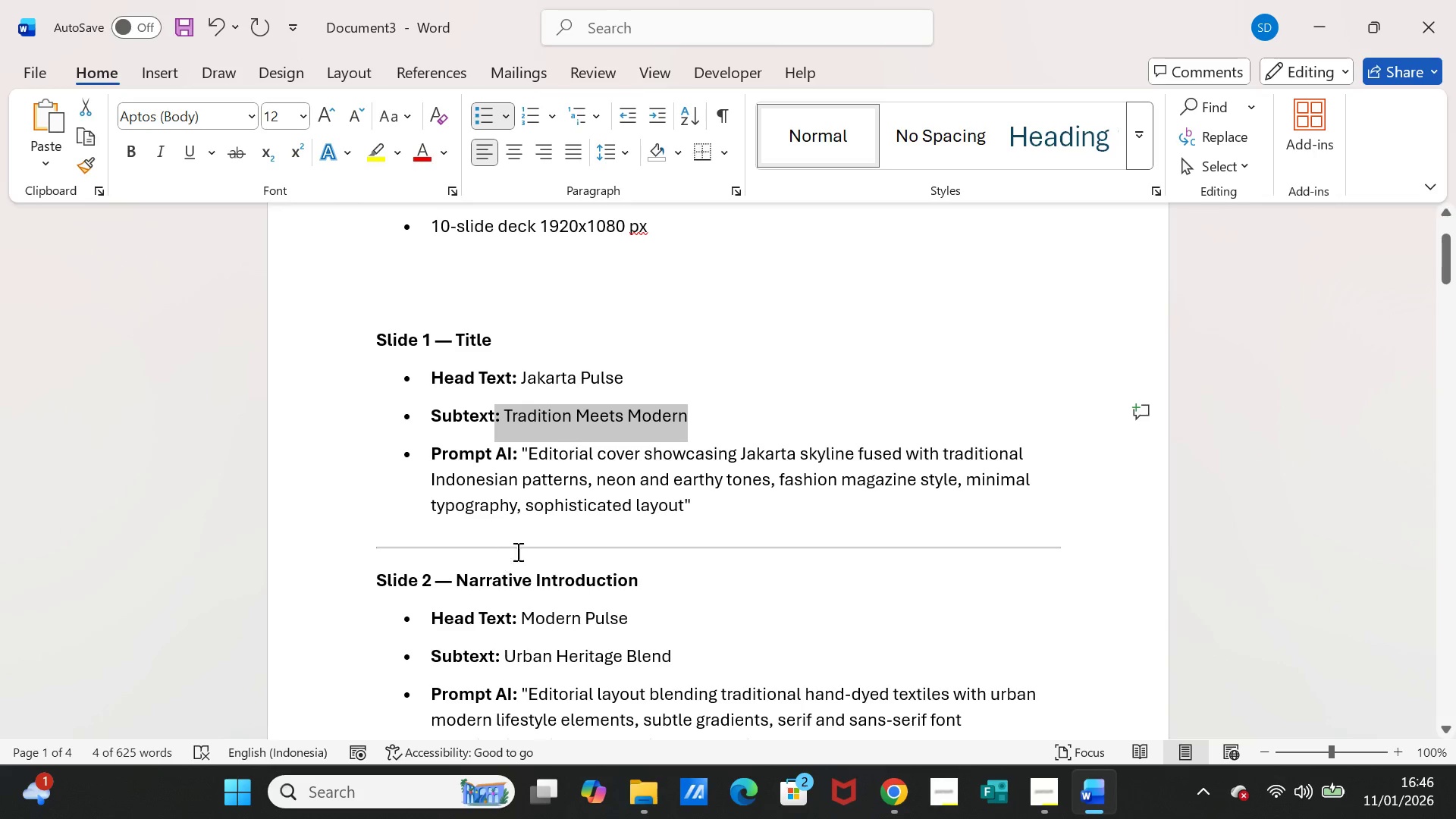 
scroll: coordinate [517, 549], scroll_direction: down, amount: 3.0
 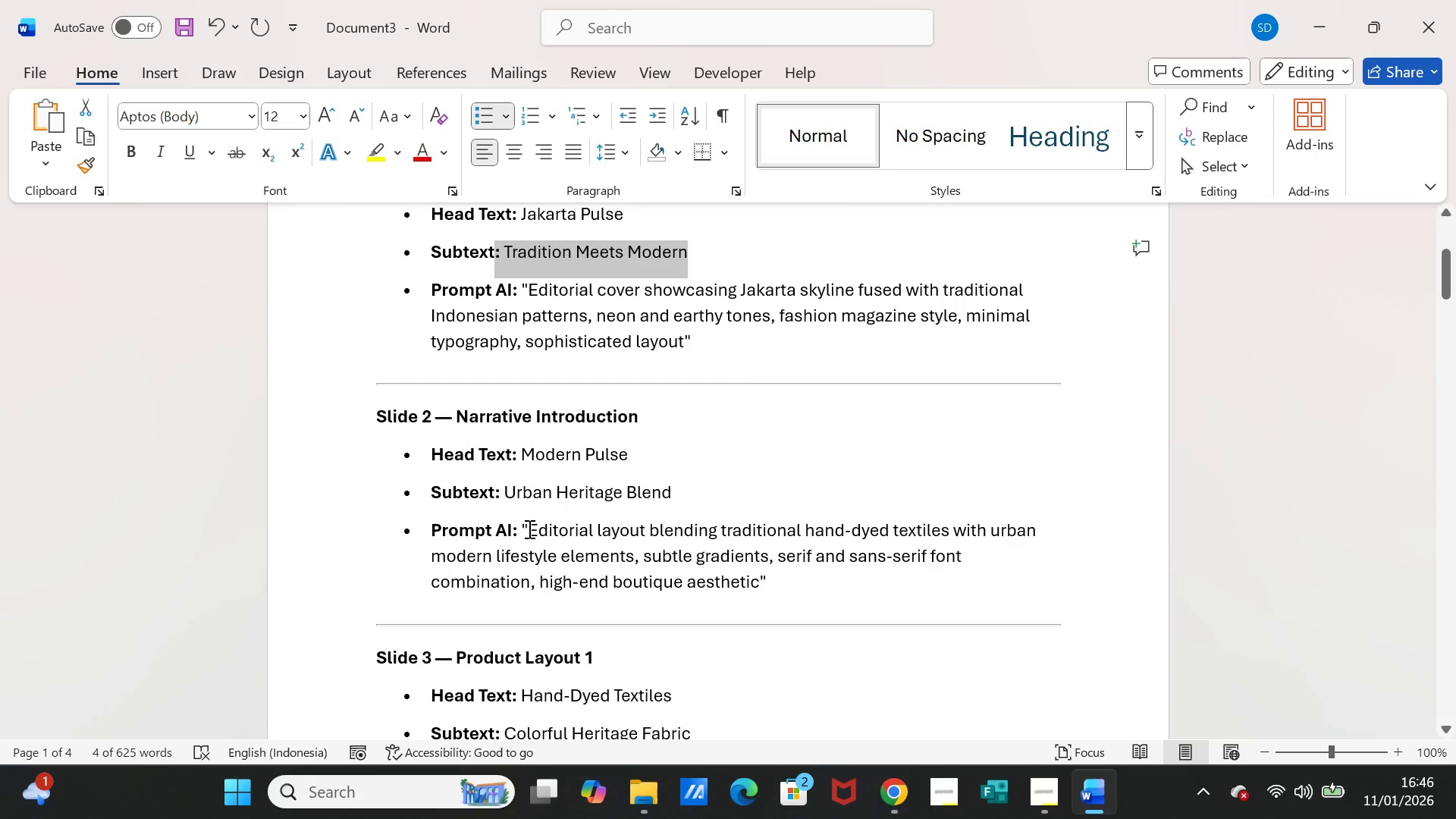 
left_click_drag(start_coordinate=[528, 529], to_coordinate=[750, 575])
 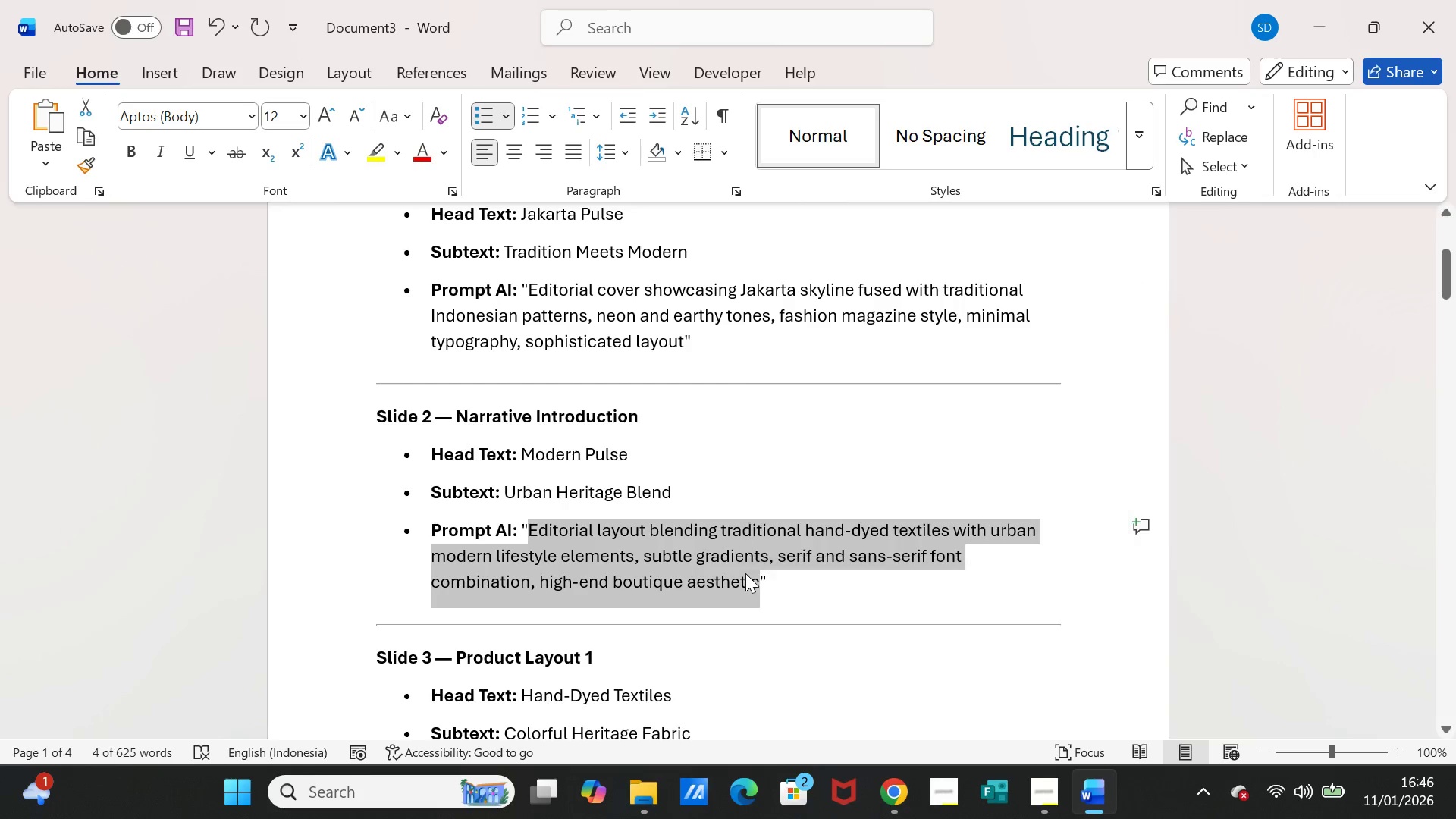 
key(Control+C)
 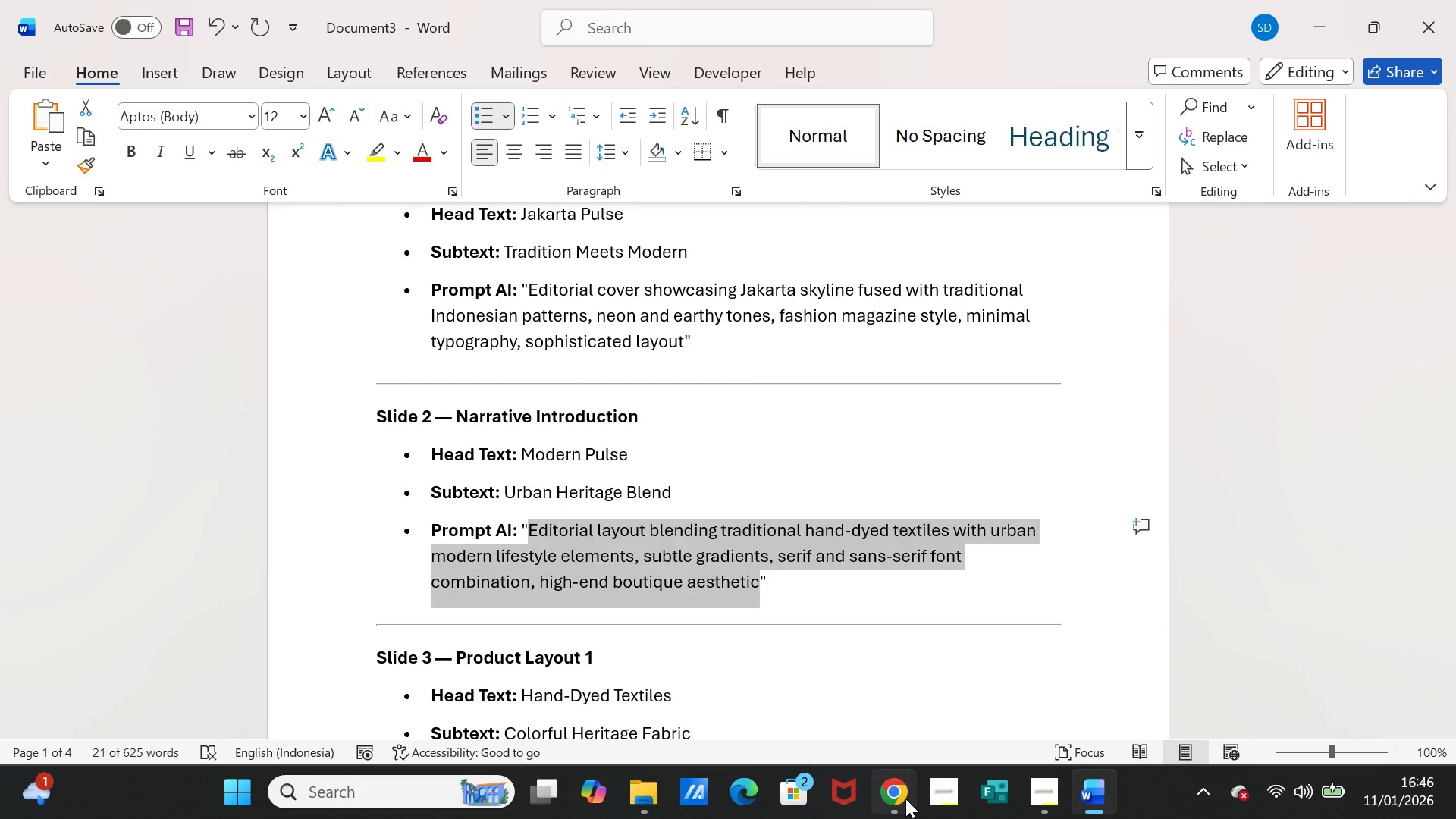 
left_click([905, 799])
 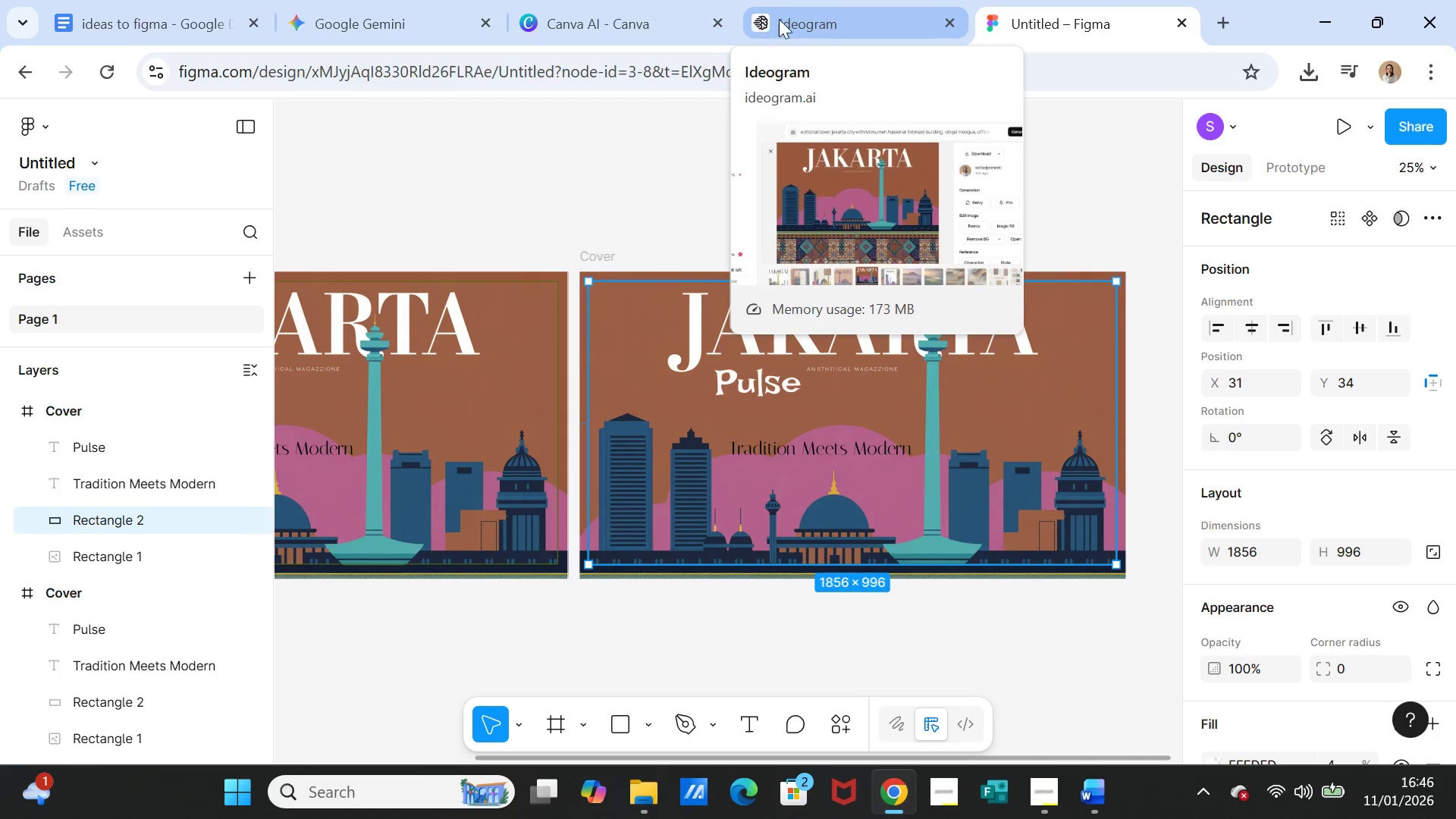 
left_click([620, 18])
 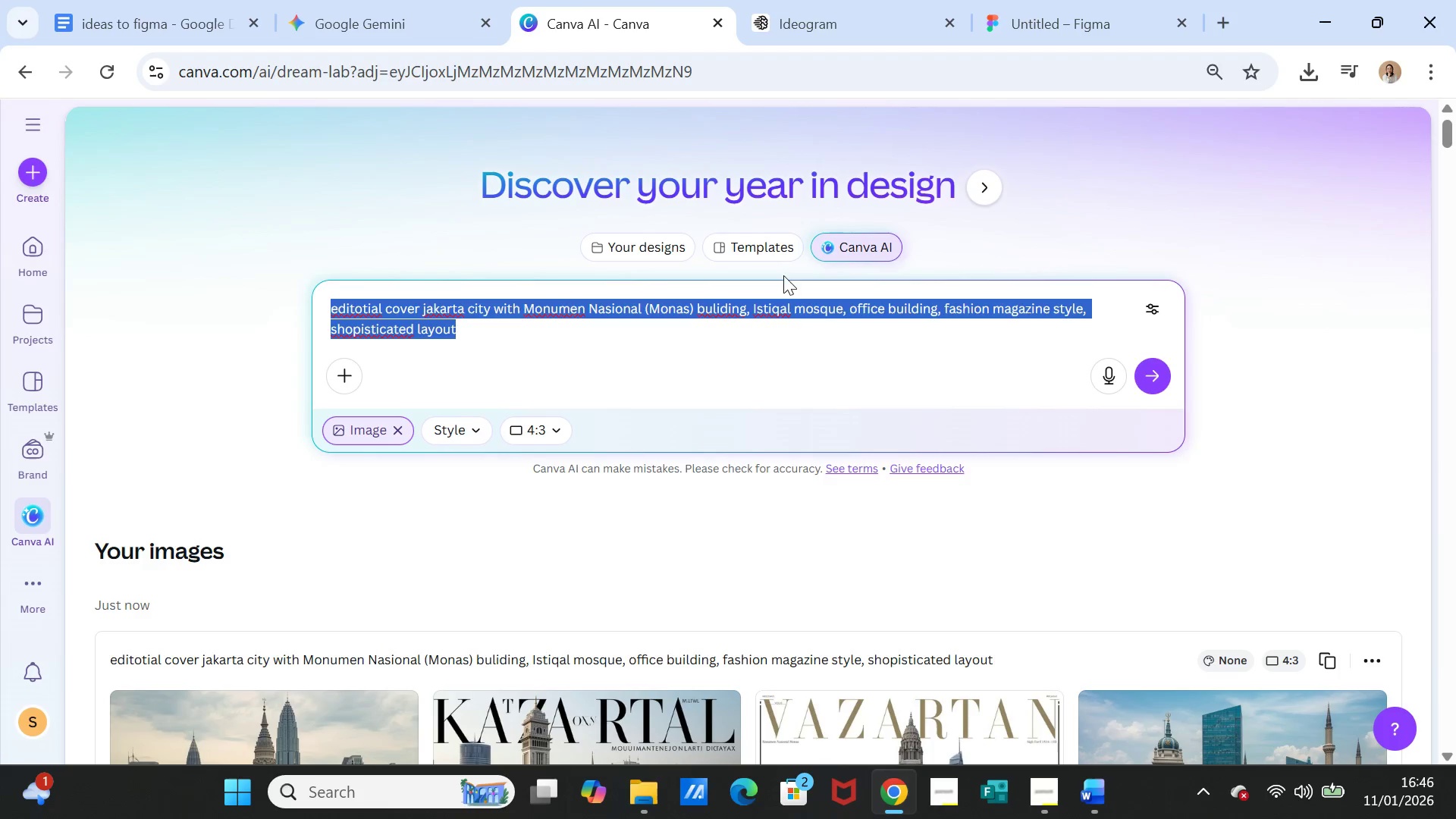 
scroll: coordinate [783, 278], scroll_direction: up, amount: 4.0
 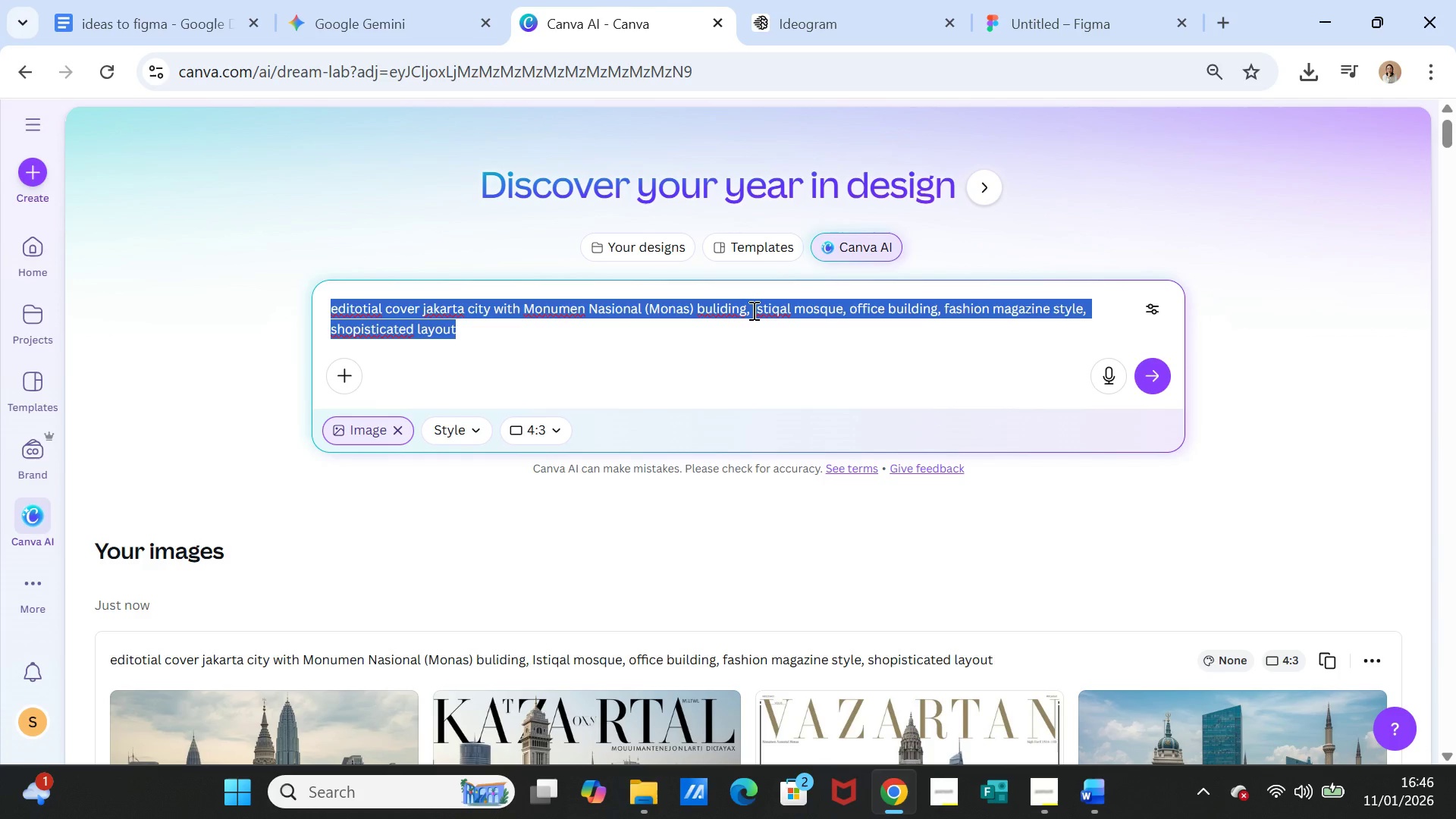 
key(Control+V)
 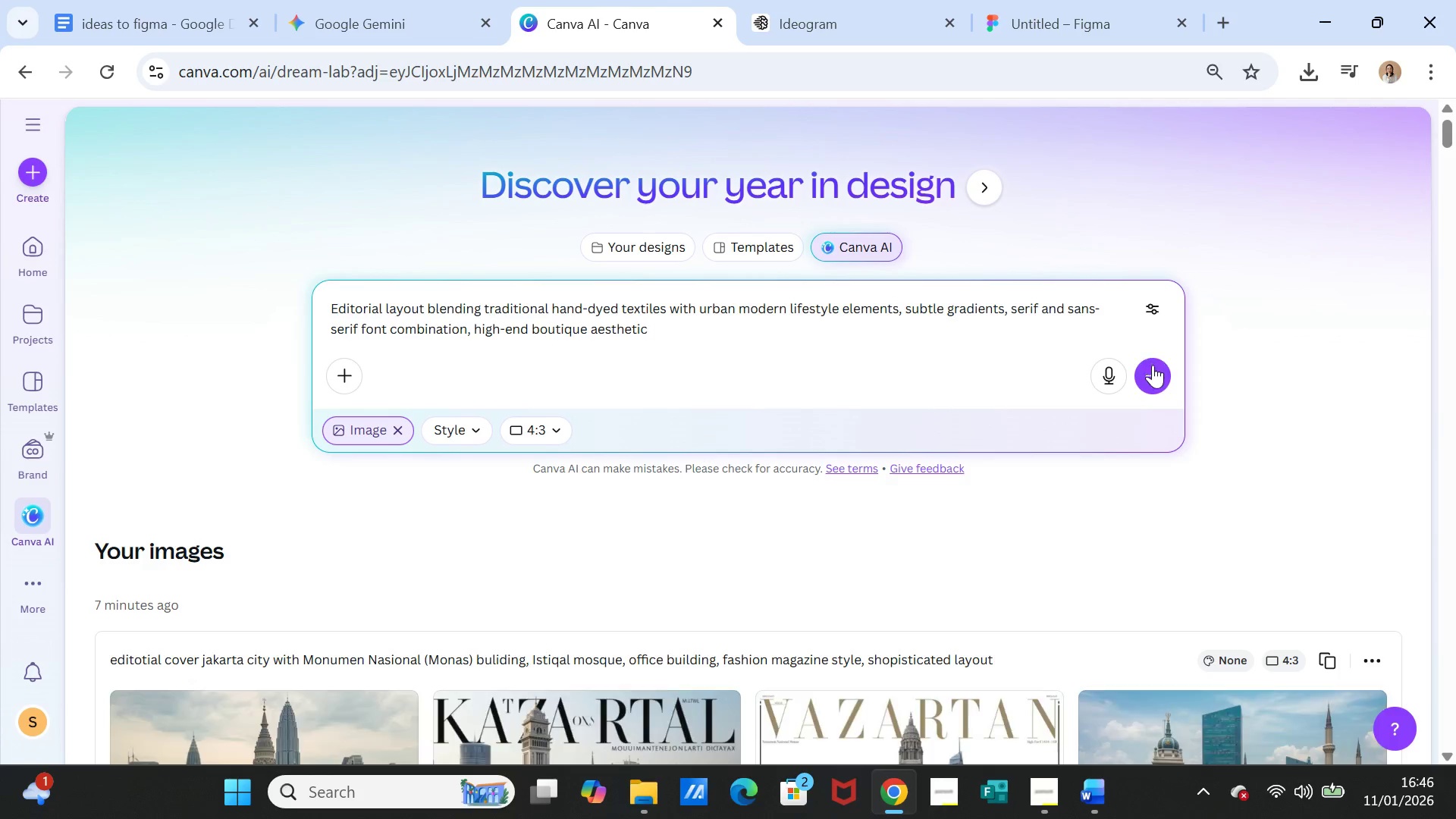 
left_click([1153, 376])
 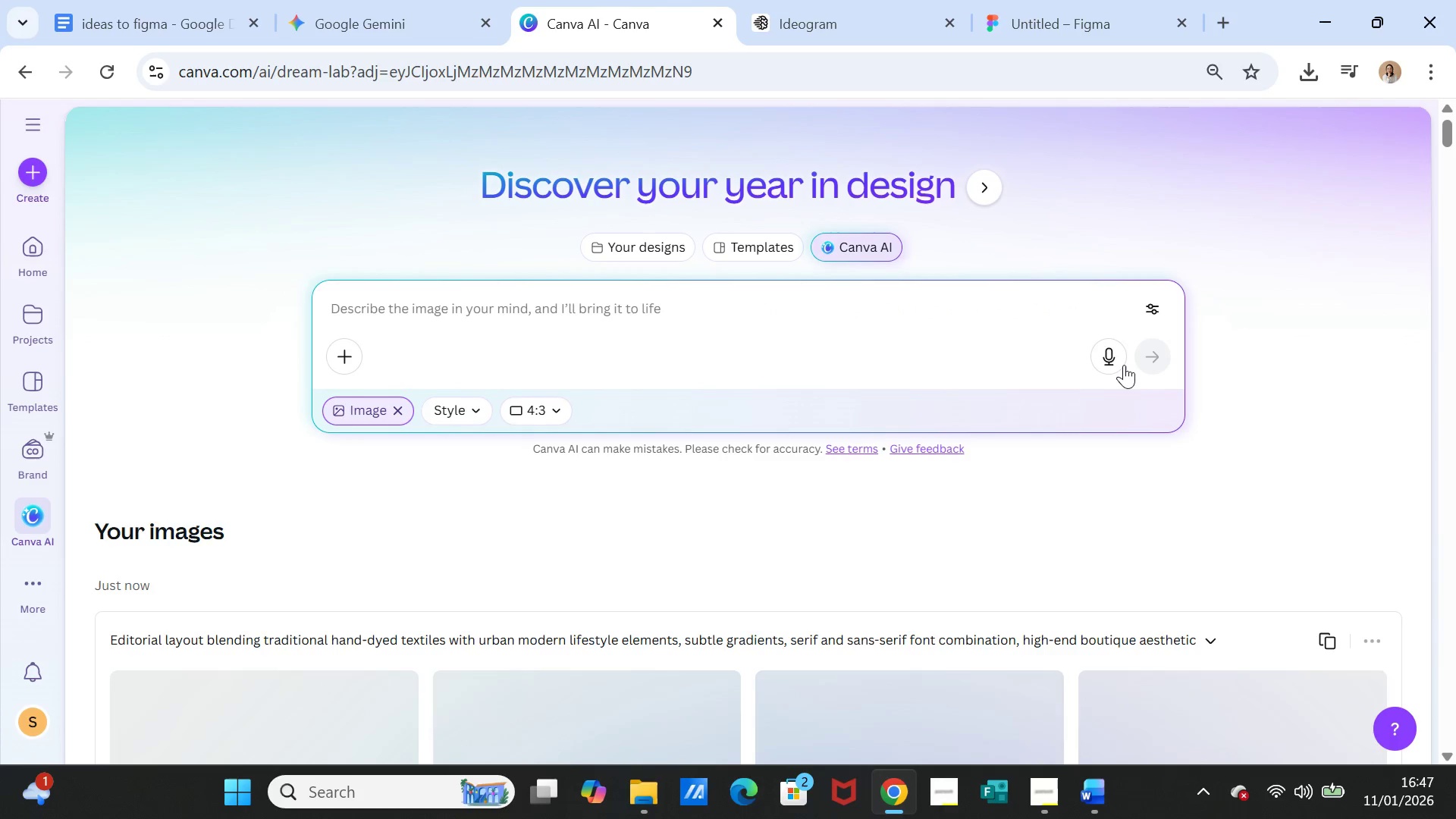 
mouse_move([1103, 365])
 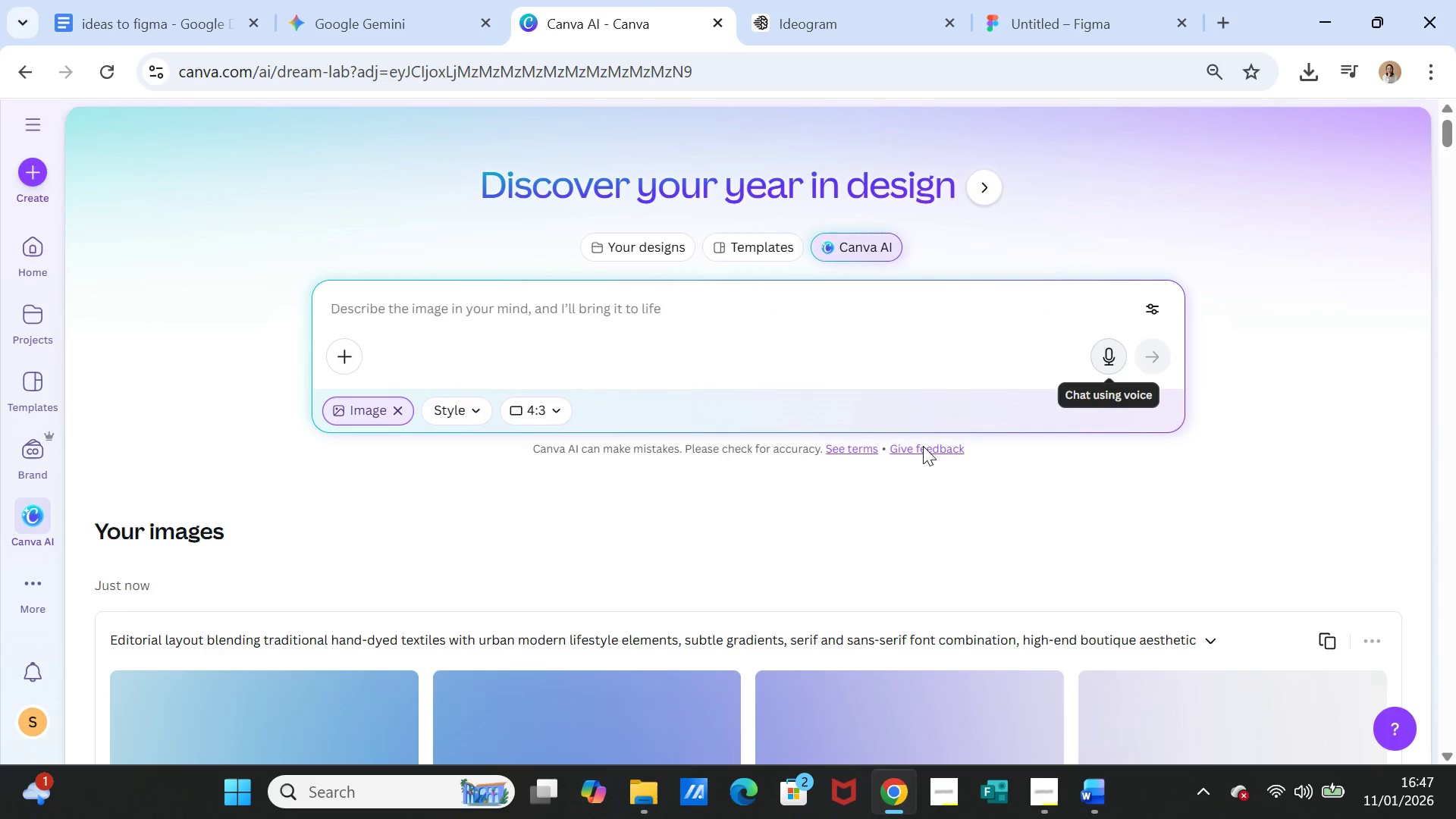 
scroll: coordinate [923, 446], scroll_direction: down, amount: 3.0
 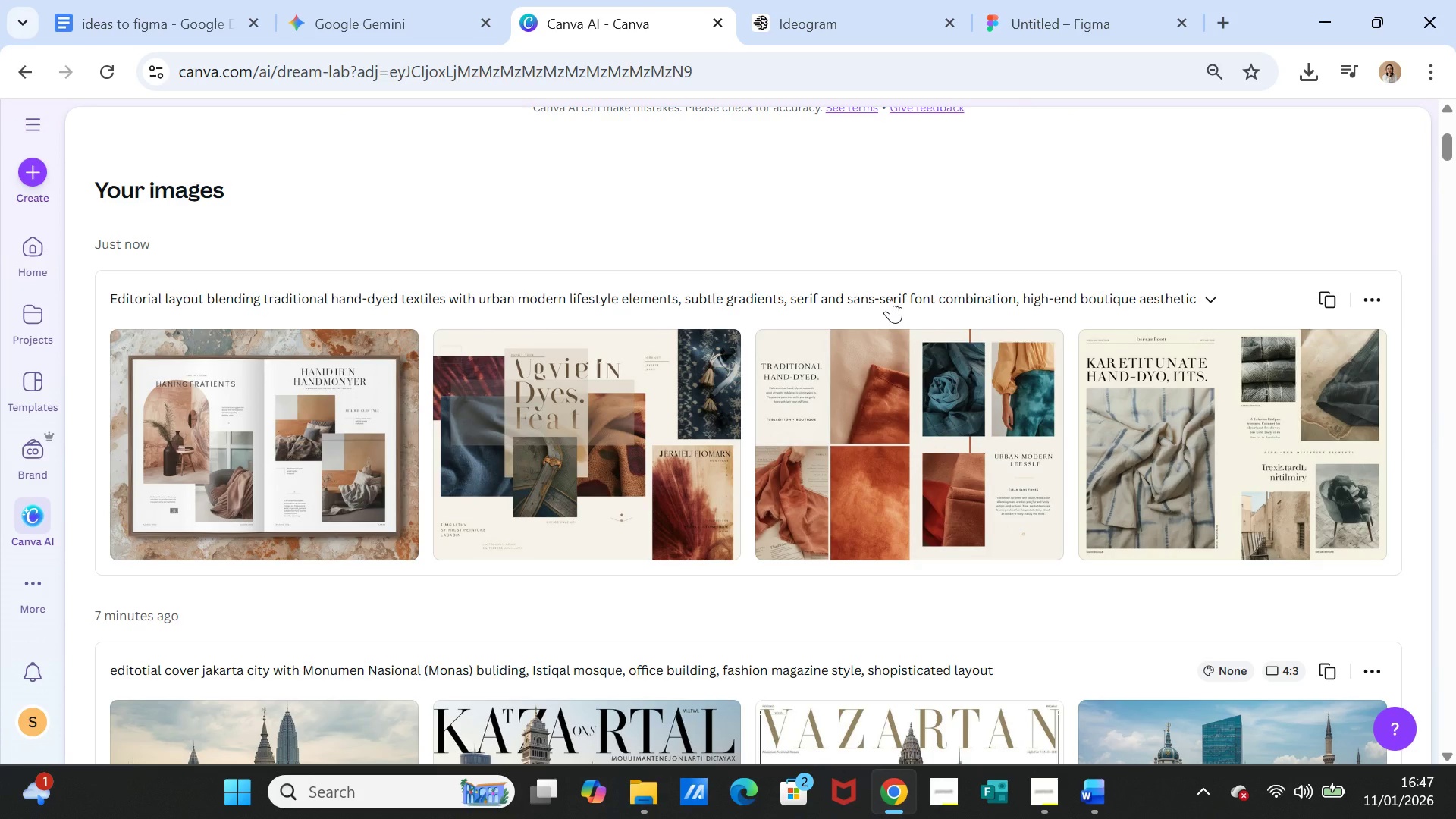 
wait(55.47)
 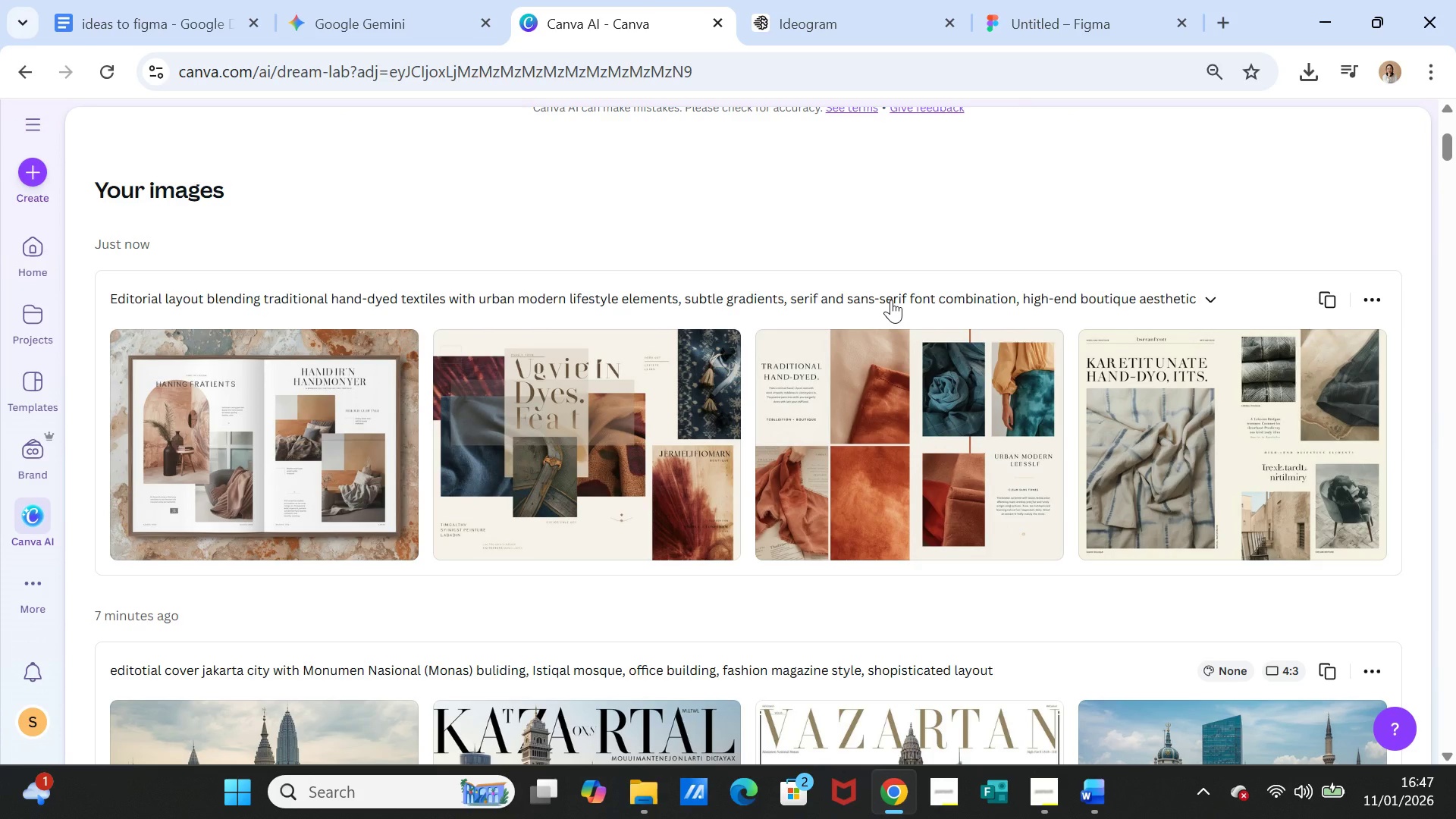 
left_click([777, 19])
 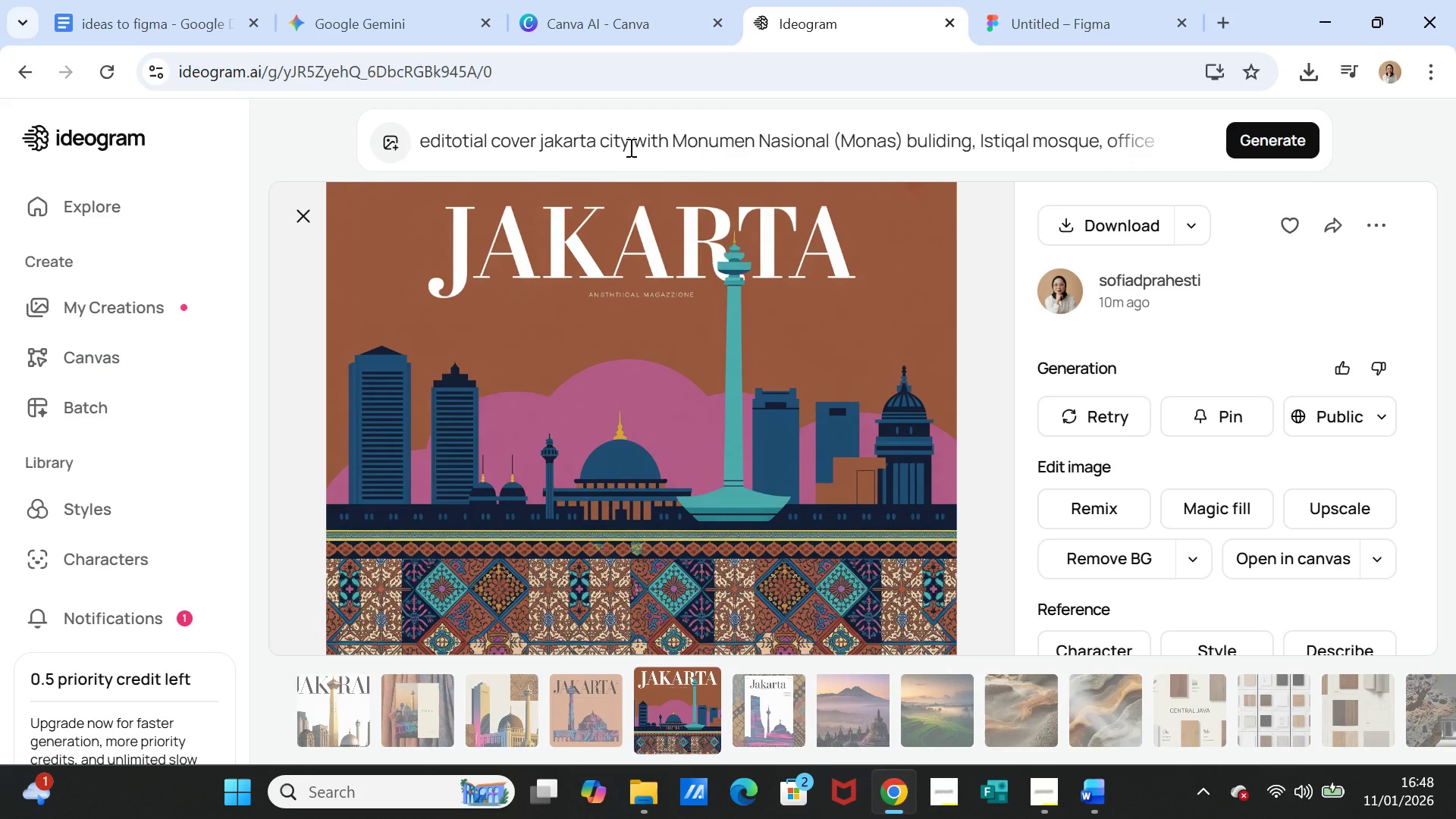 
double_click([629, 147])
 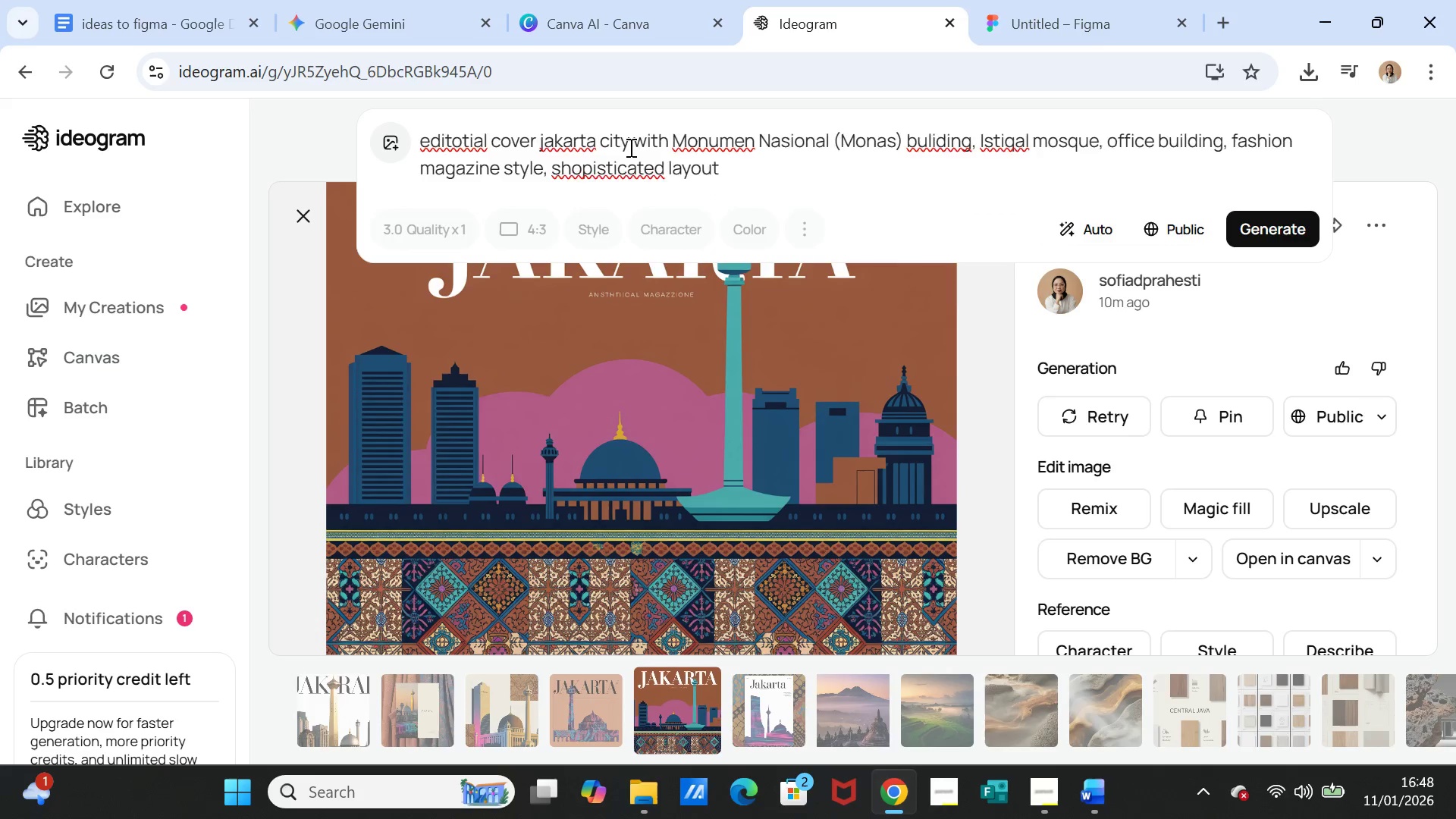 
triple_click([629, 147])
 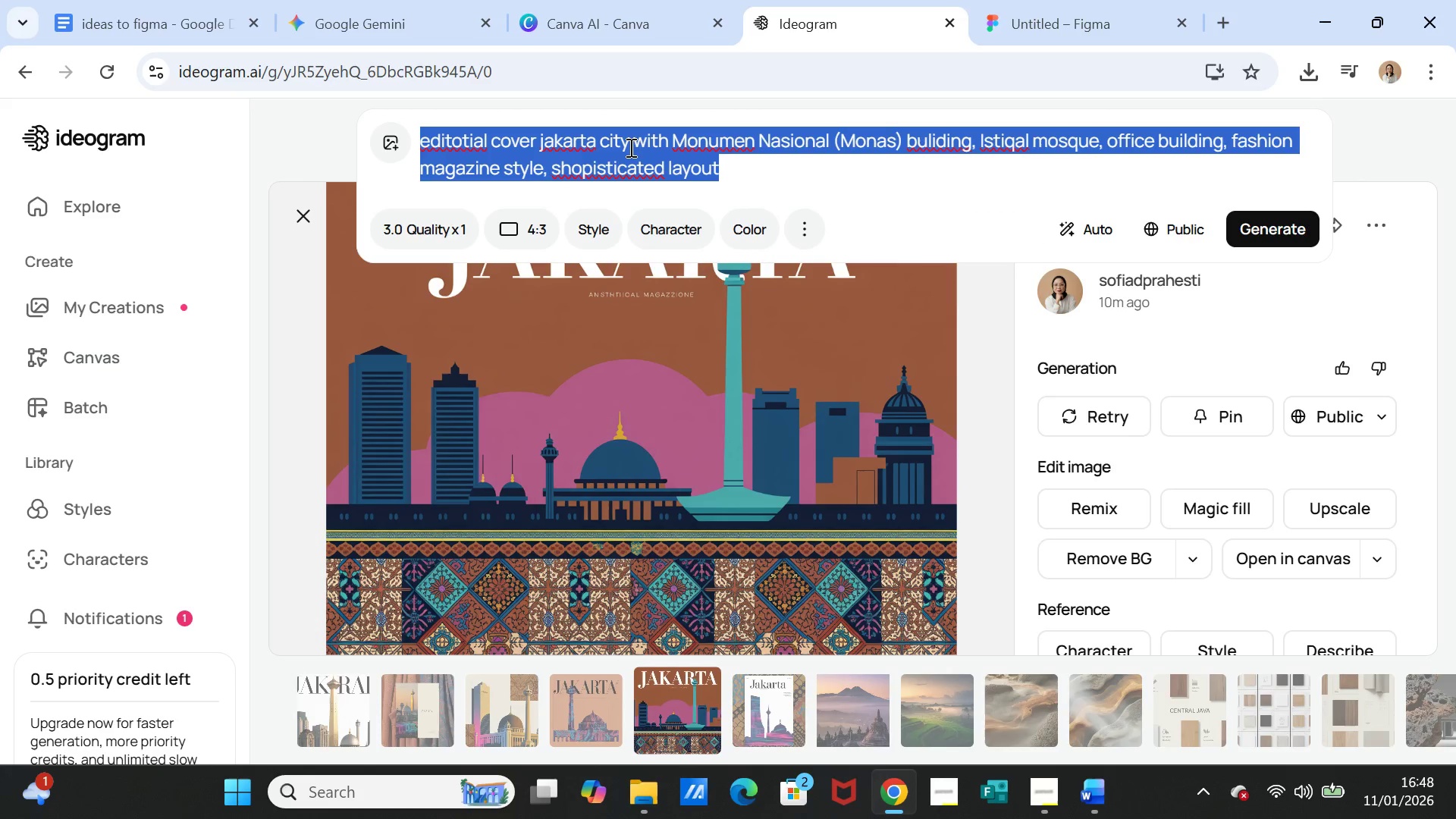 
key(Control+V)
 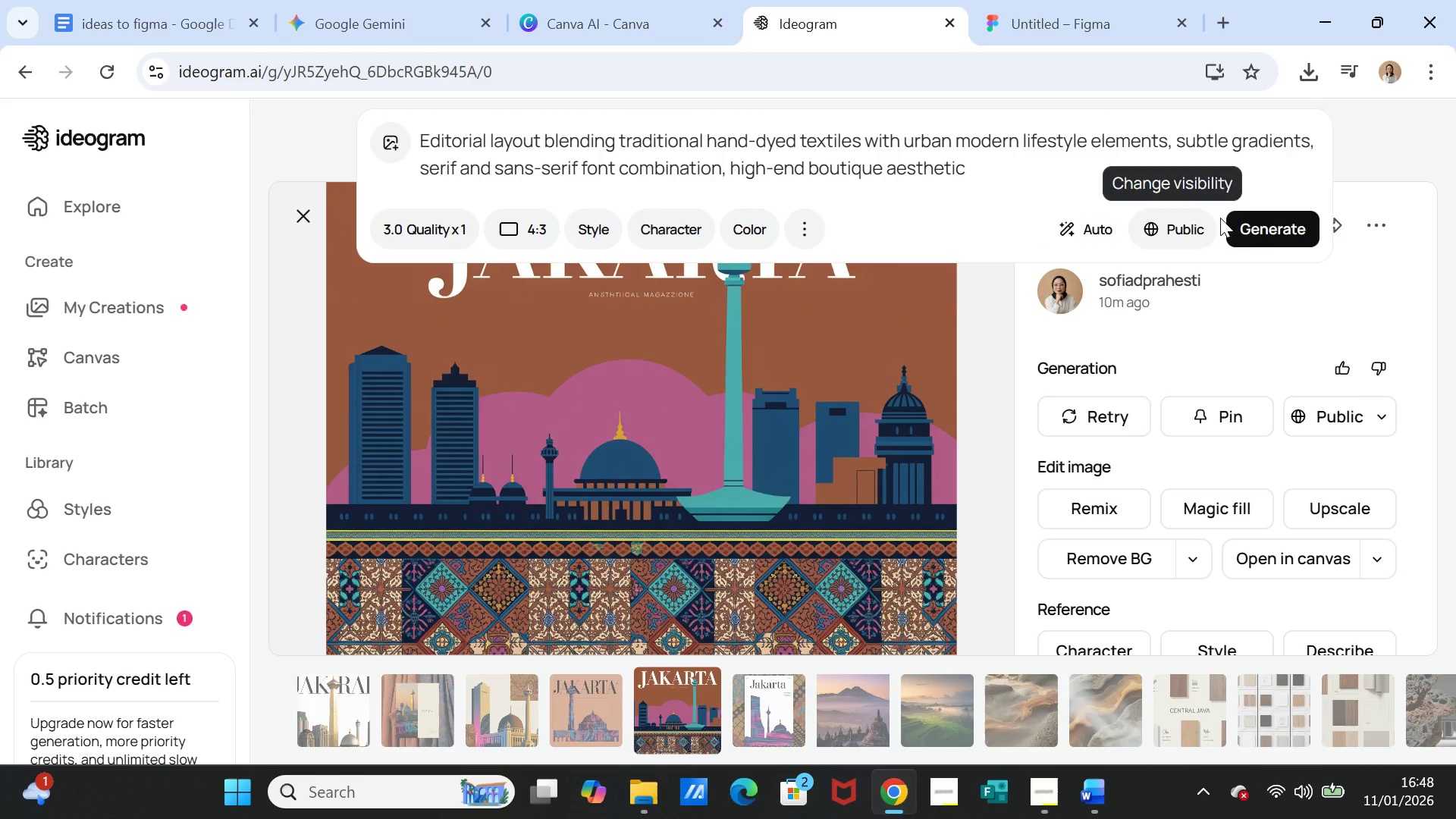 
left_click([1247, 228])
 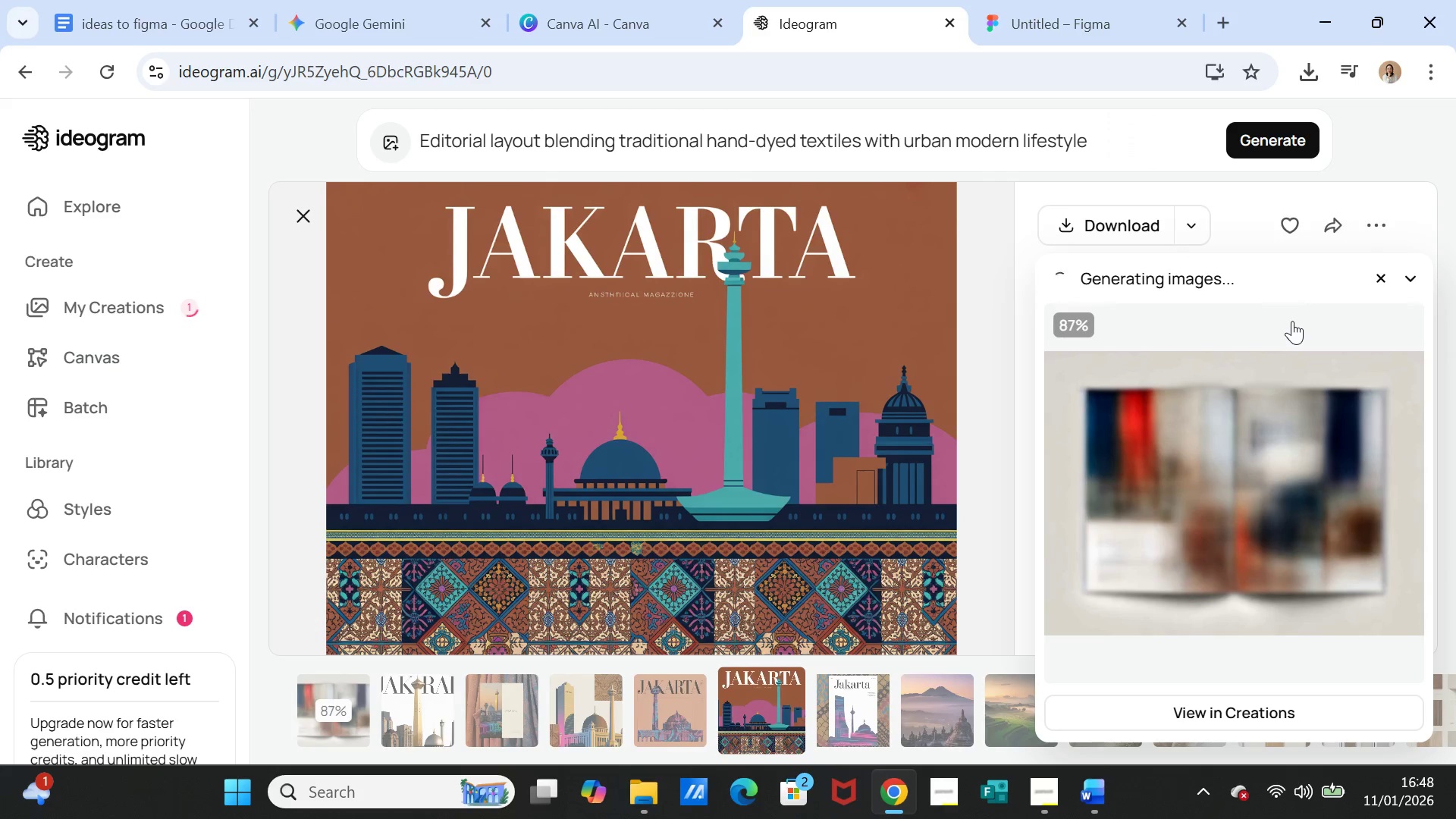 
wait(26.12)
 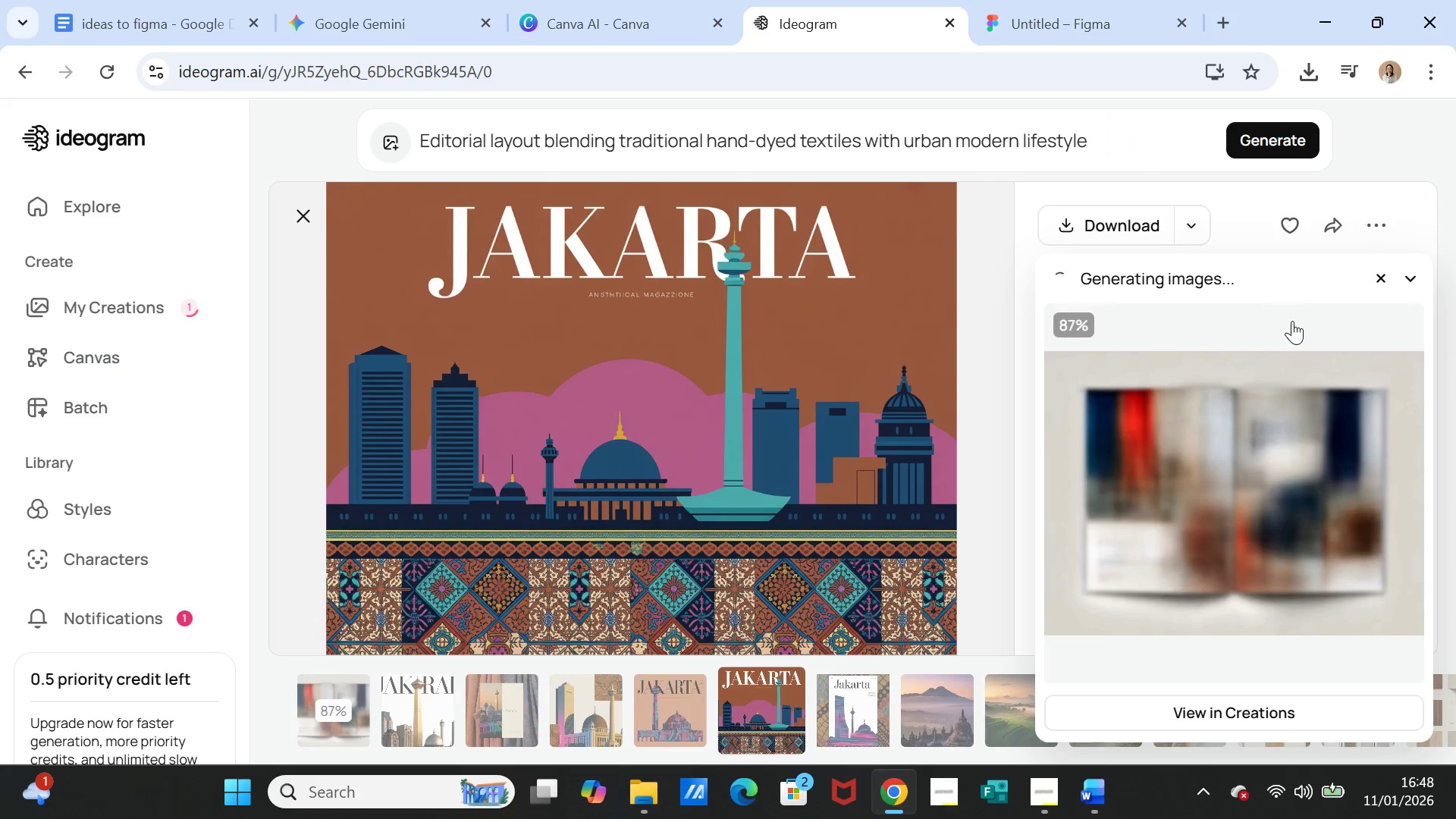 
left_click([344, 1])
 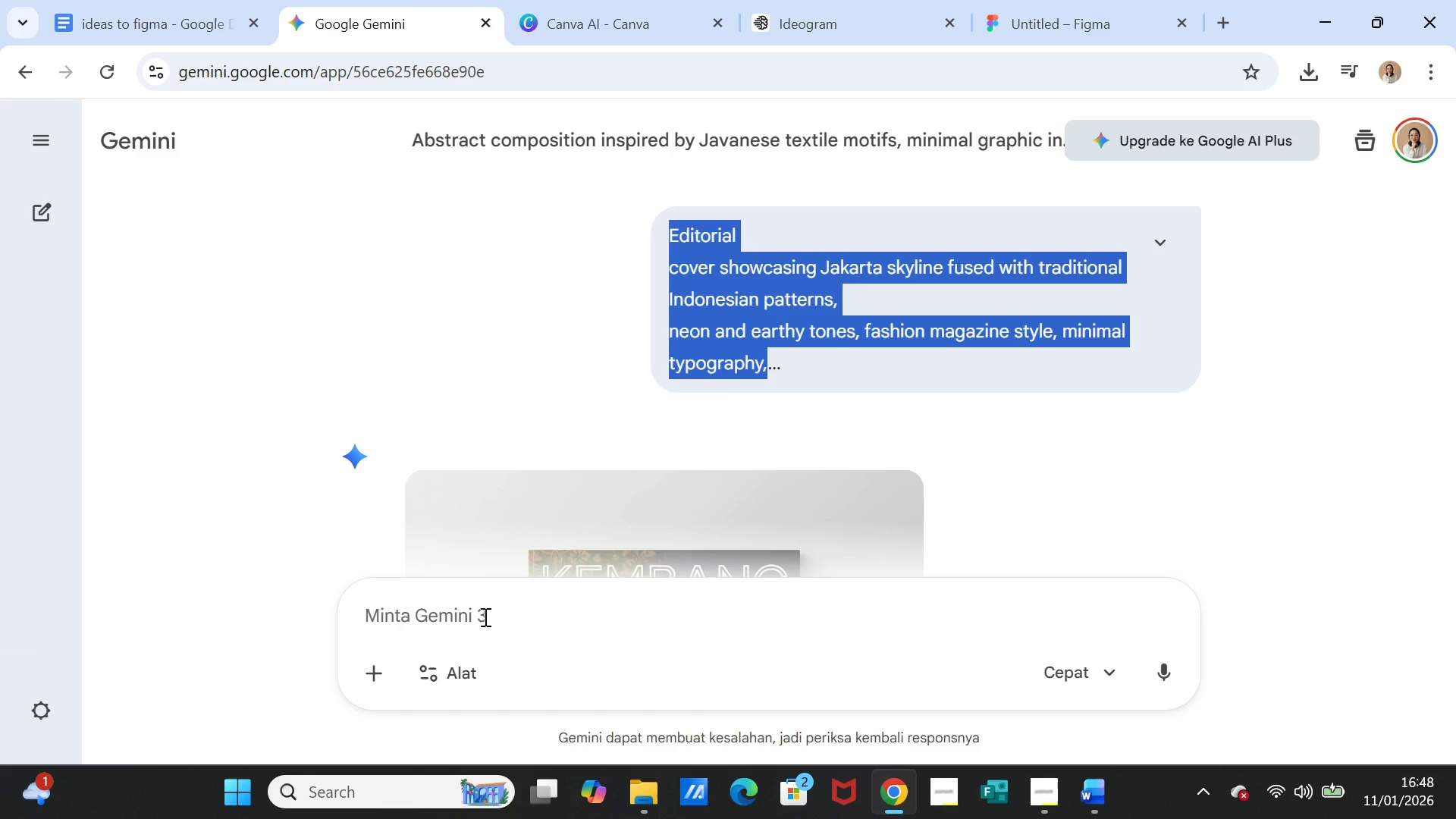 
left_click([476, 620])
 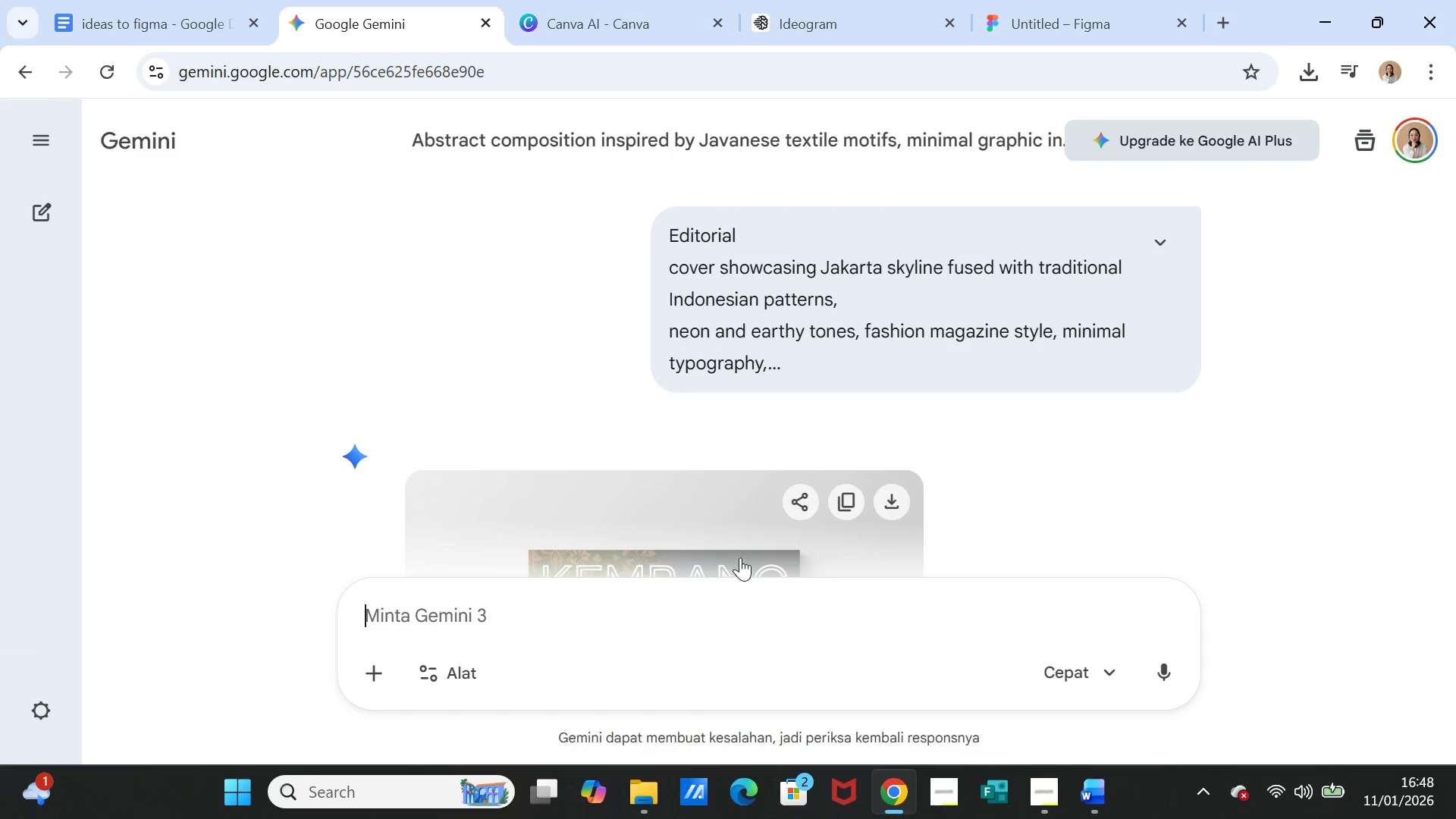 
key(Control+B)
 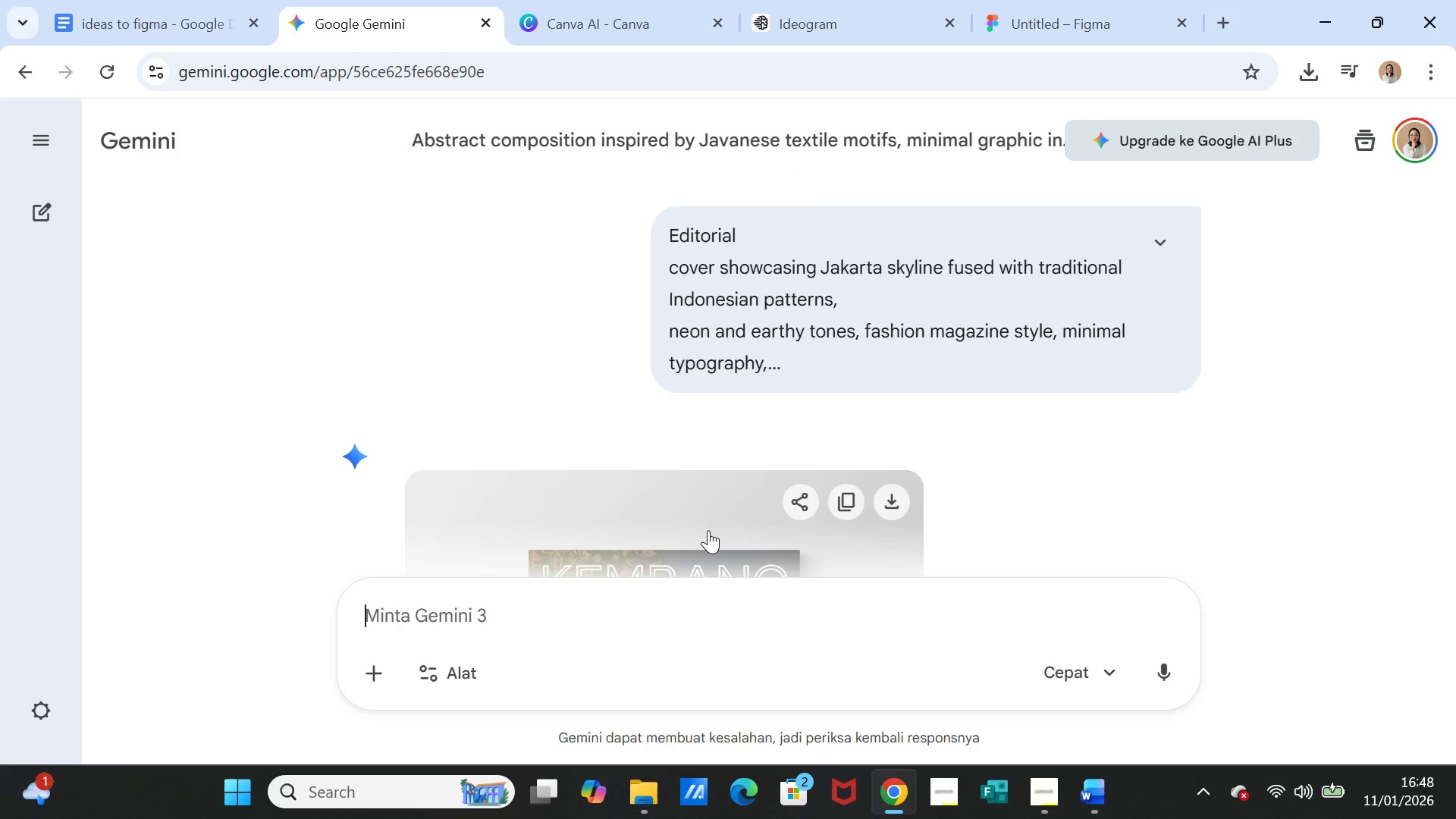 
key(Control+V)
 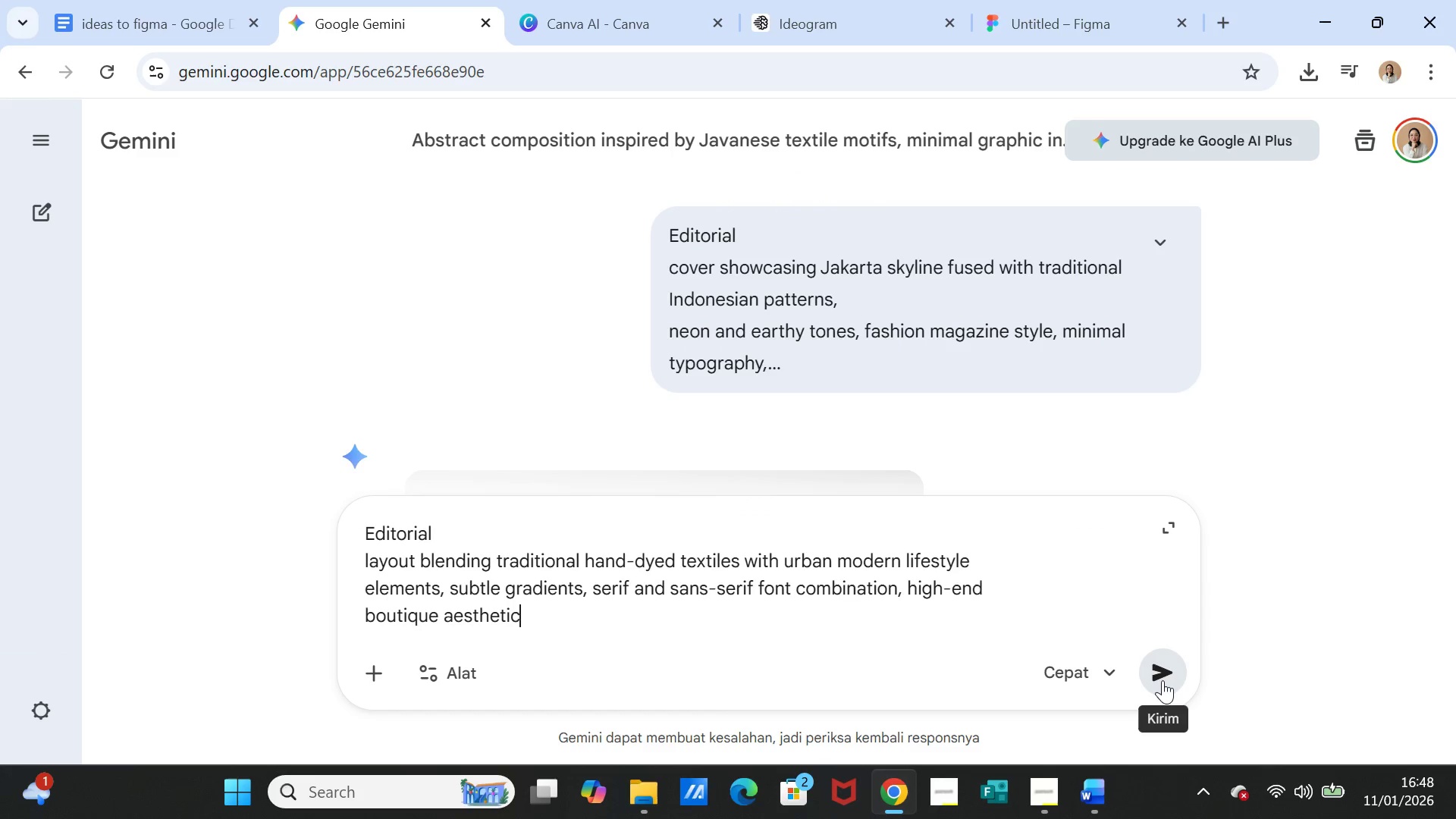 
left_click([1164, 670])
 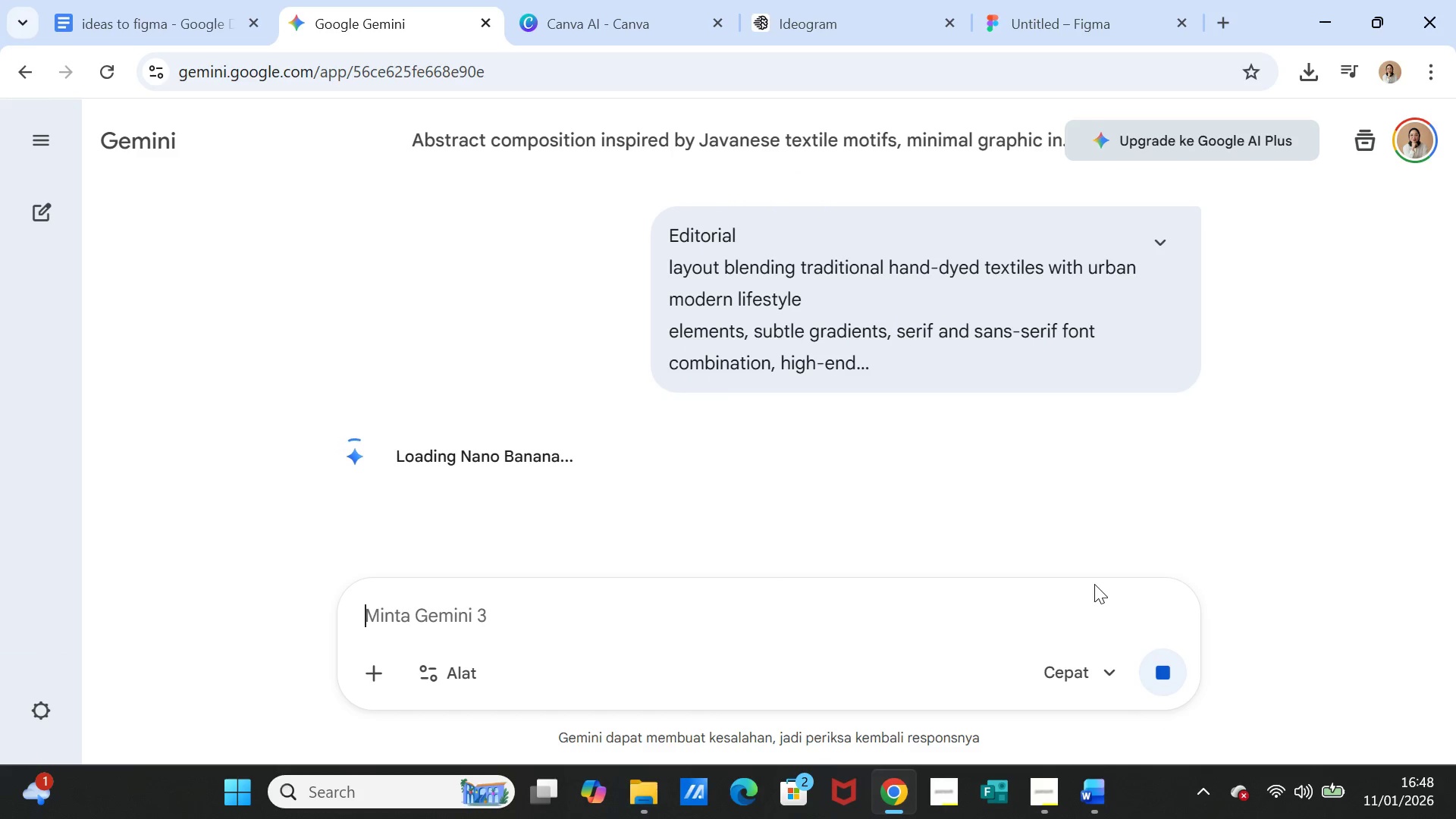 
scroll: coordinate [996, 511], scroll_direction: down, amount: 1.0
 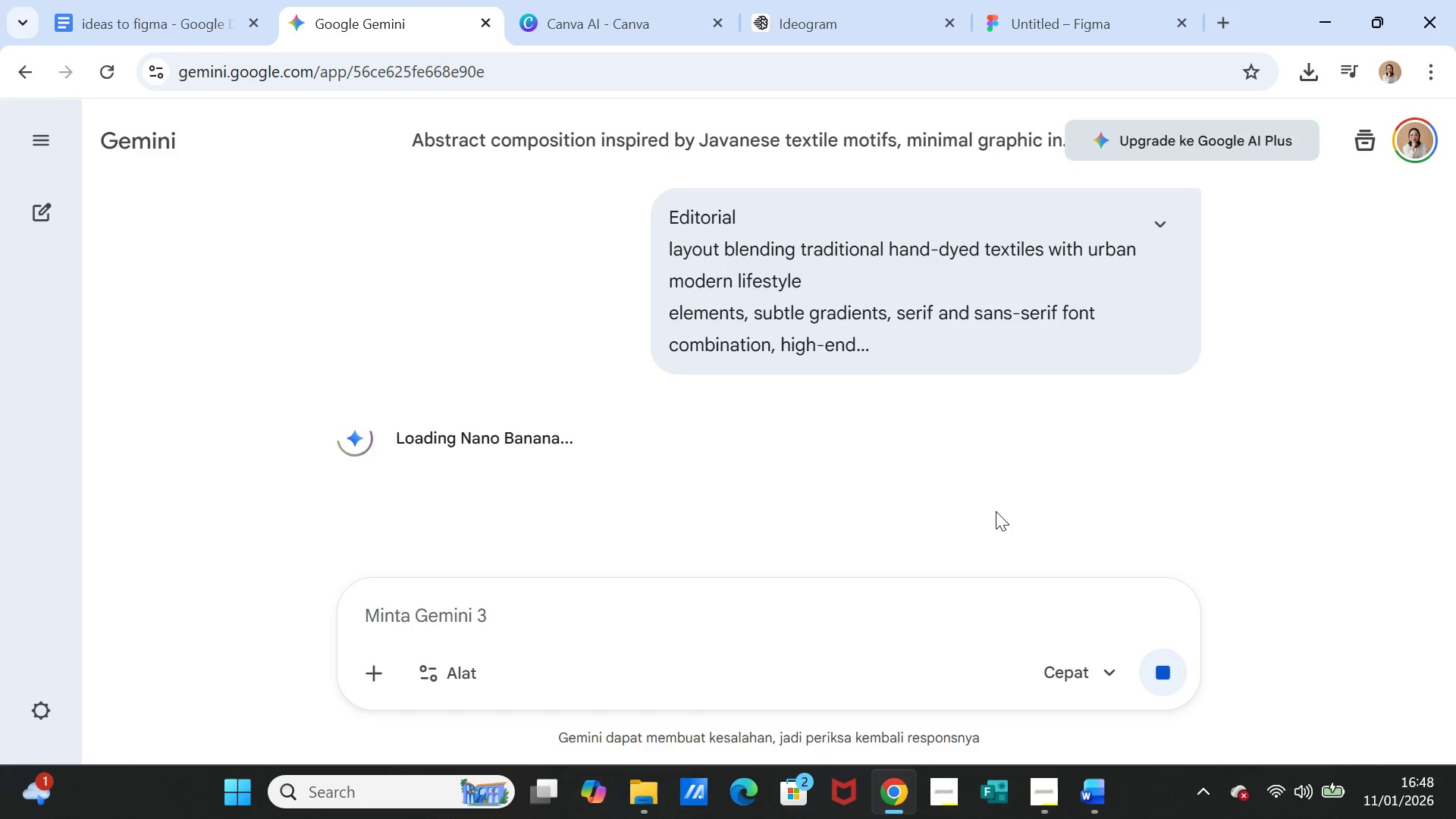 
wait(12.92)
 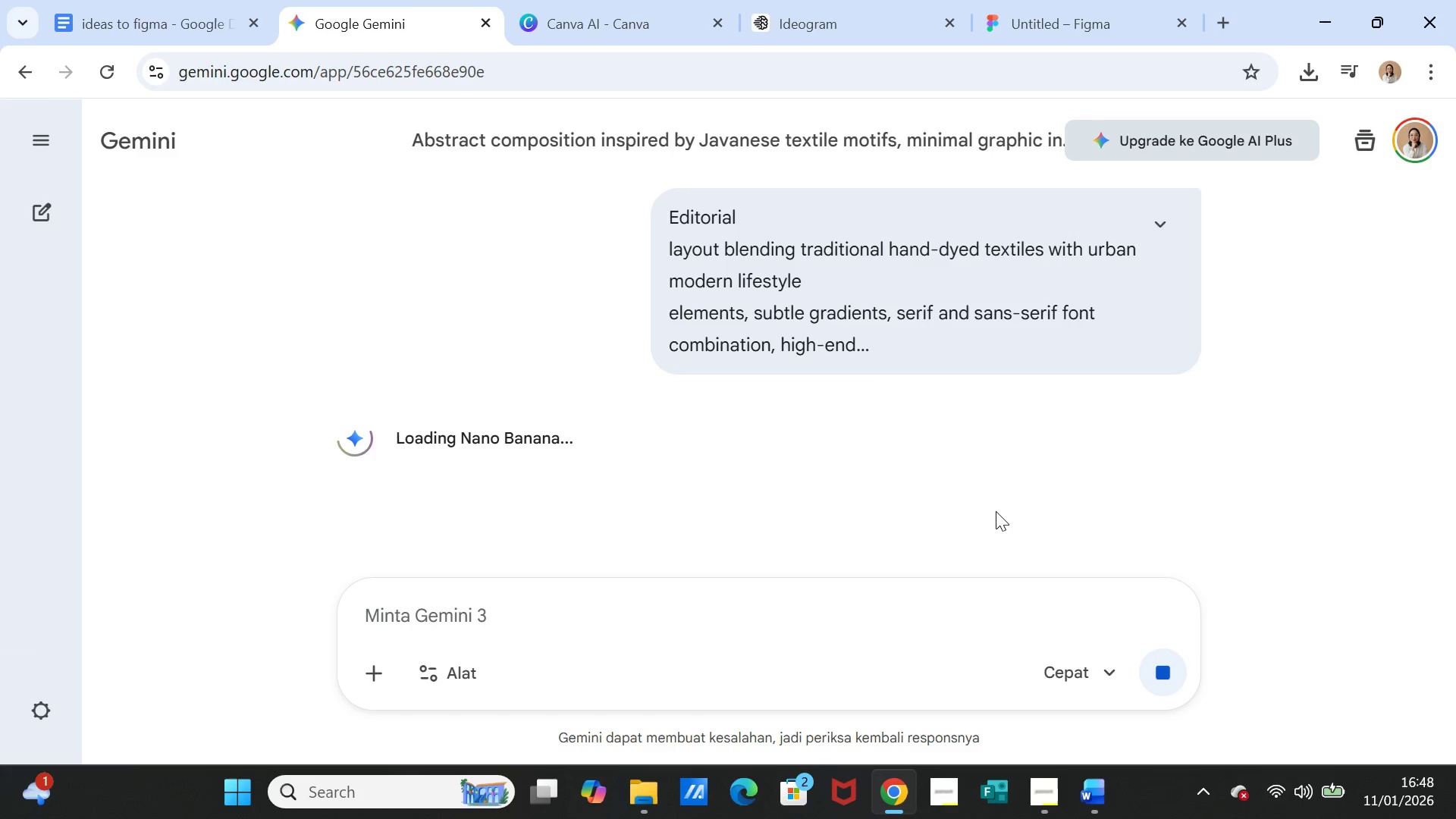 
scroll: coordinate [969, 515], scroll_direction: down, amount: 2.0
 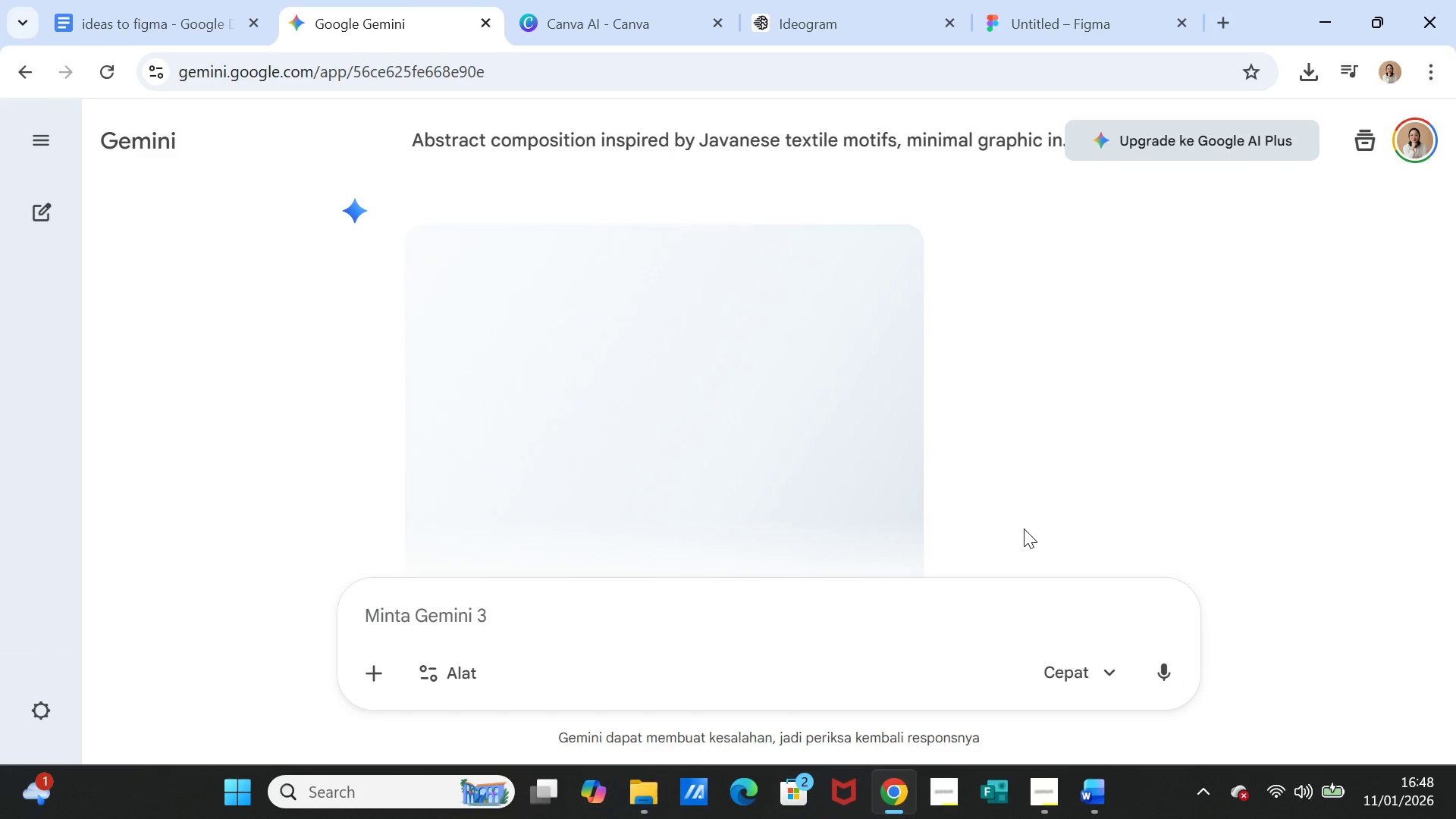 
wait(8.92)
 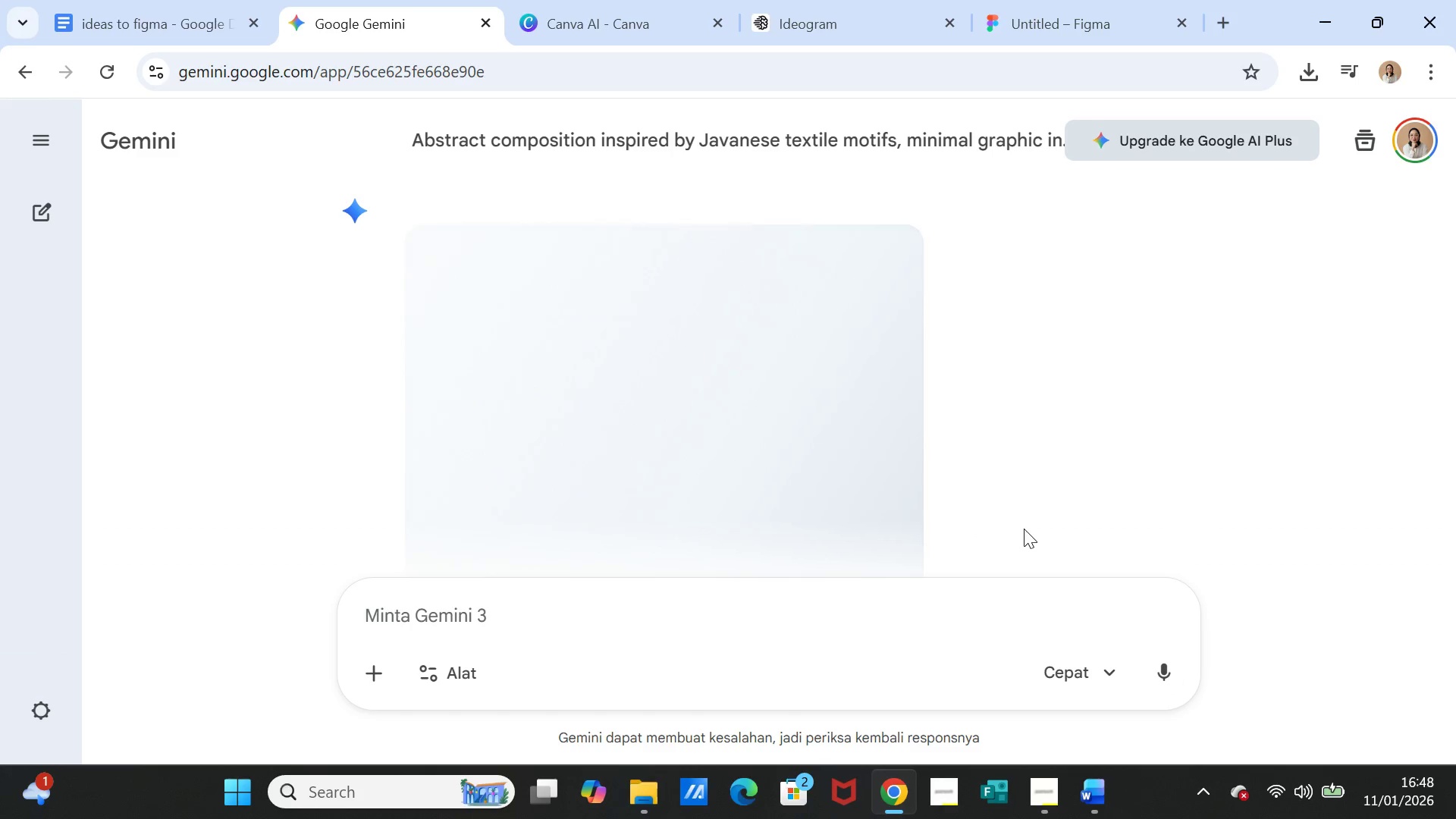 
scroll: coordinate [1011, 476], scroll_direction: down, amount: 1.0
 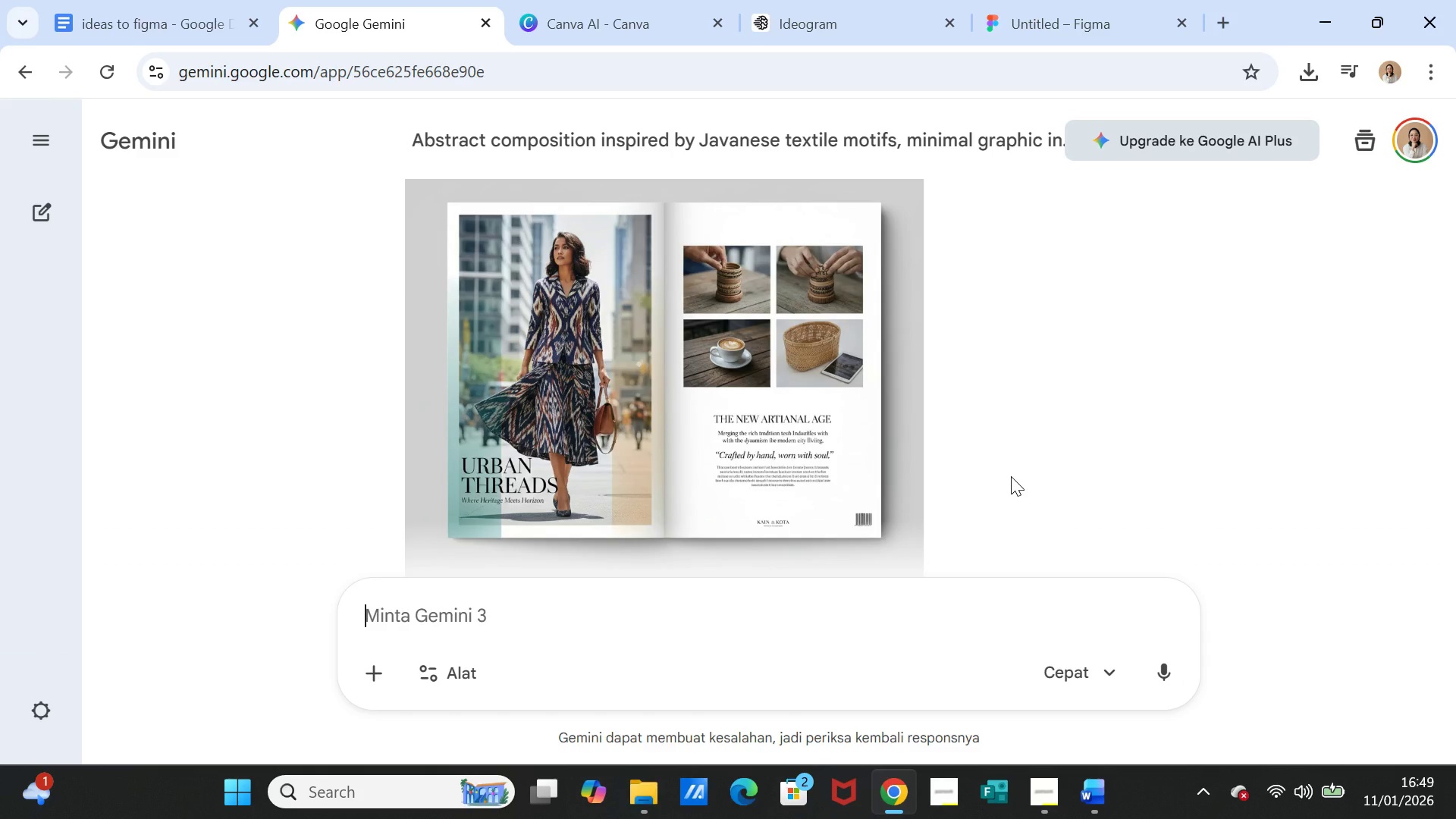 
scroll: coordinate [1011, 476], scroll_direction: up, amount: 2.0
 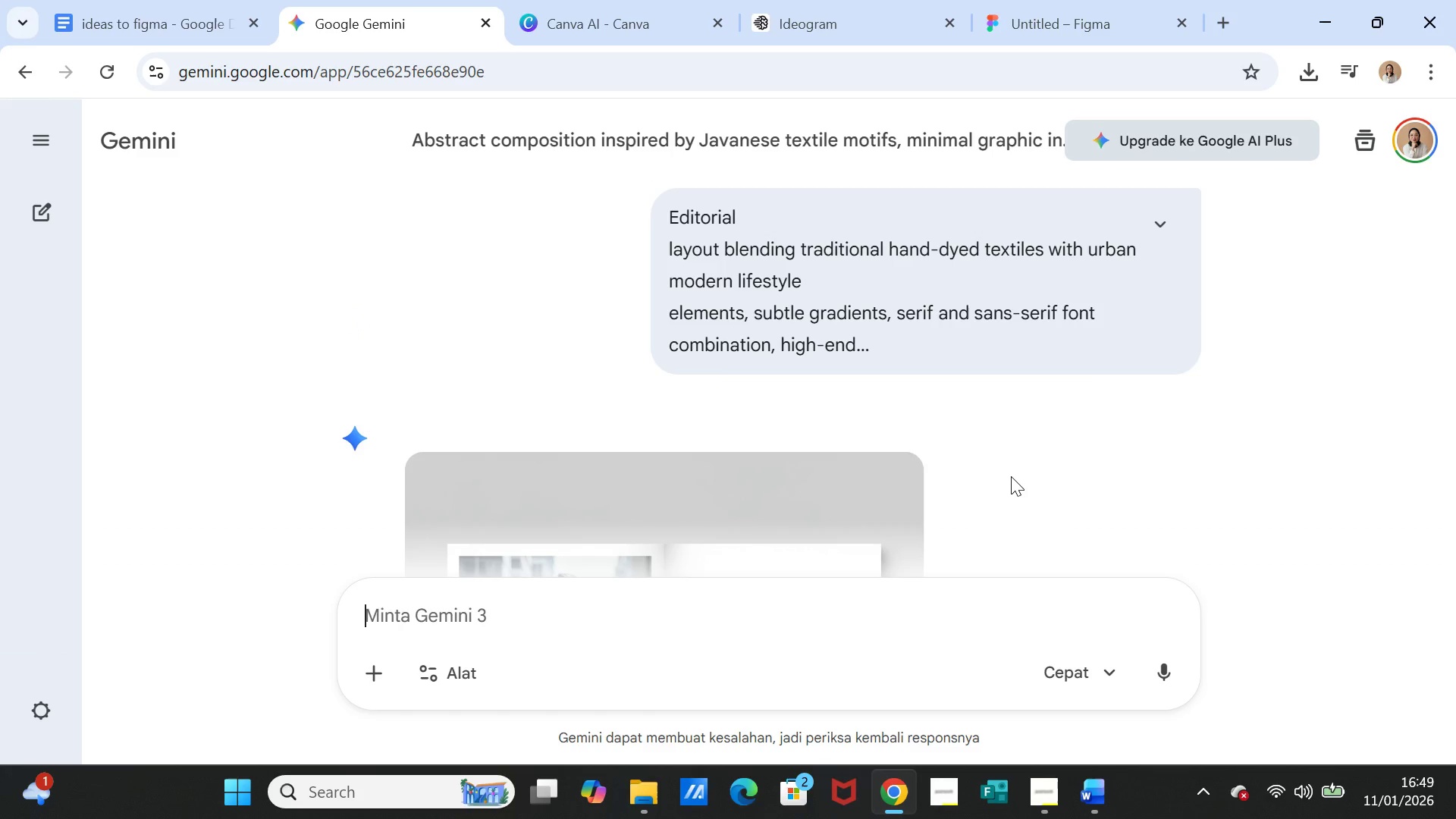 
scroll: coordinate [1011, 476], scroll_direction: down, amount: 3.0
 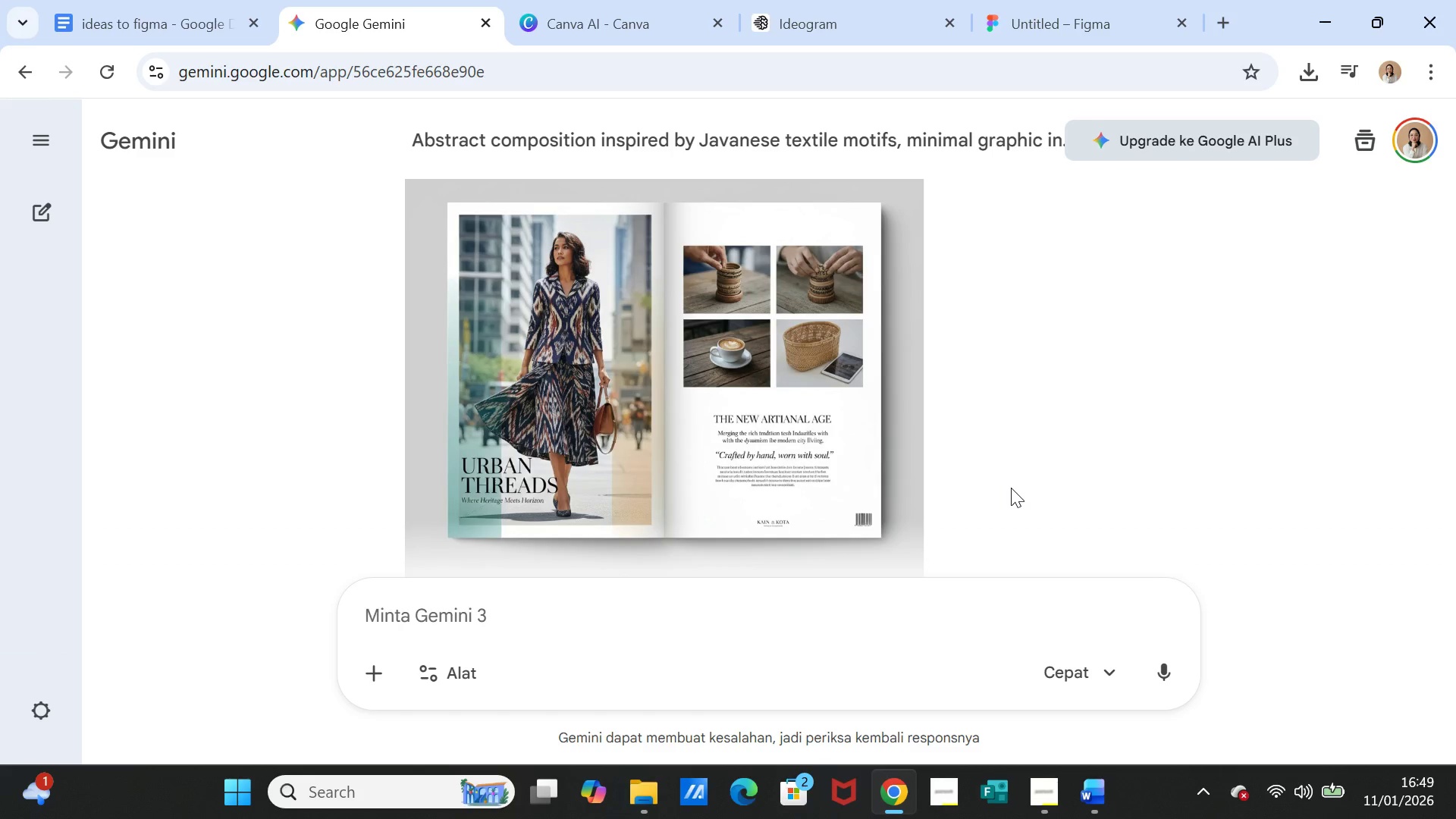 
wait(6.42)
 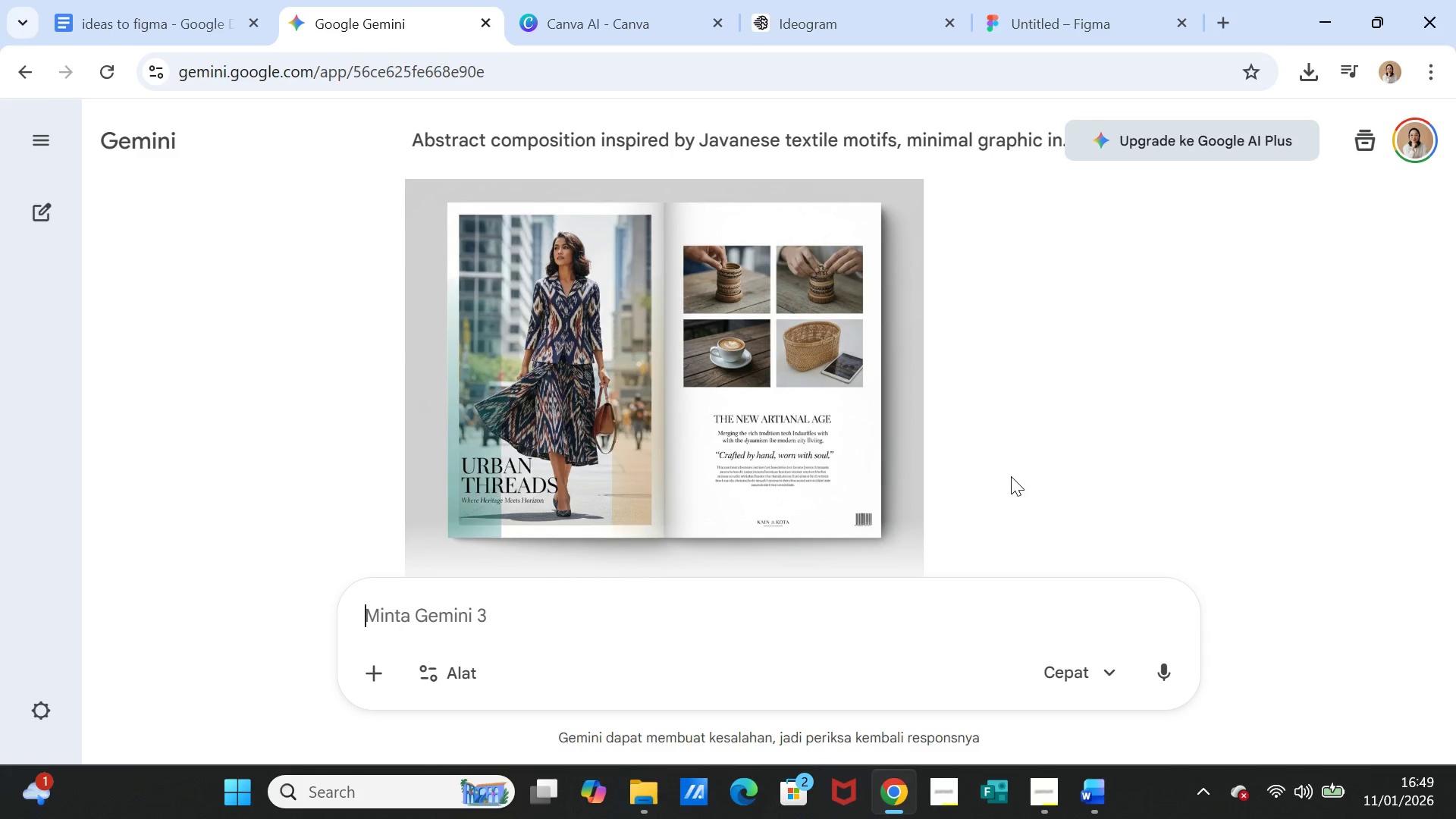 
scroll: coordinate [1054, 494], scroll_direction: up, amount: 2.0
 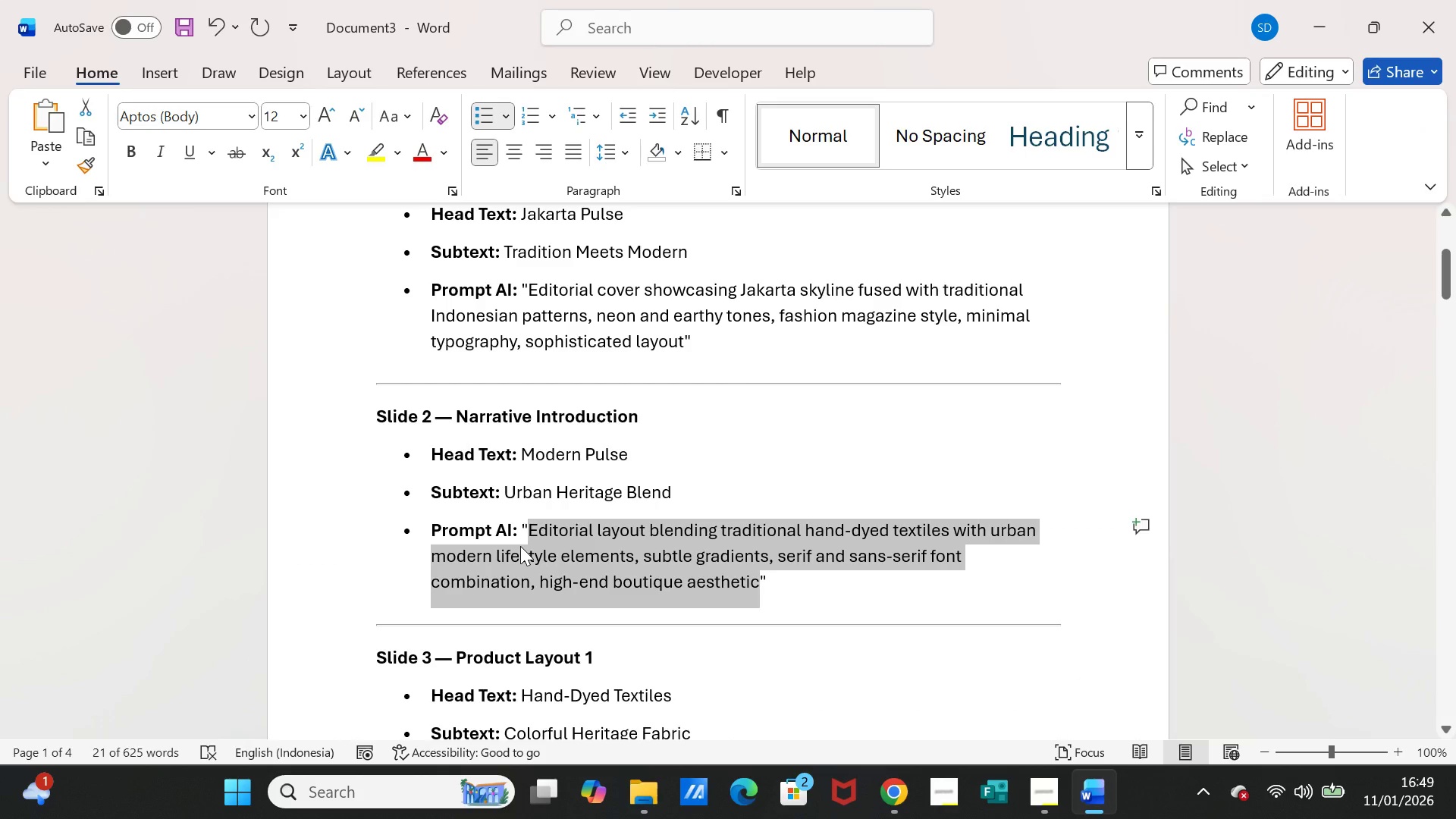 
wait(11.37)
 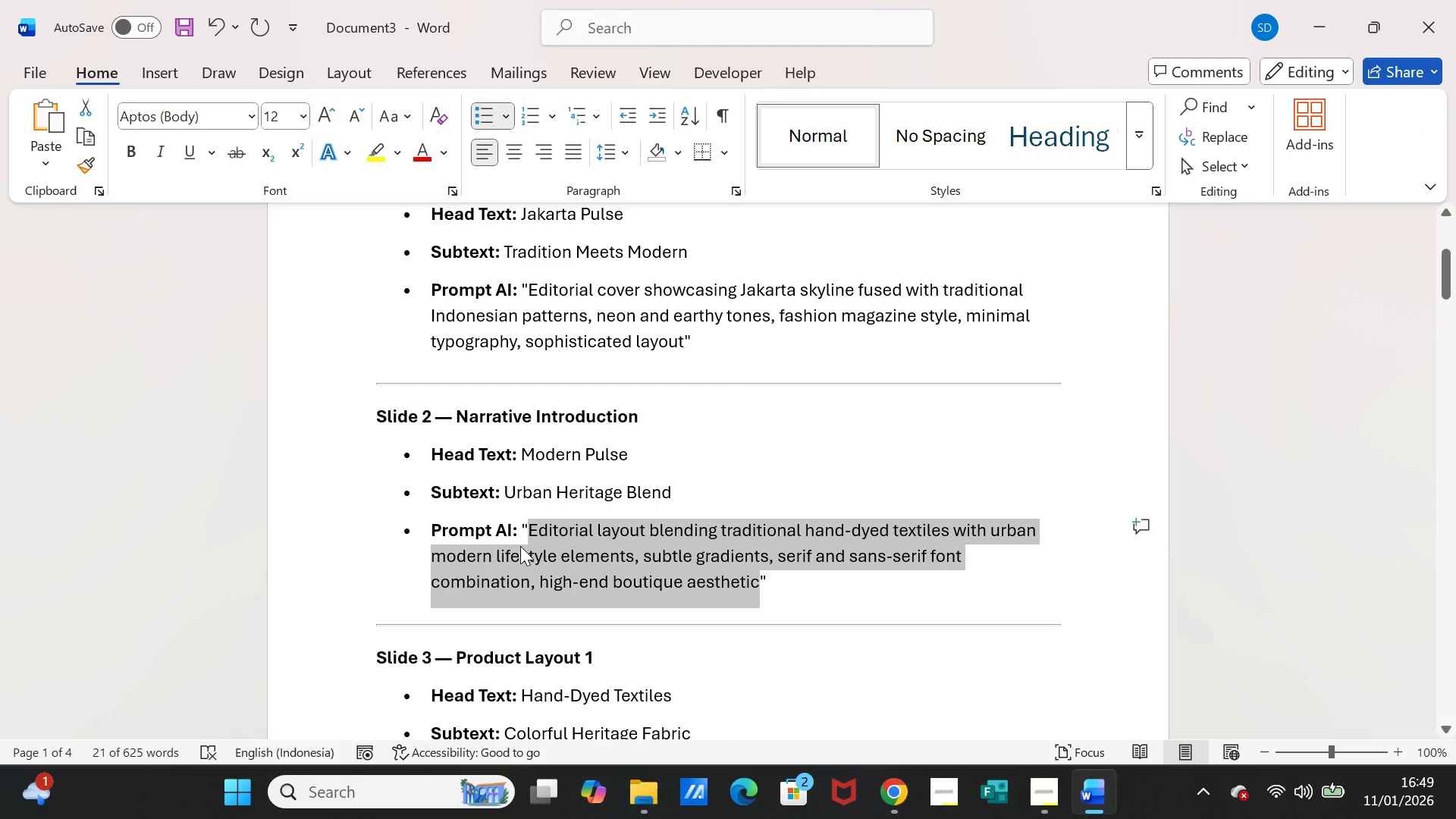 
left_click([899, 793])
 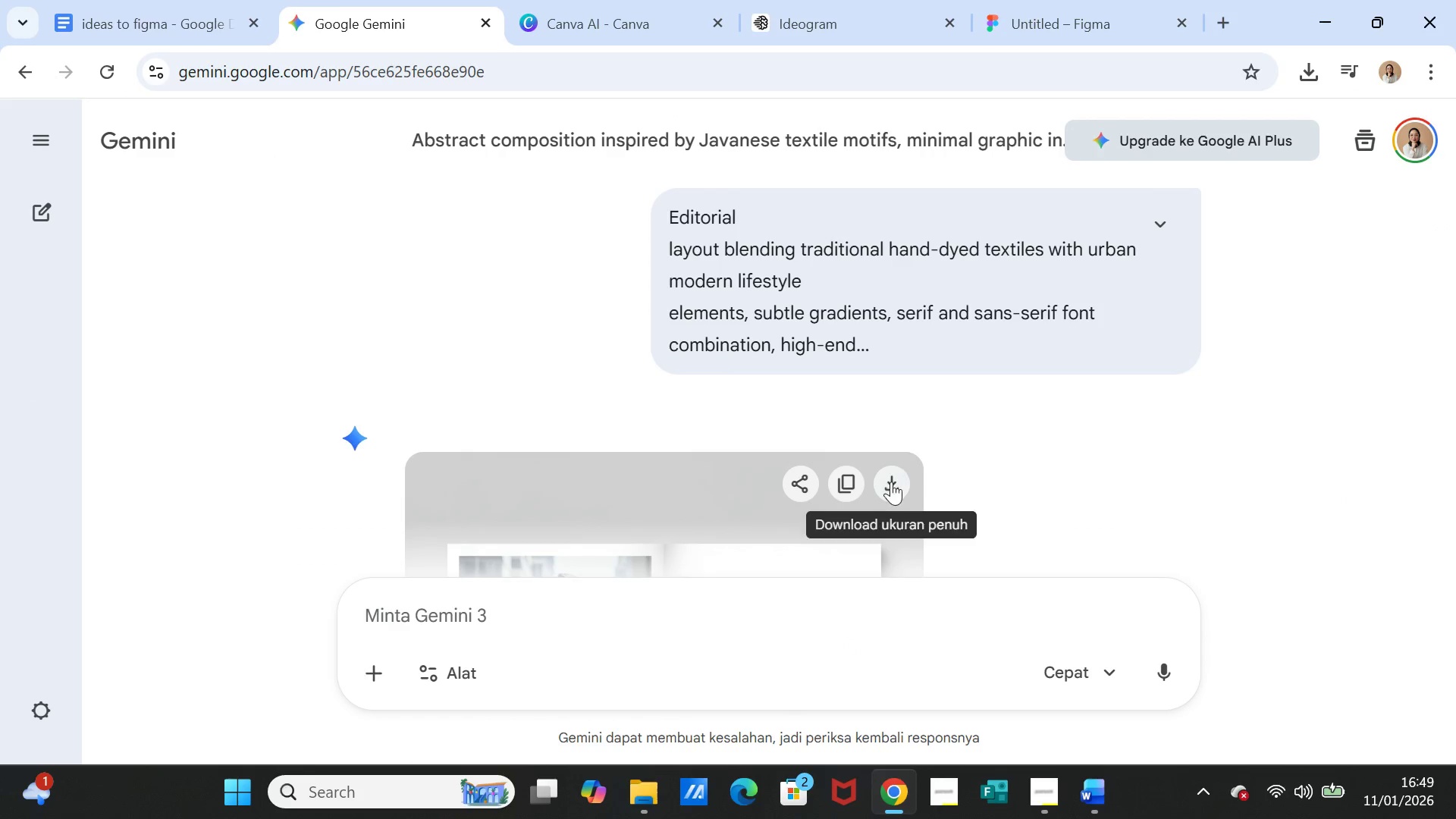 
left_click([891, 482])
 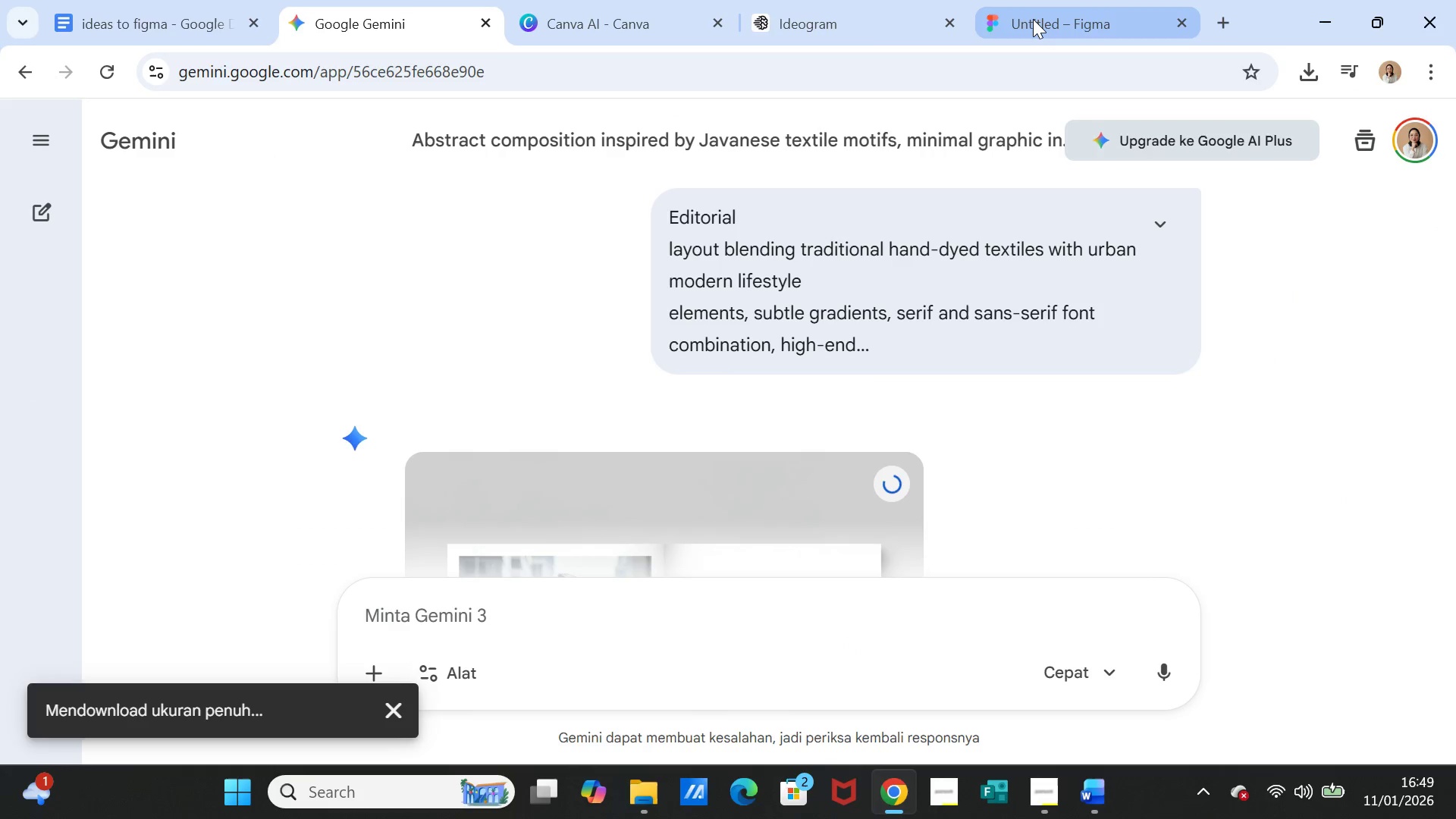 
left_click([1033, 19])
 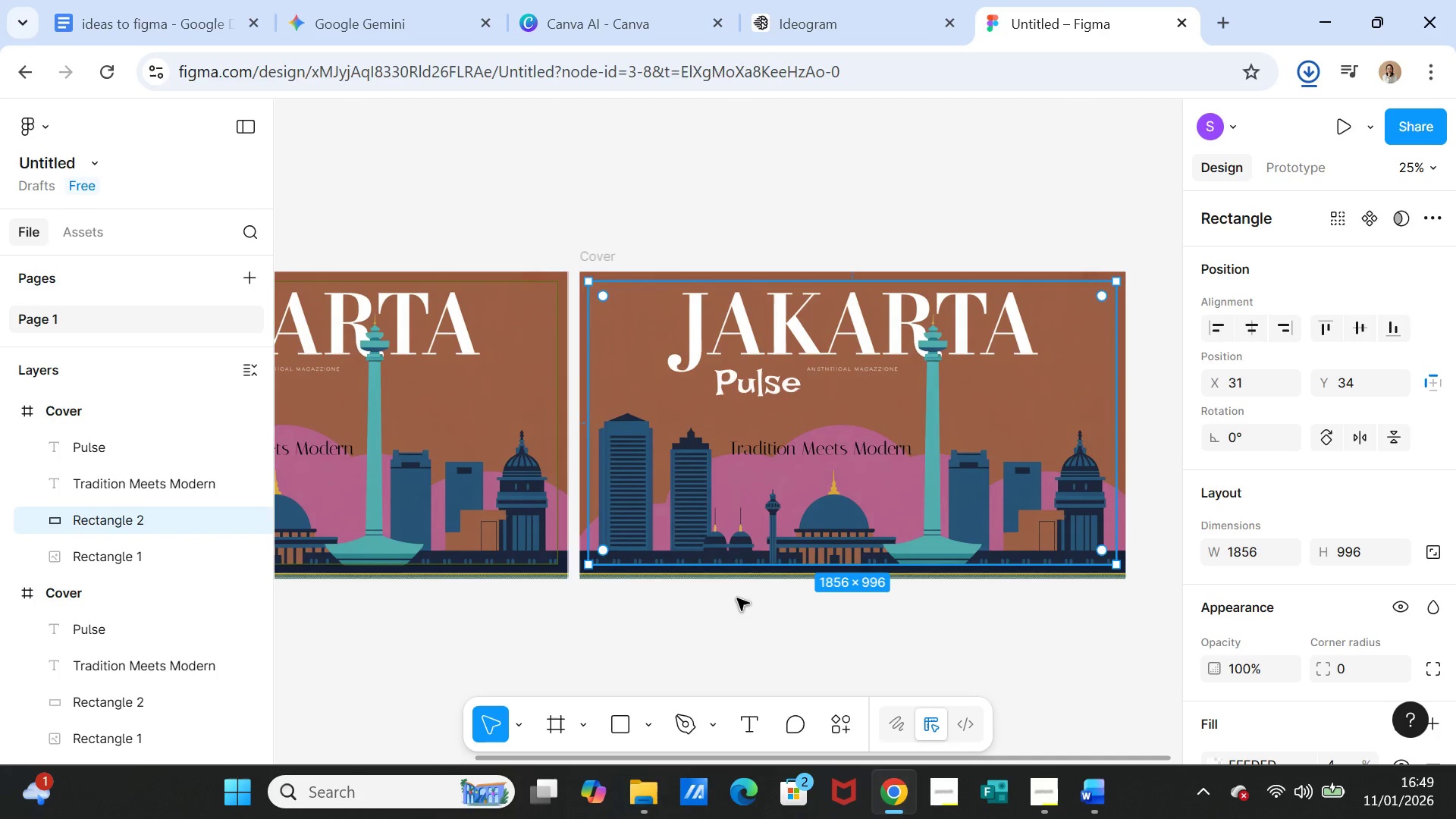 
left_click([665, 579])
 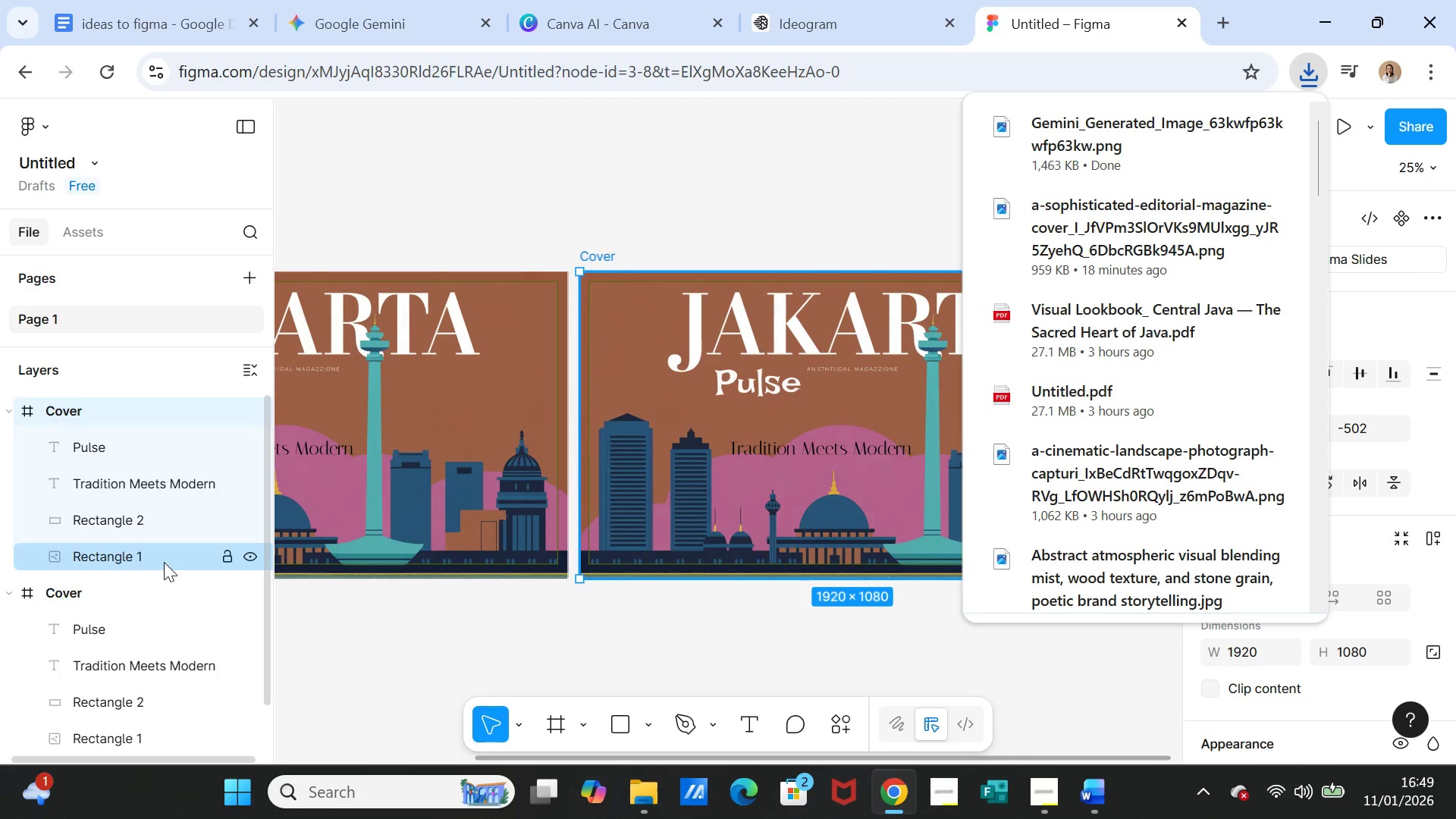 
left_click([161, 560])
 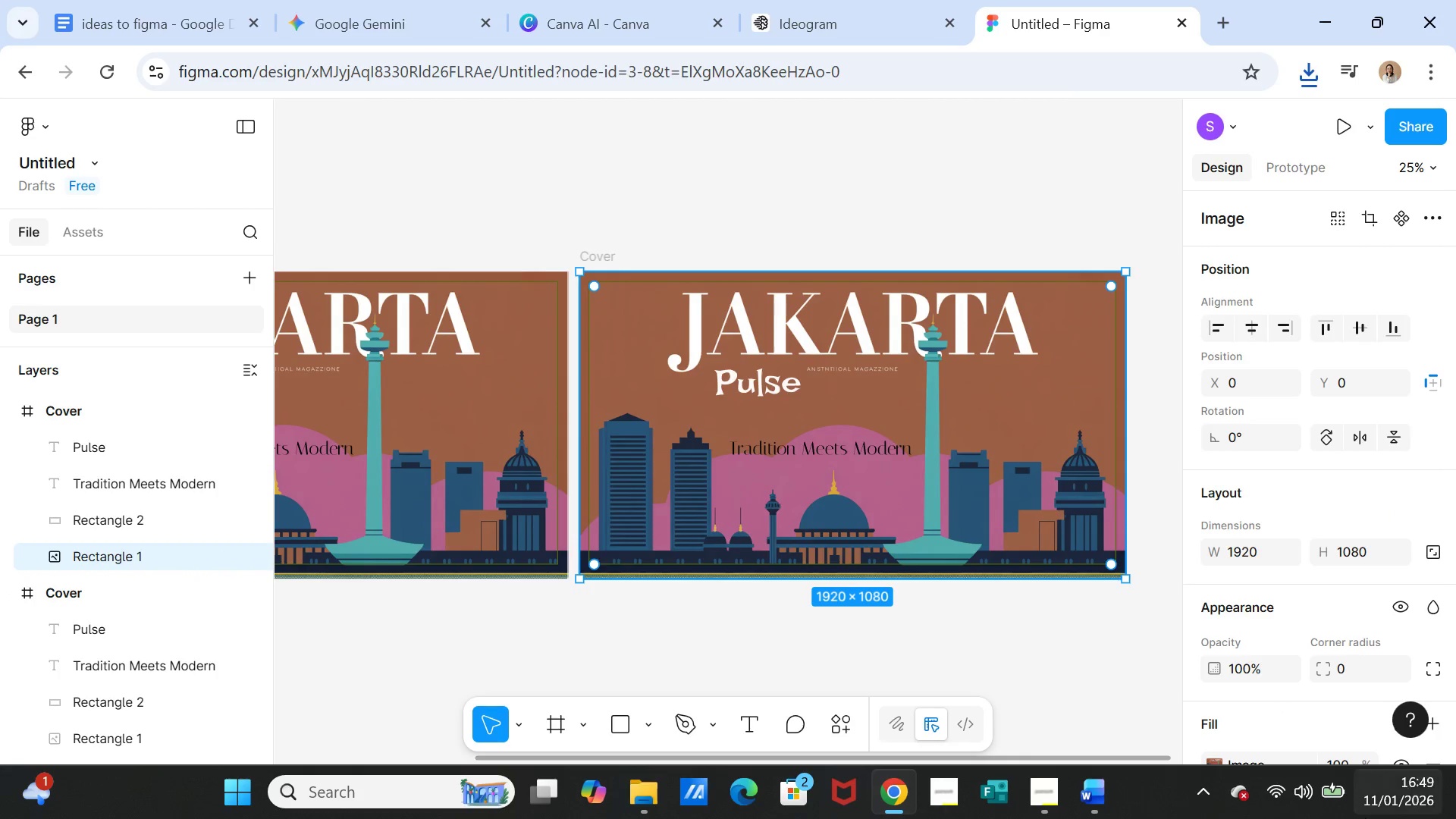 
scroll: coordinate [1352, 594], scroll_direction: down, amount: 2.0
 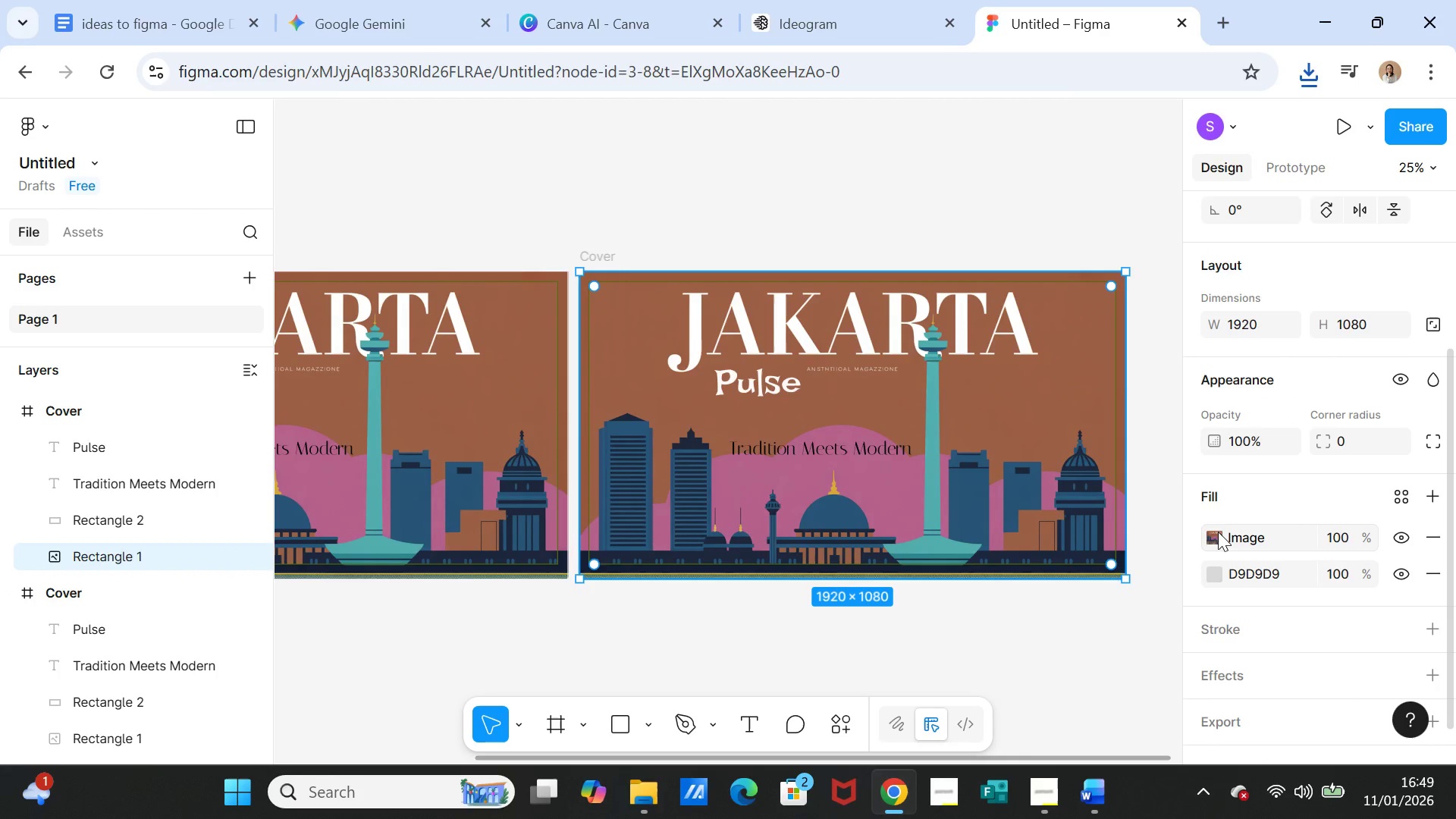 
left_click([1217, 532])
 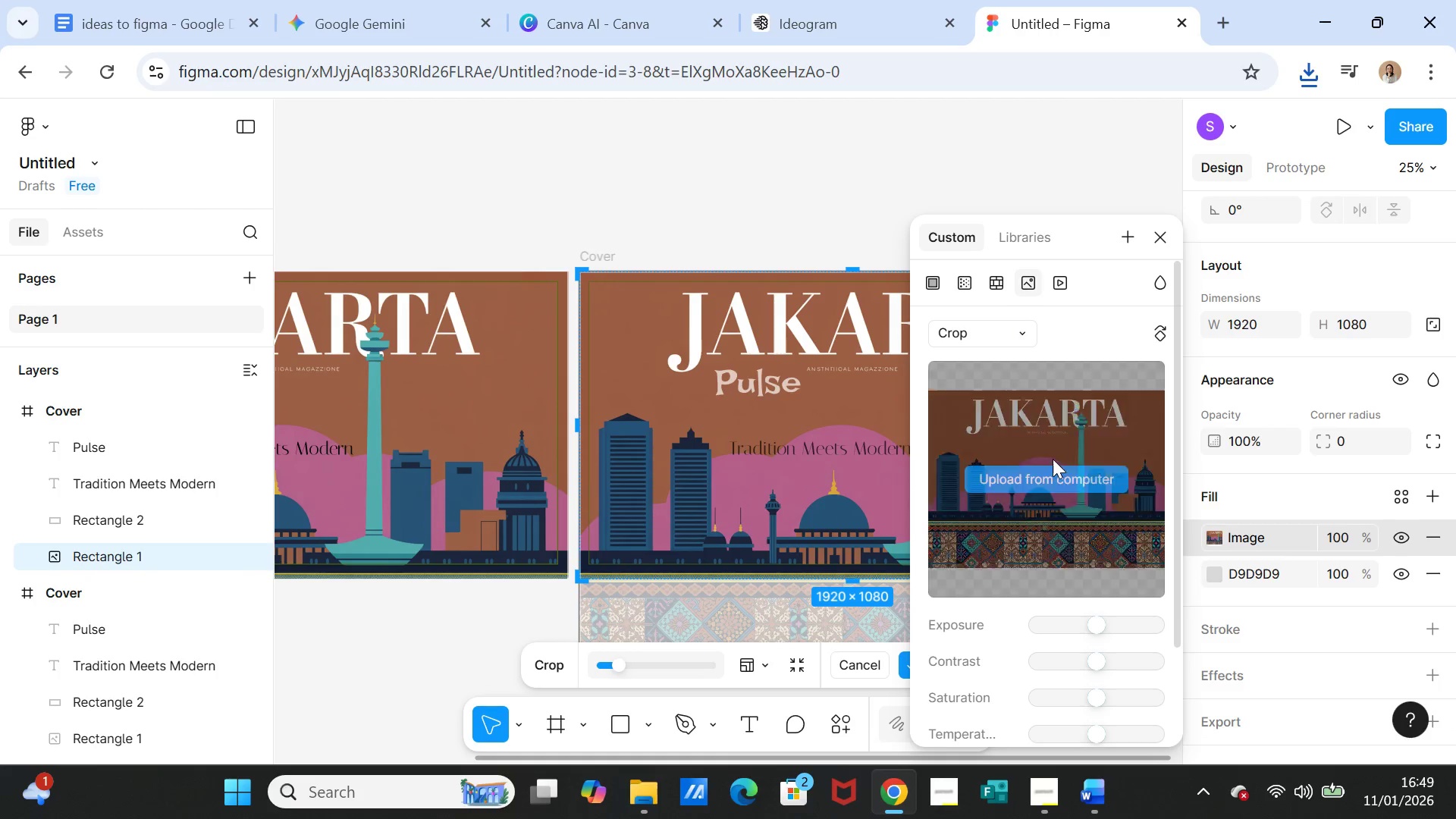 
left_click([1053, 469])
 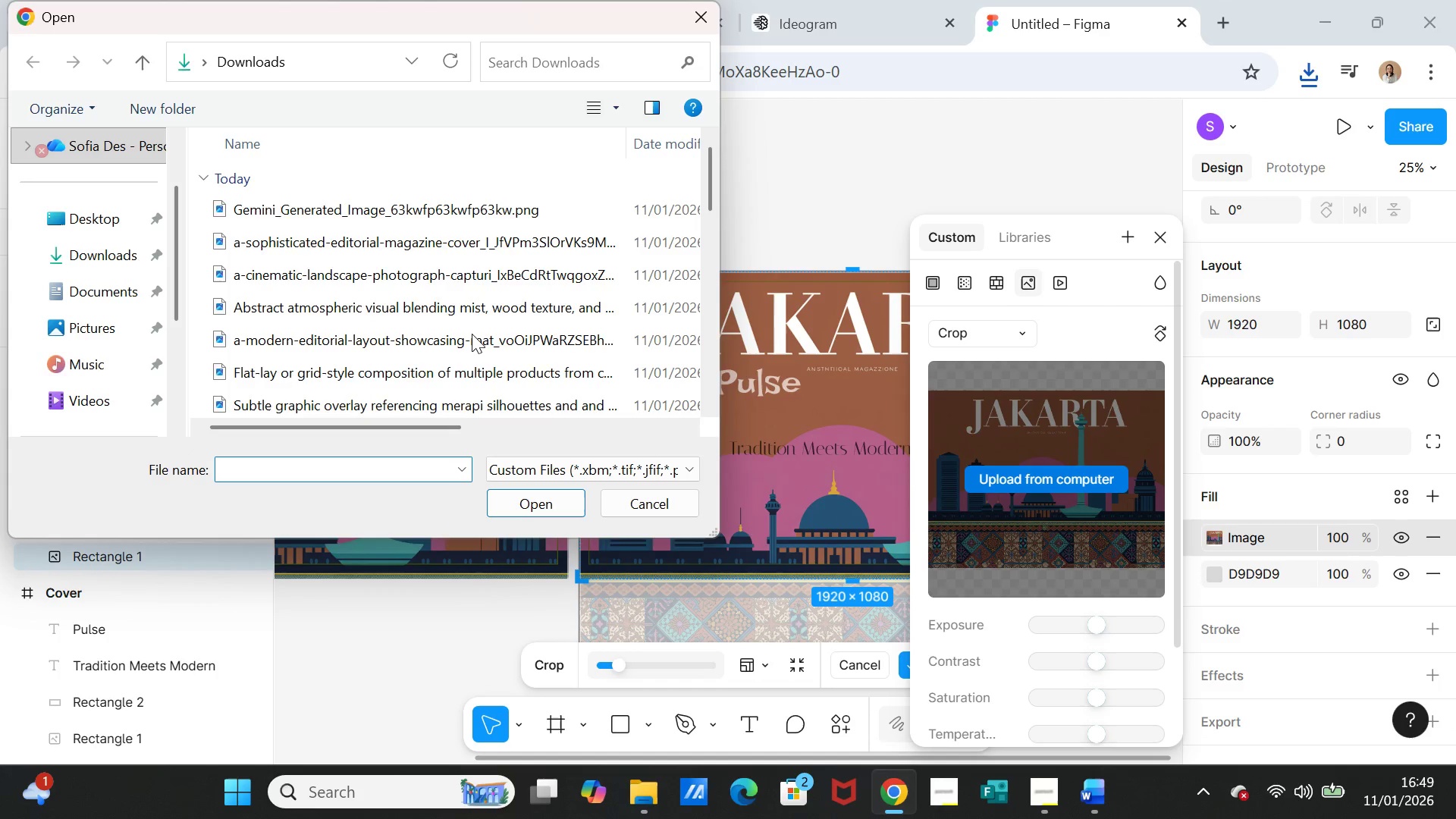 
left_click([433, 206])
 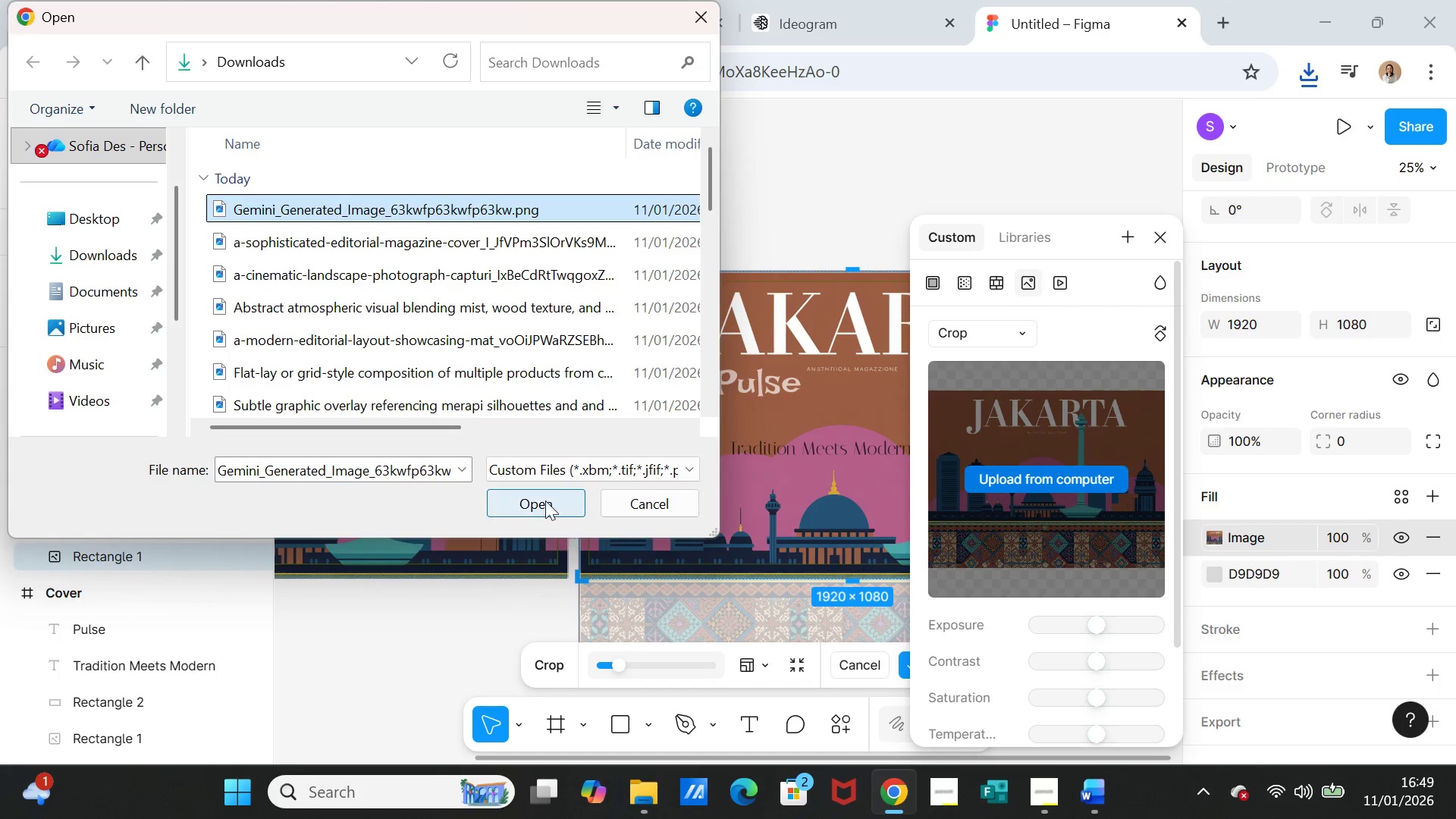 
left_click([545, 500])
 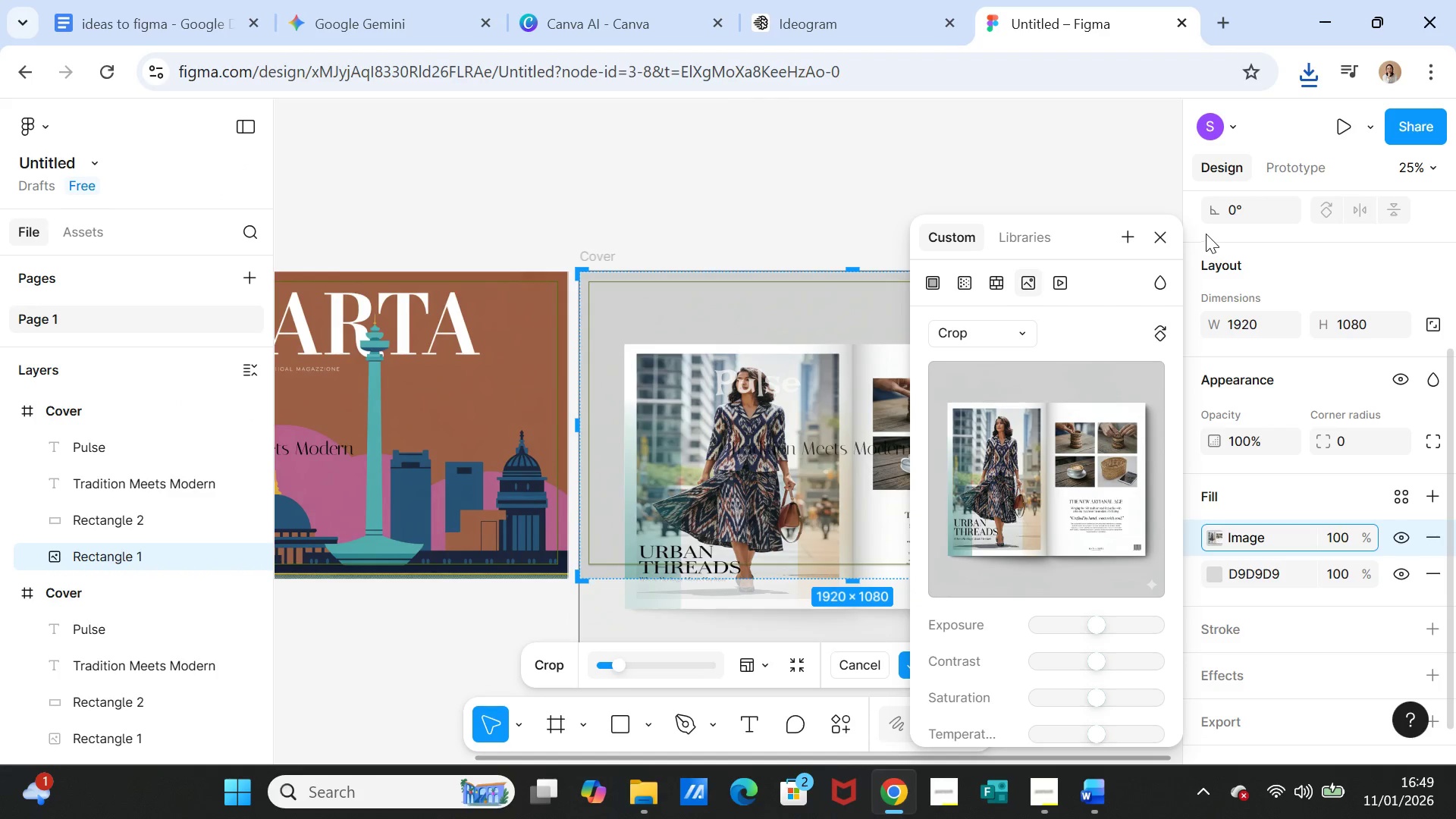 
left_click([1163, 237])
 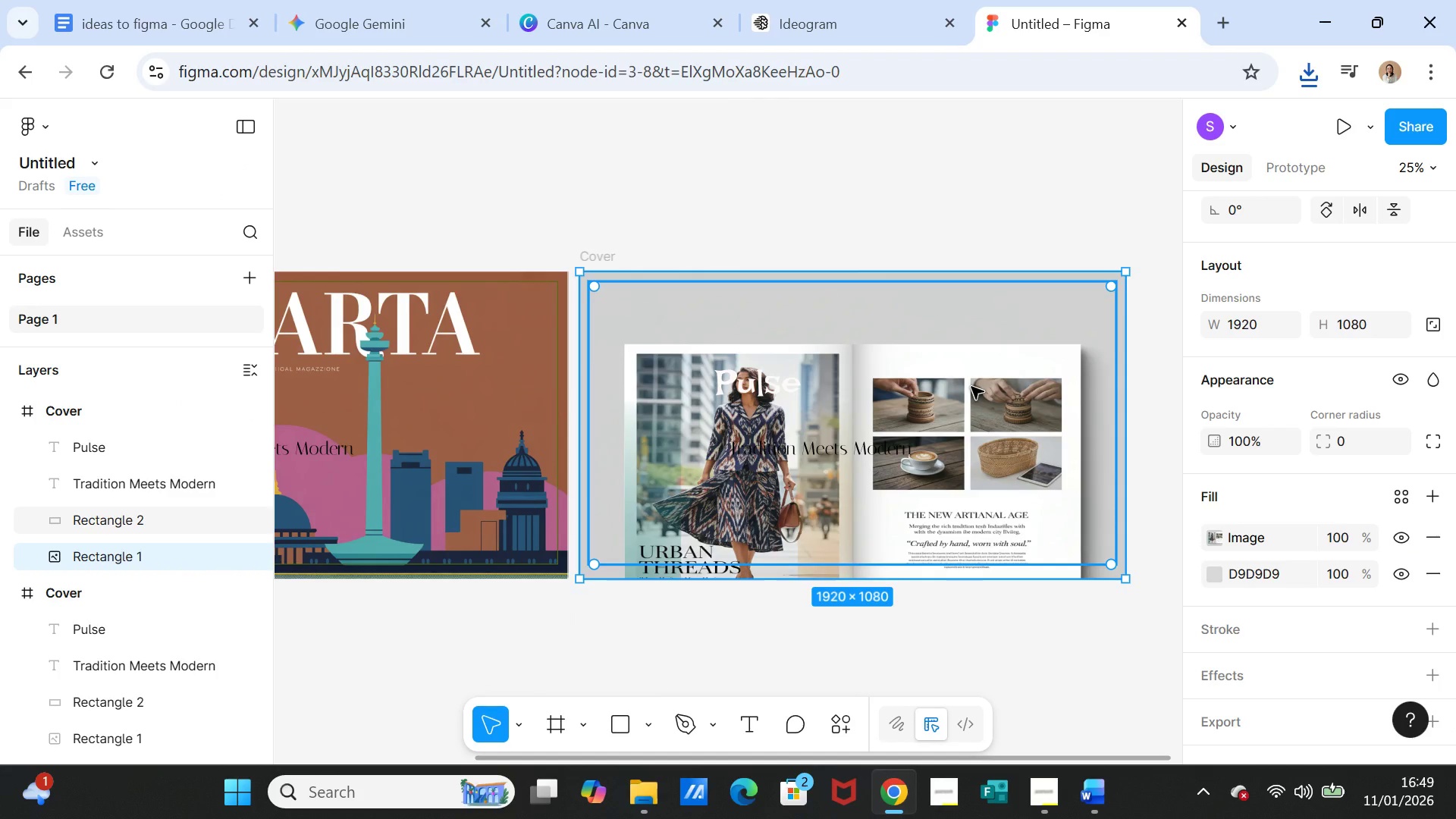 
left_click([971, 387])
 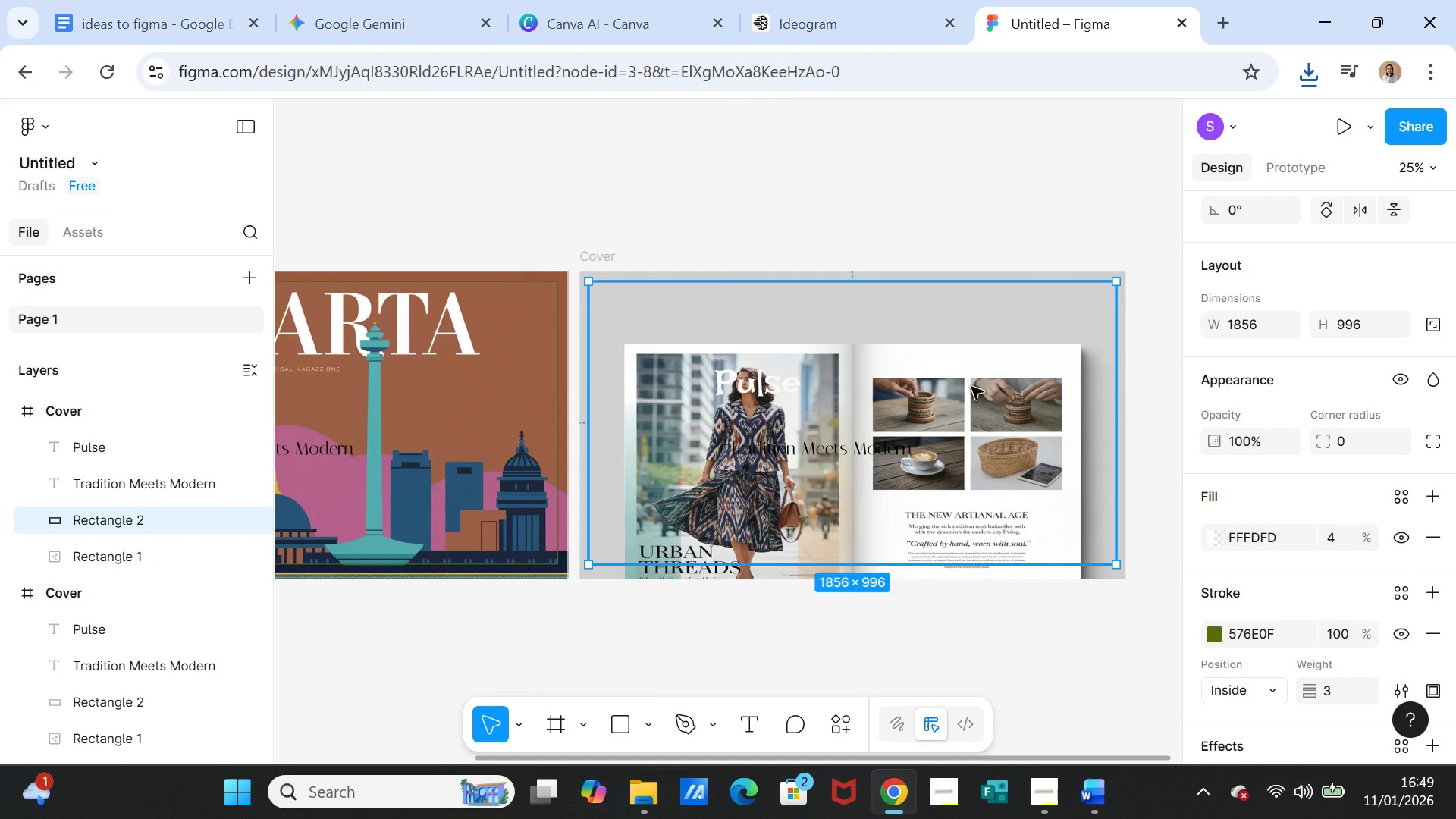 
left_click([971, 387])
 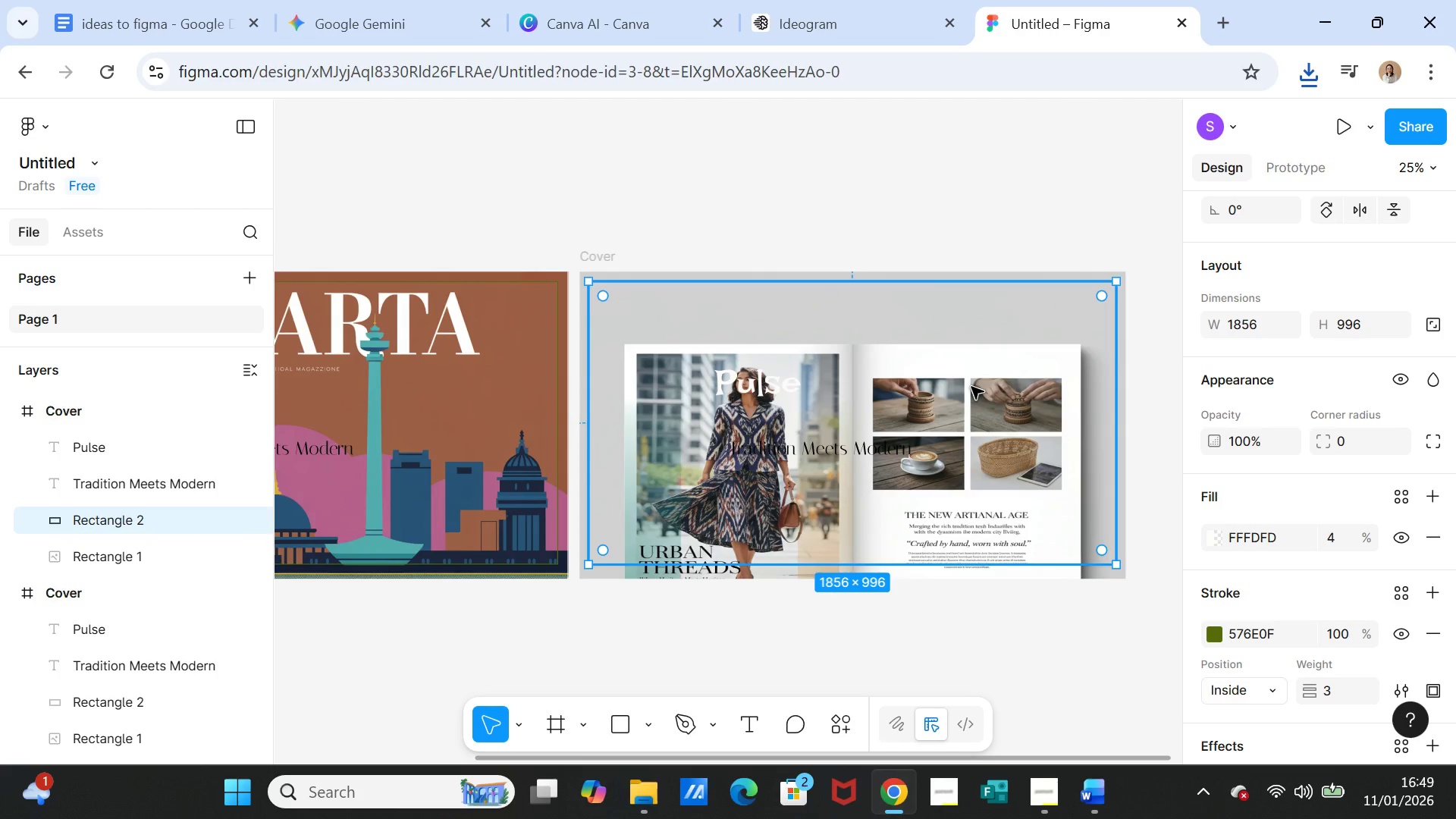 
double_click([971, 387])
 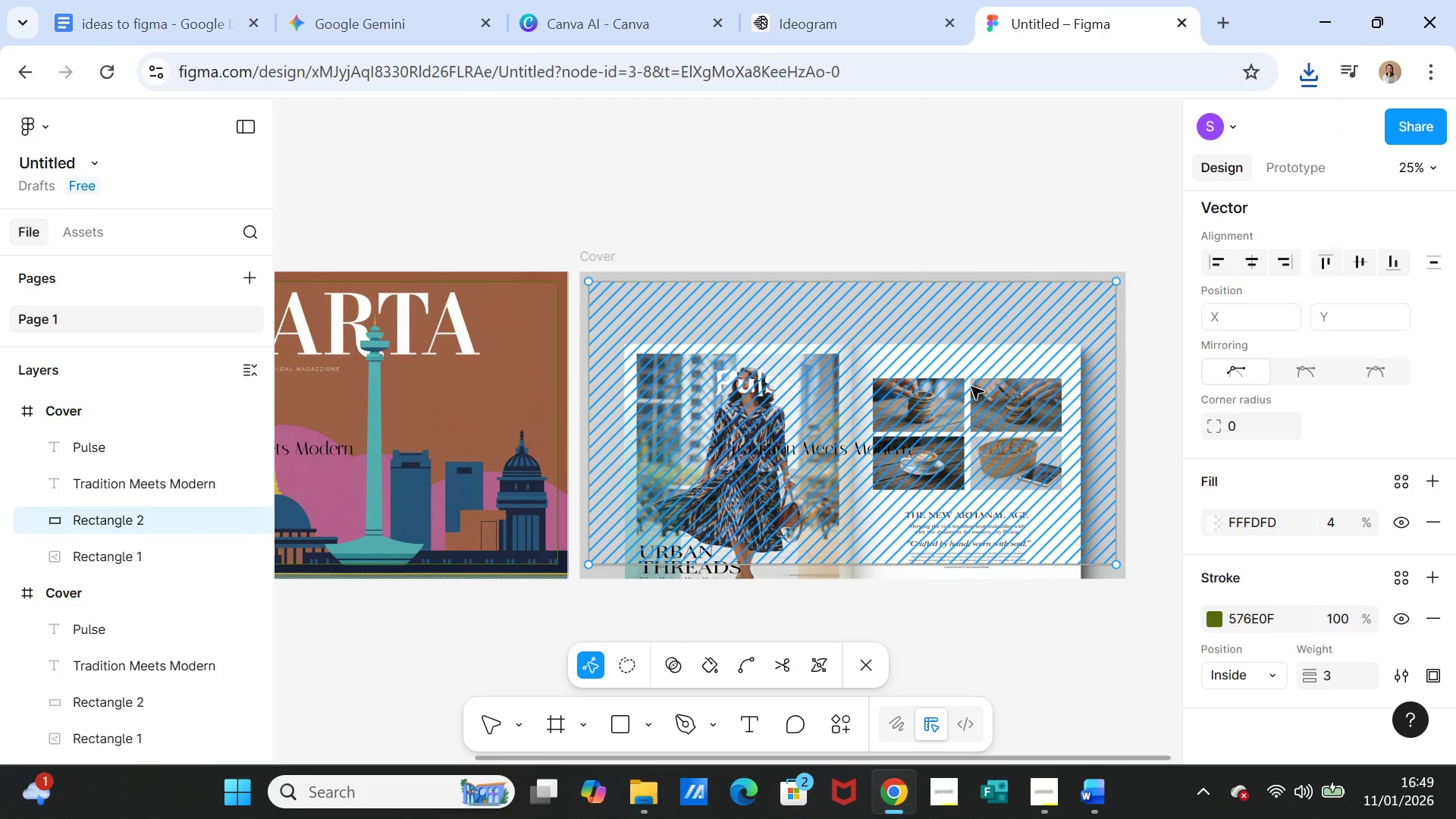 
double_click([971, 387])
 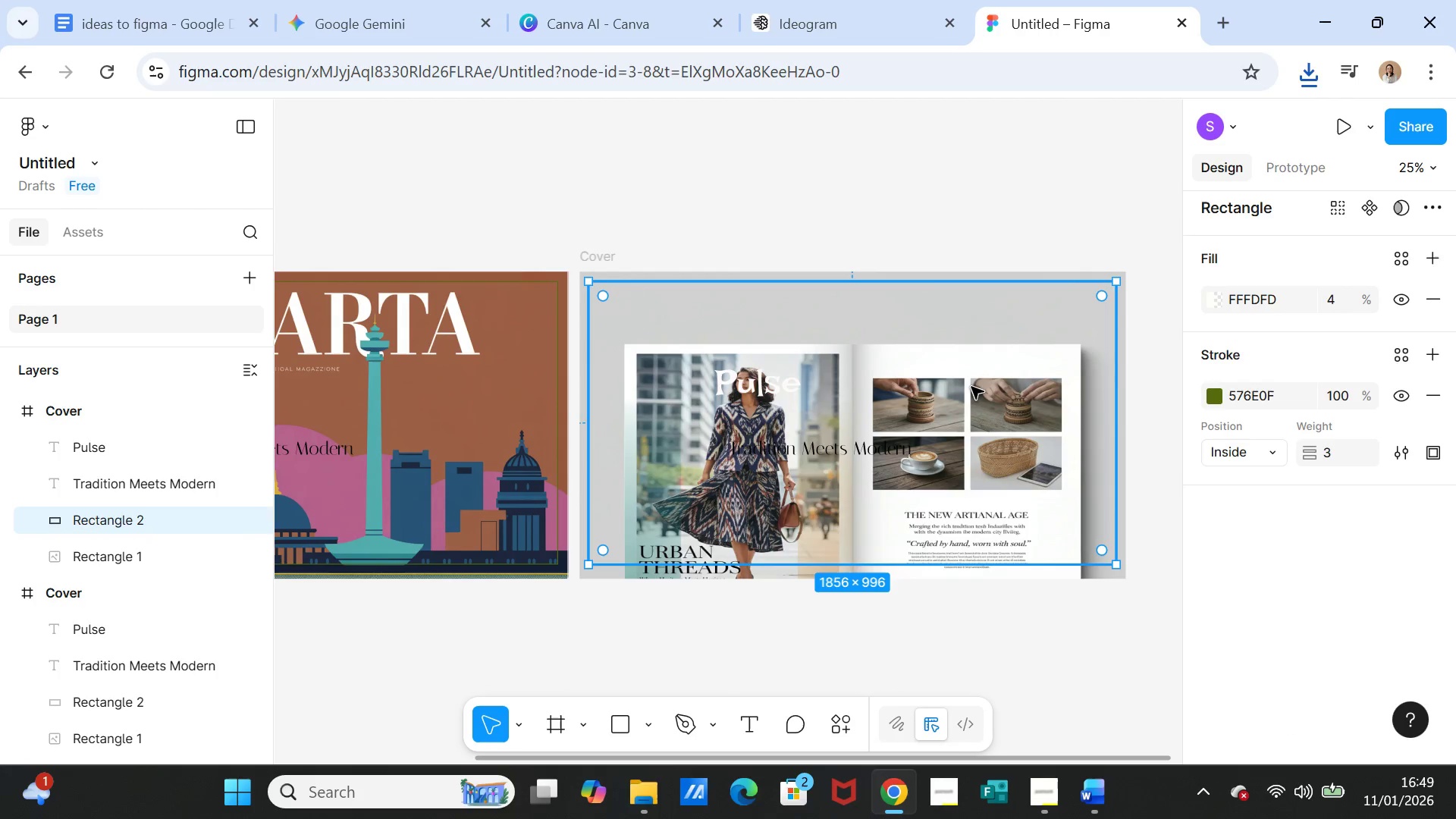 
triple_click([971, 387])
 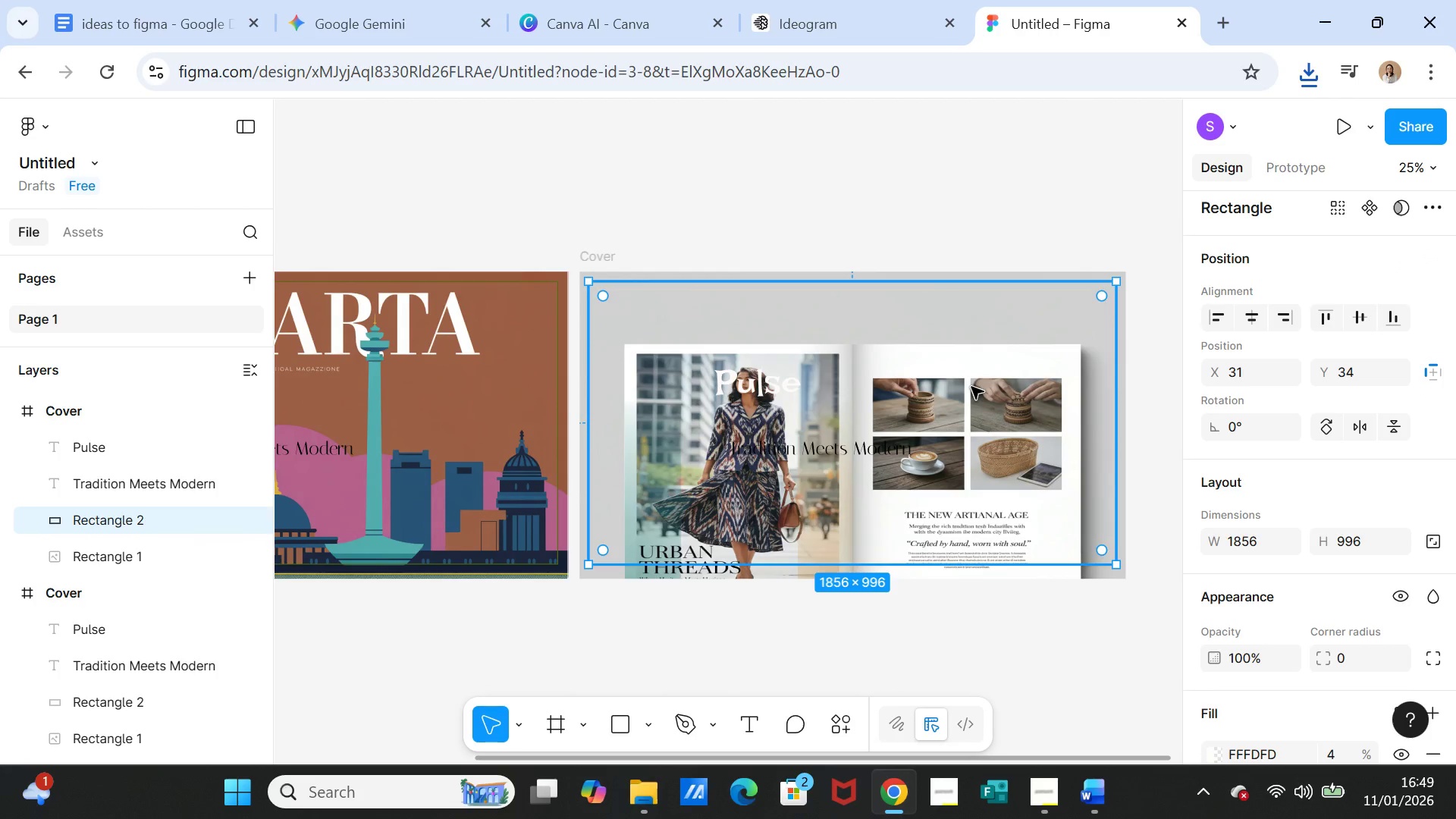 
left_click_drag(start_coordinate=[971, 387], to_coordinate=[971, 369])
 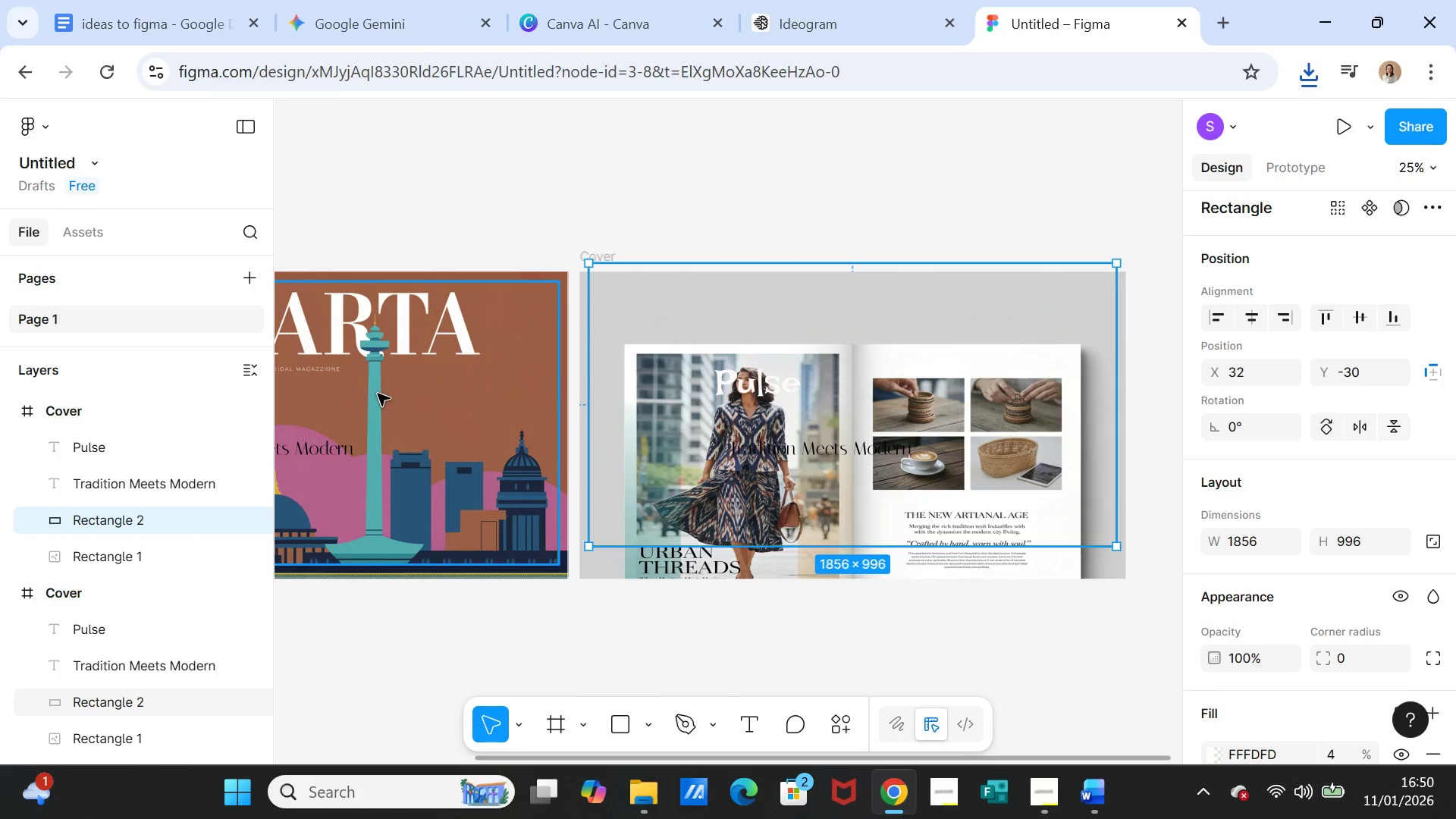 
key(Control+Z)
 